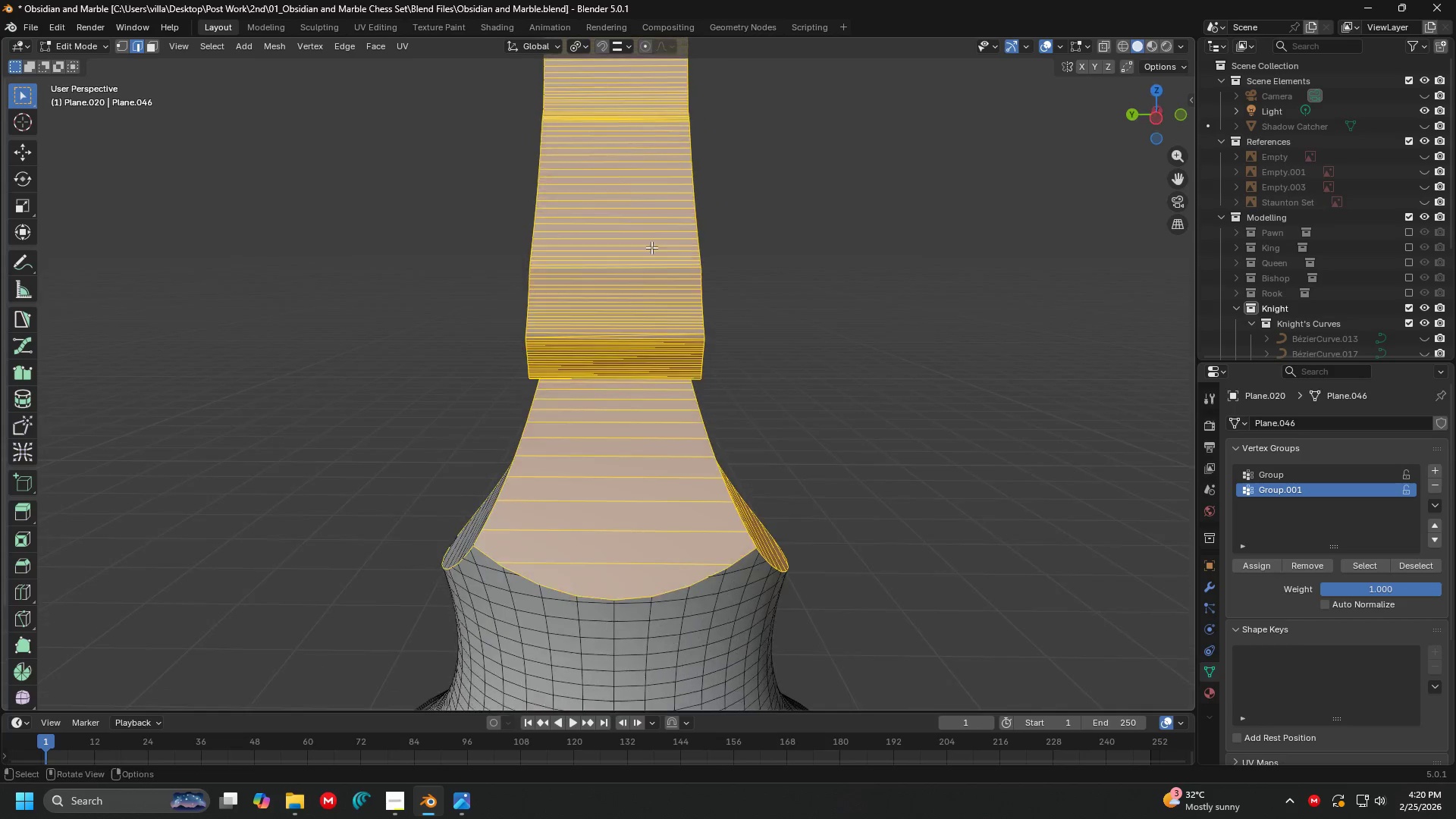 
left_click_drag(start_coordinate=[642, 579], to_coordinate=[616, 62])
 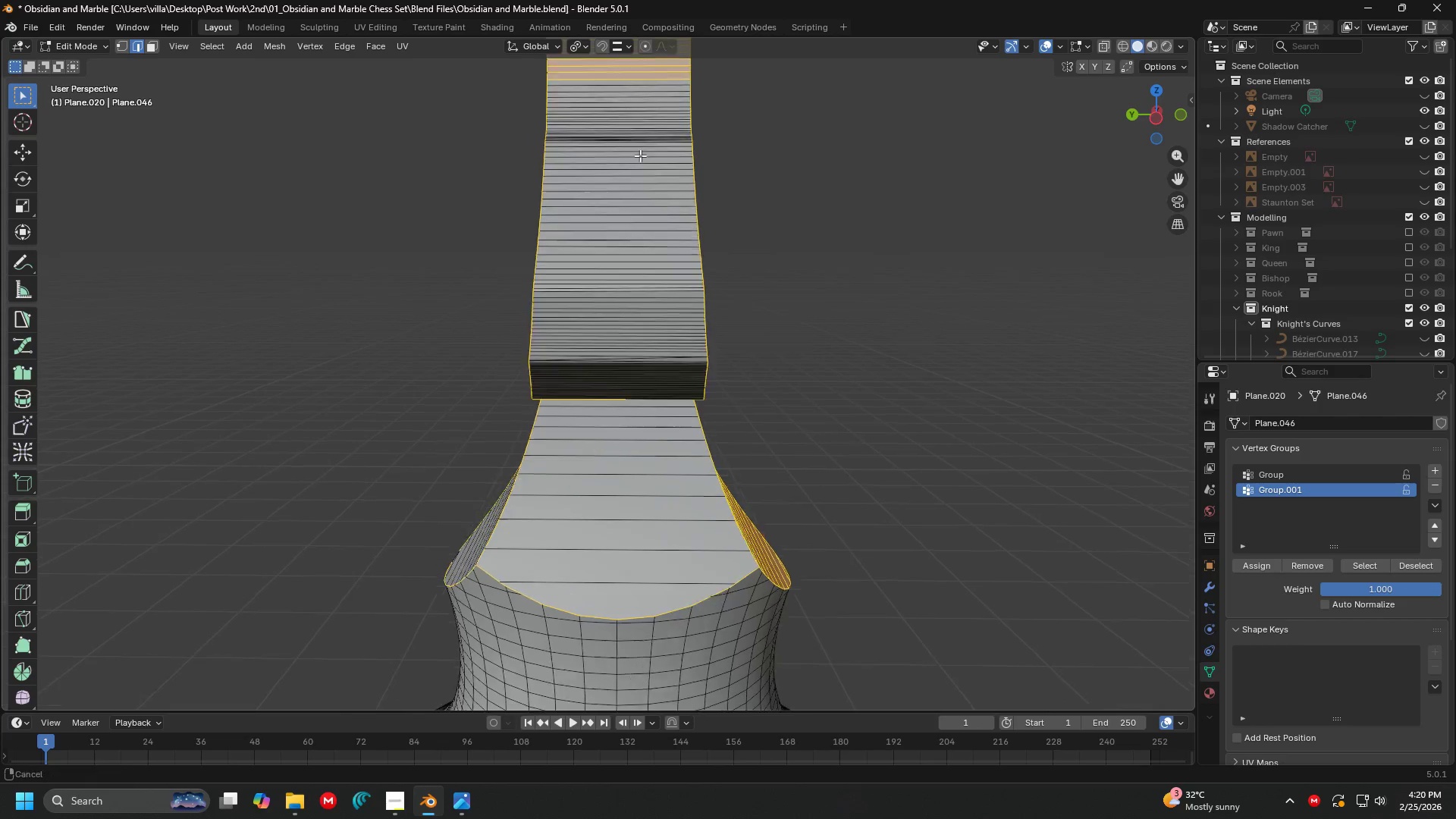 
hold_key(key=ControlLeft, duration=0.7)
 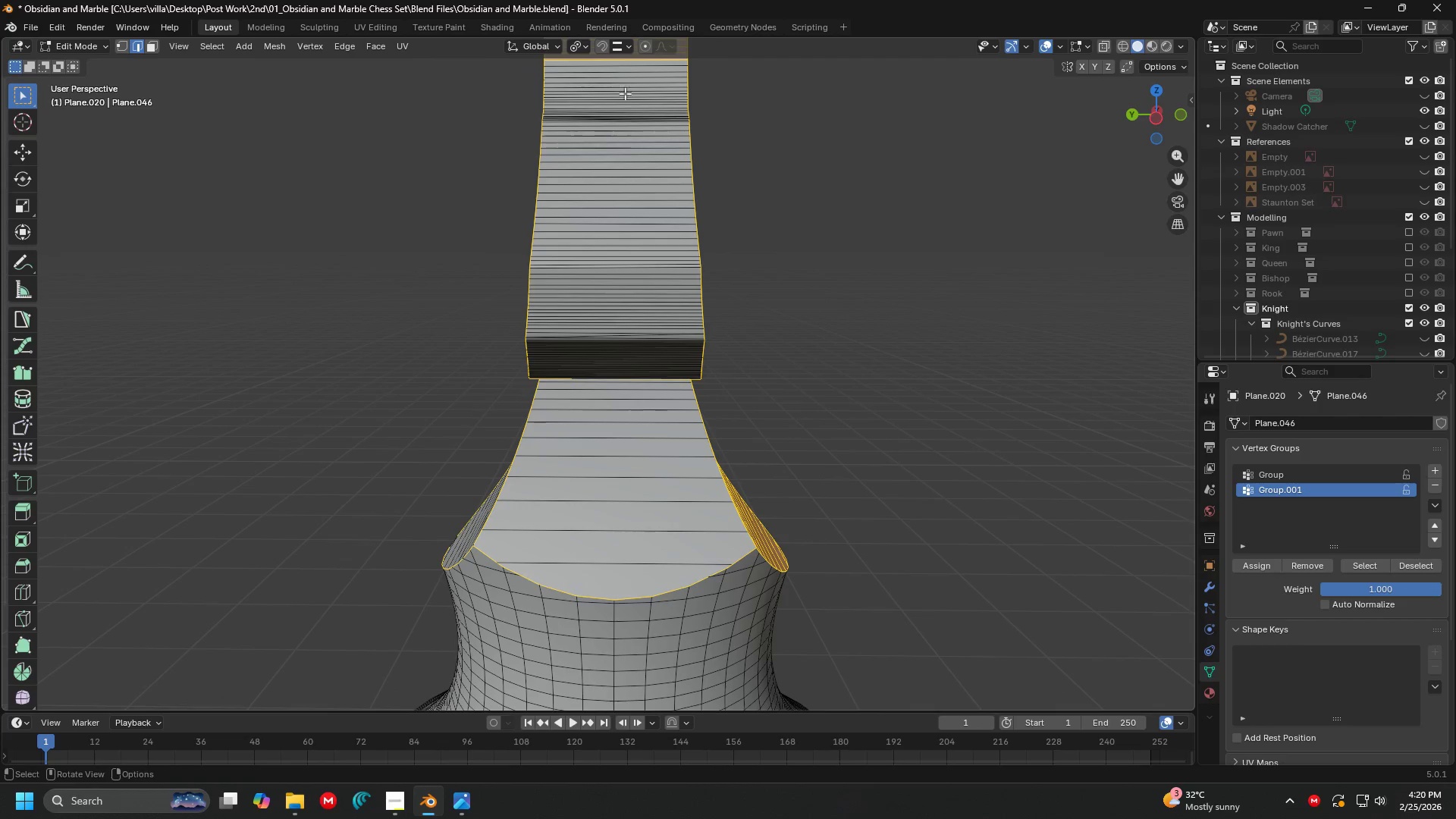 
hold_key(key=ShiftLeft, duration=0.42)
 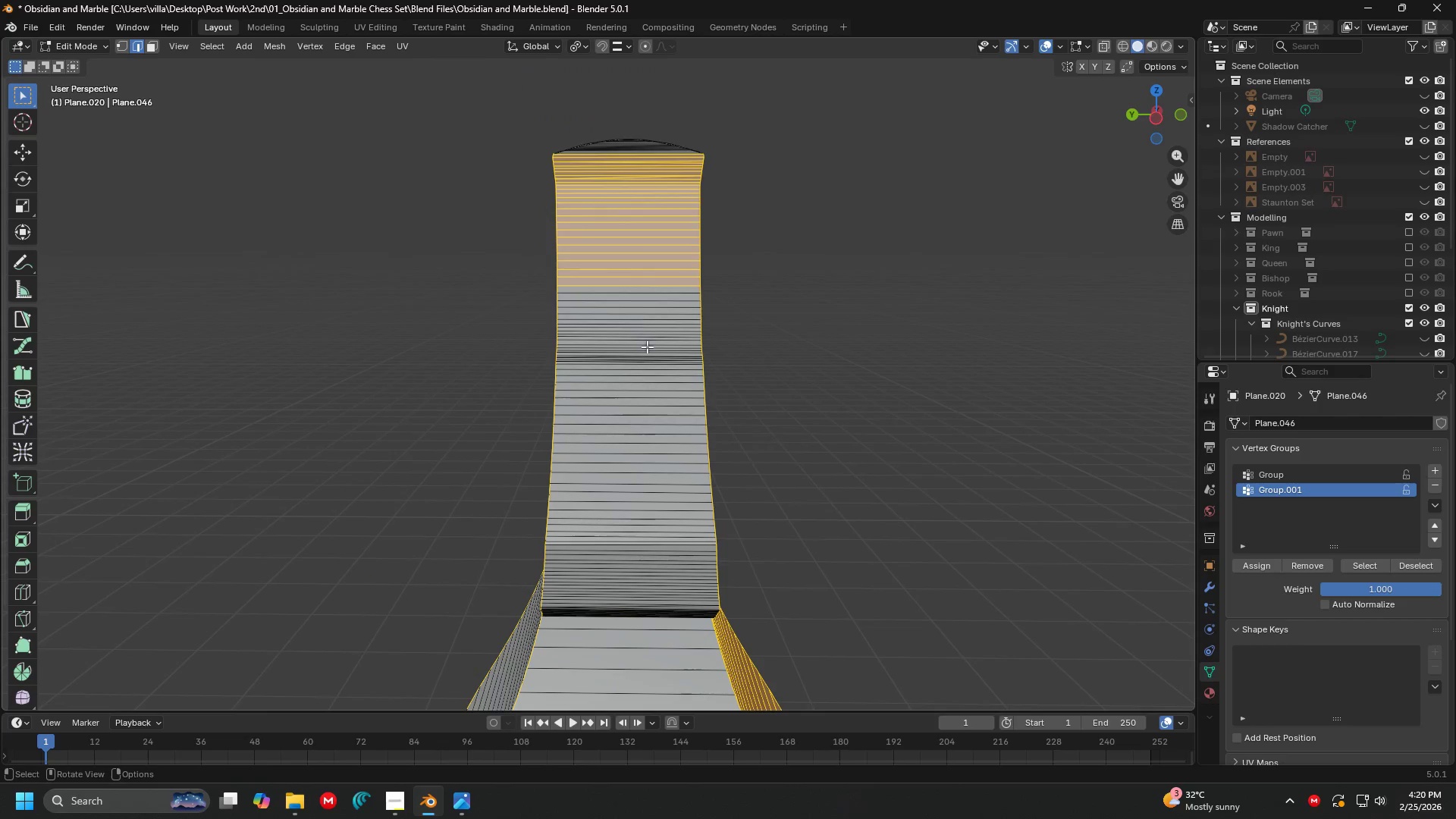 
hold_key(key=ControlLeft, duration=0.7)
left_click_drag(start_coordinate=[643, 399], to_coordinate=[615, 129])
 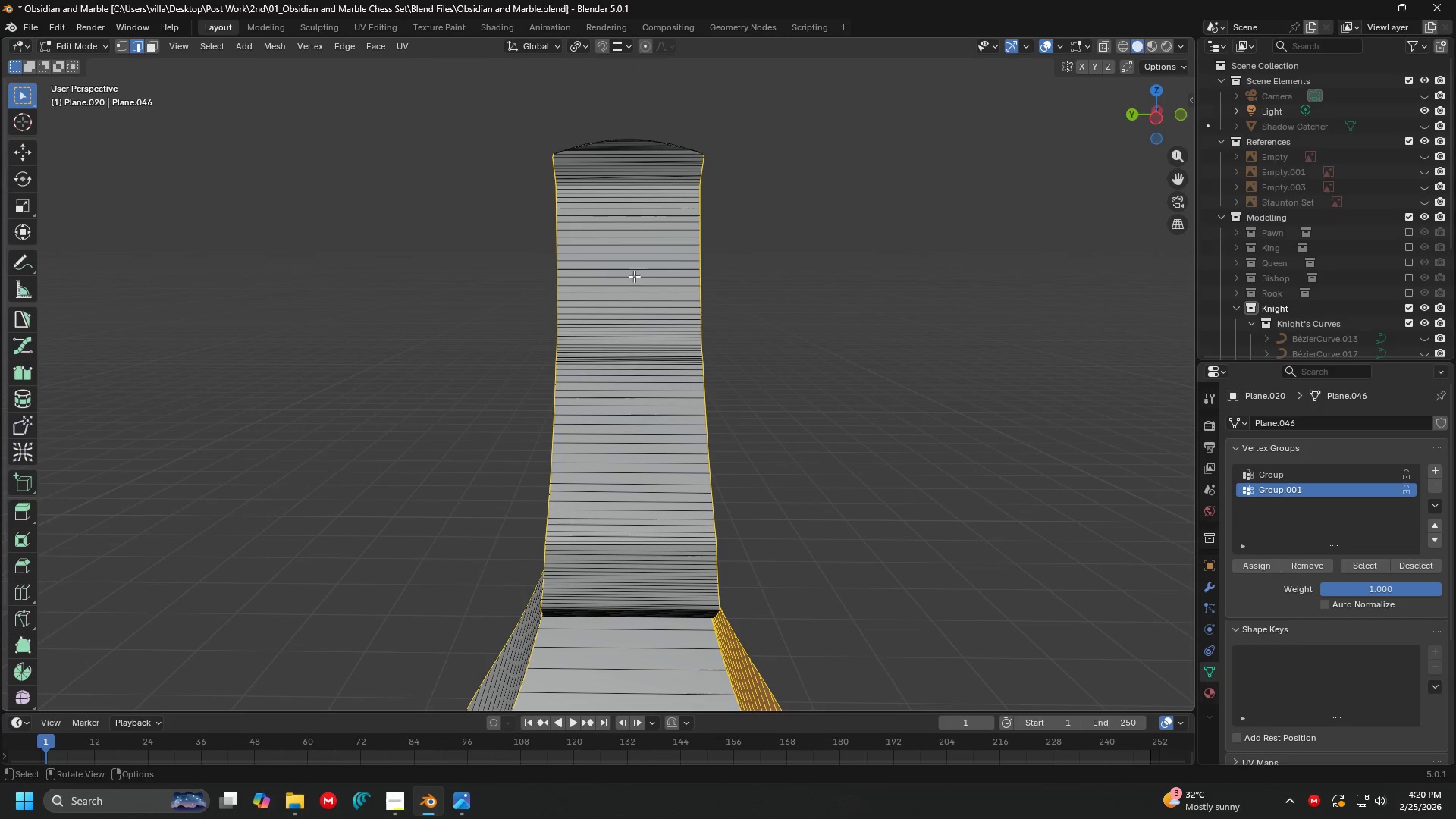 
key(Shift+ShiftLeft)
 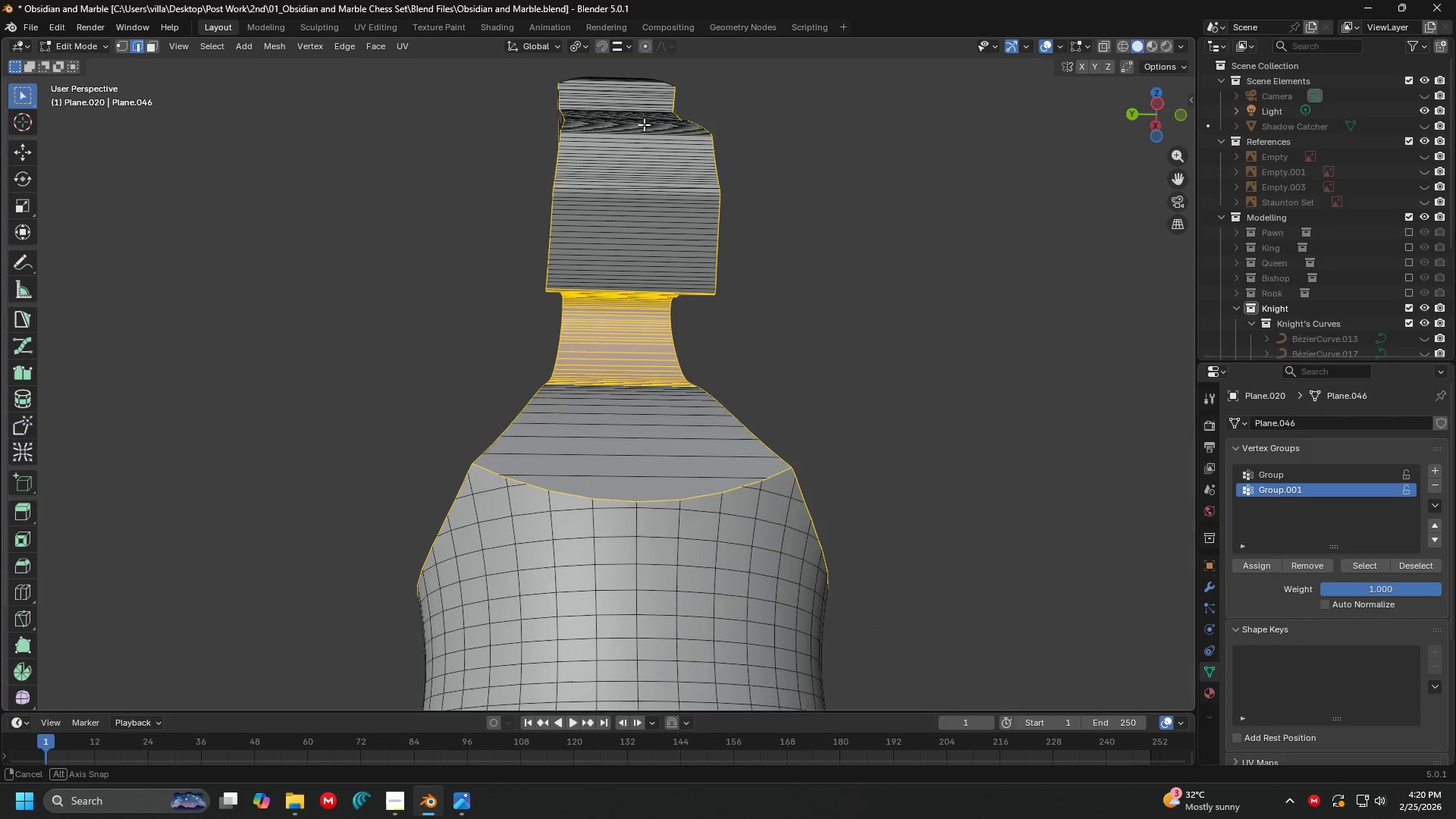 
hold_key(key=ControlLeft, duration=0.38)
 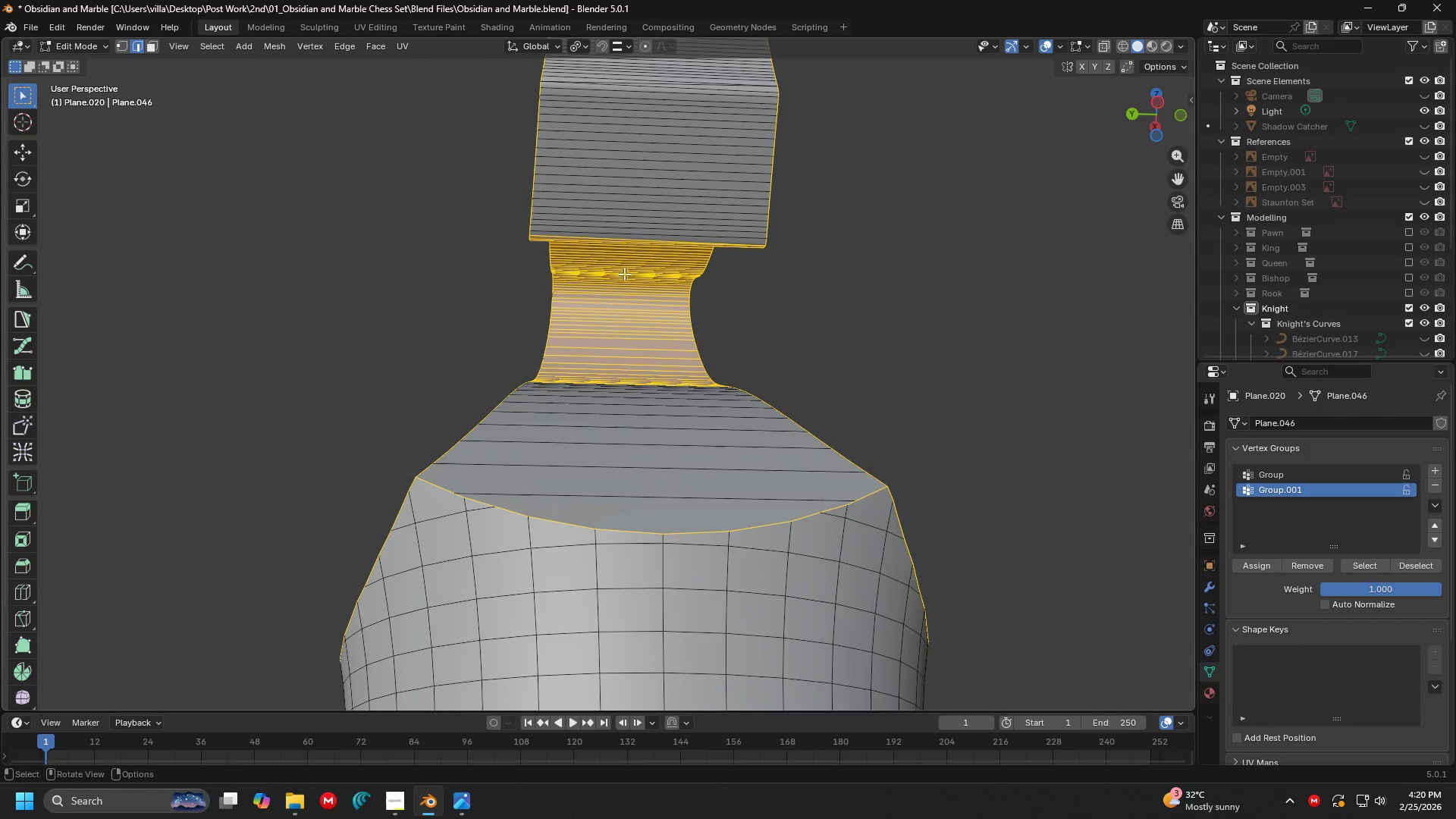 
hold_key(key=ControlLeft, duration=0.56)
left_click_drag(start_coordinate=[629, 407], to_coordinate=[617, 171])
 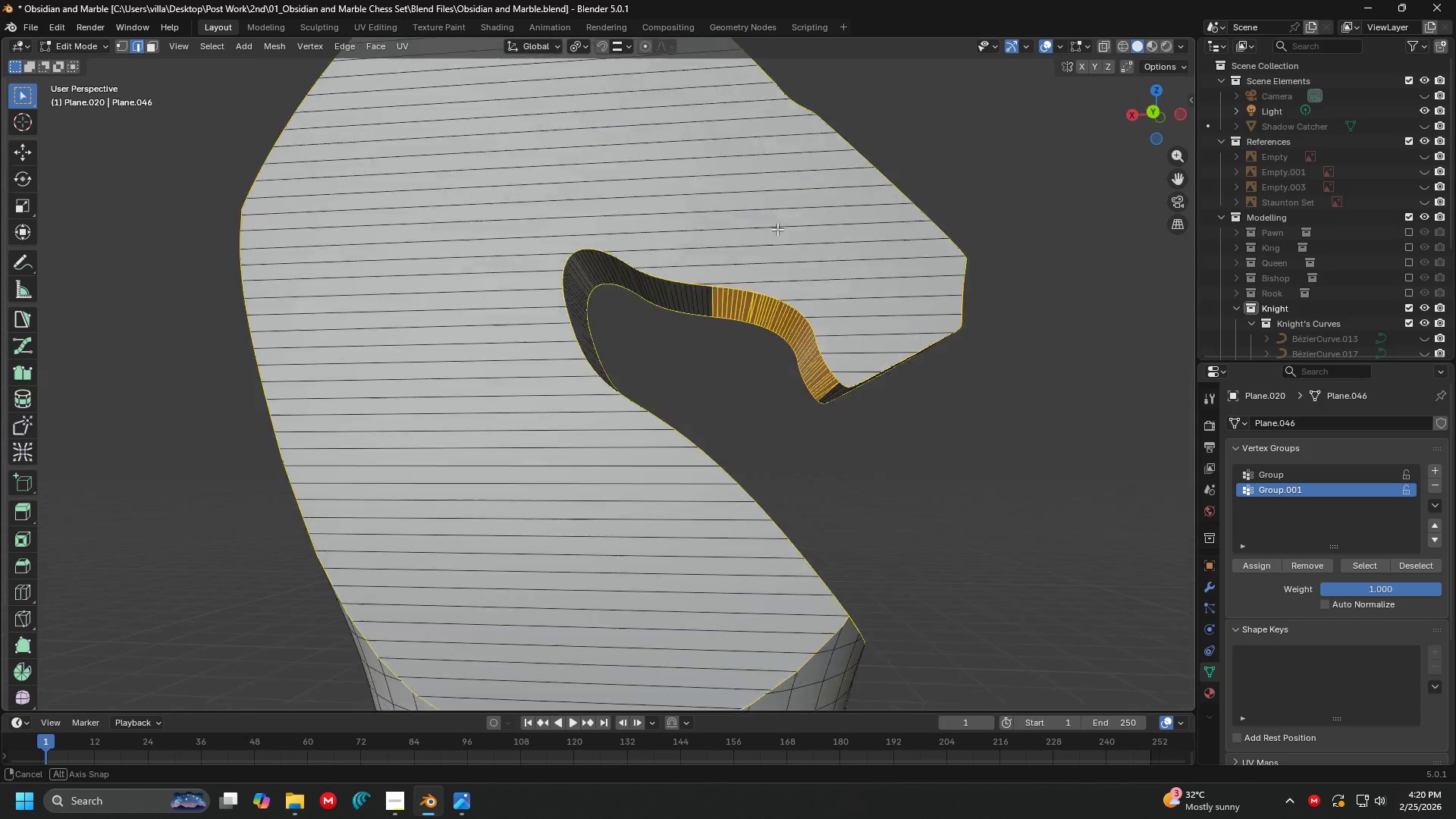 
key(Shift+ShiftLeft)
 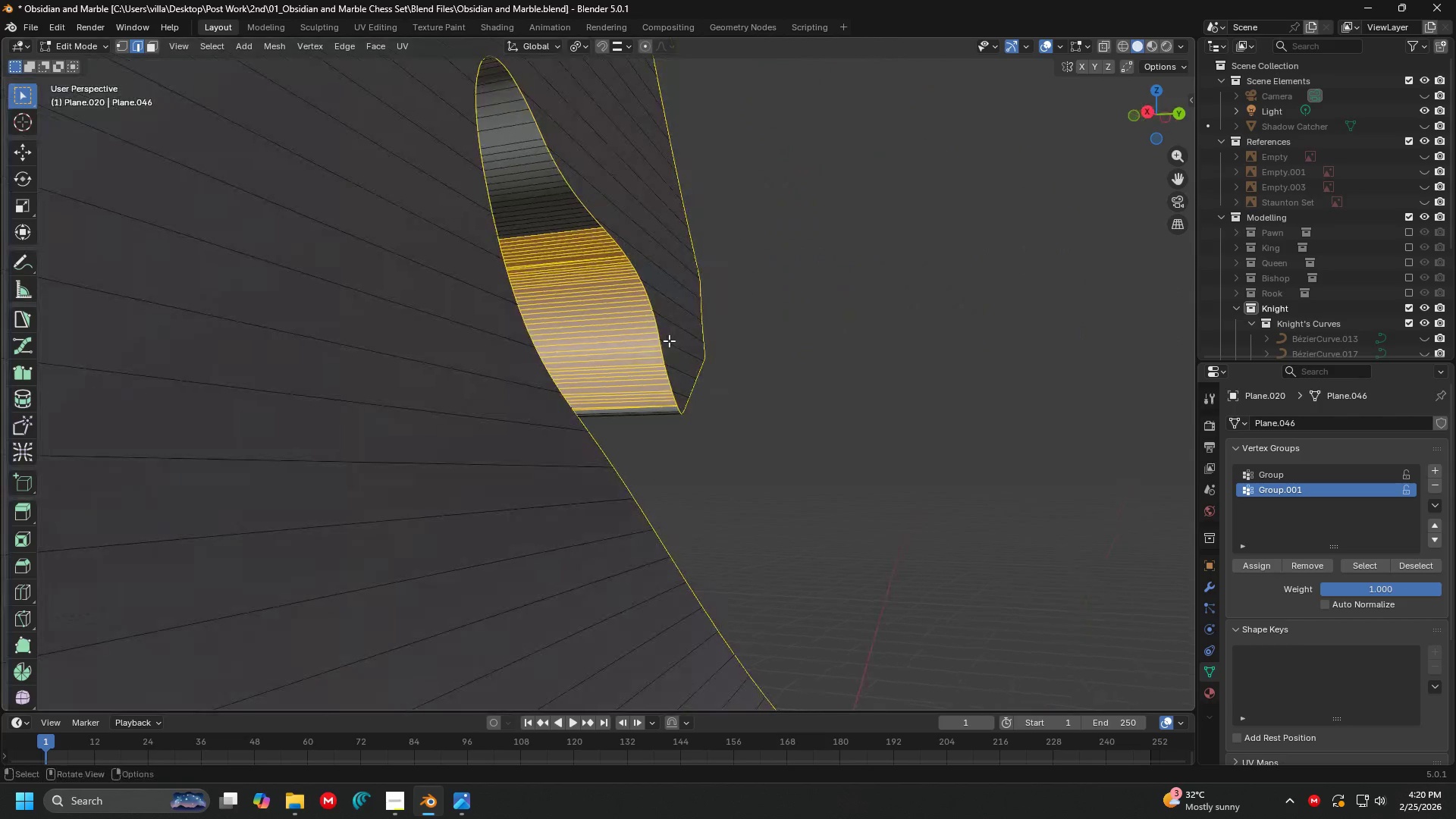 
scroll: coordinate [839, 347], scroll_direction: up, amount: 4.0
 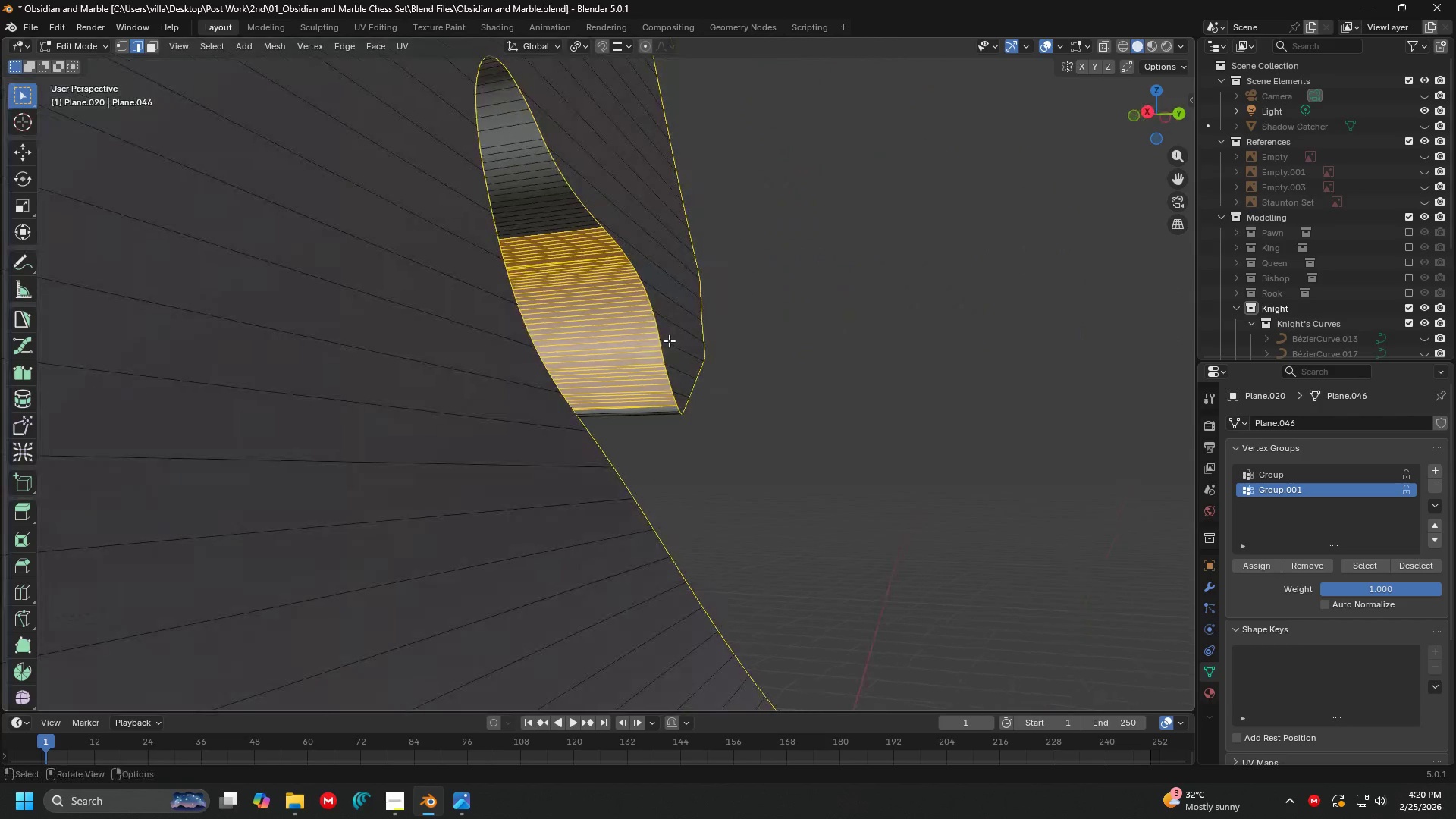 
hold_key(key=ControlLeft, duration=1.5)
left_click_drag(start_coordinate=[639, 419], to_coordinate=[607, 289])
 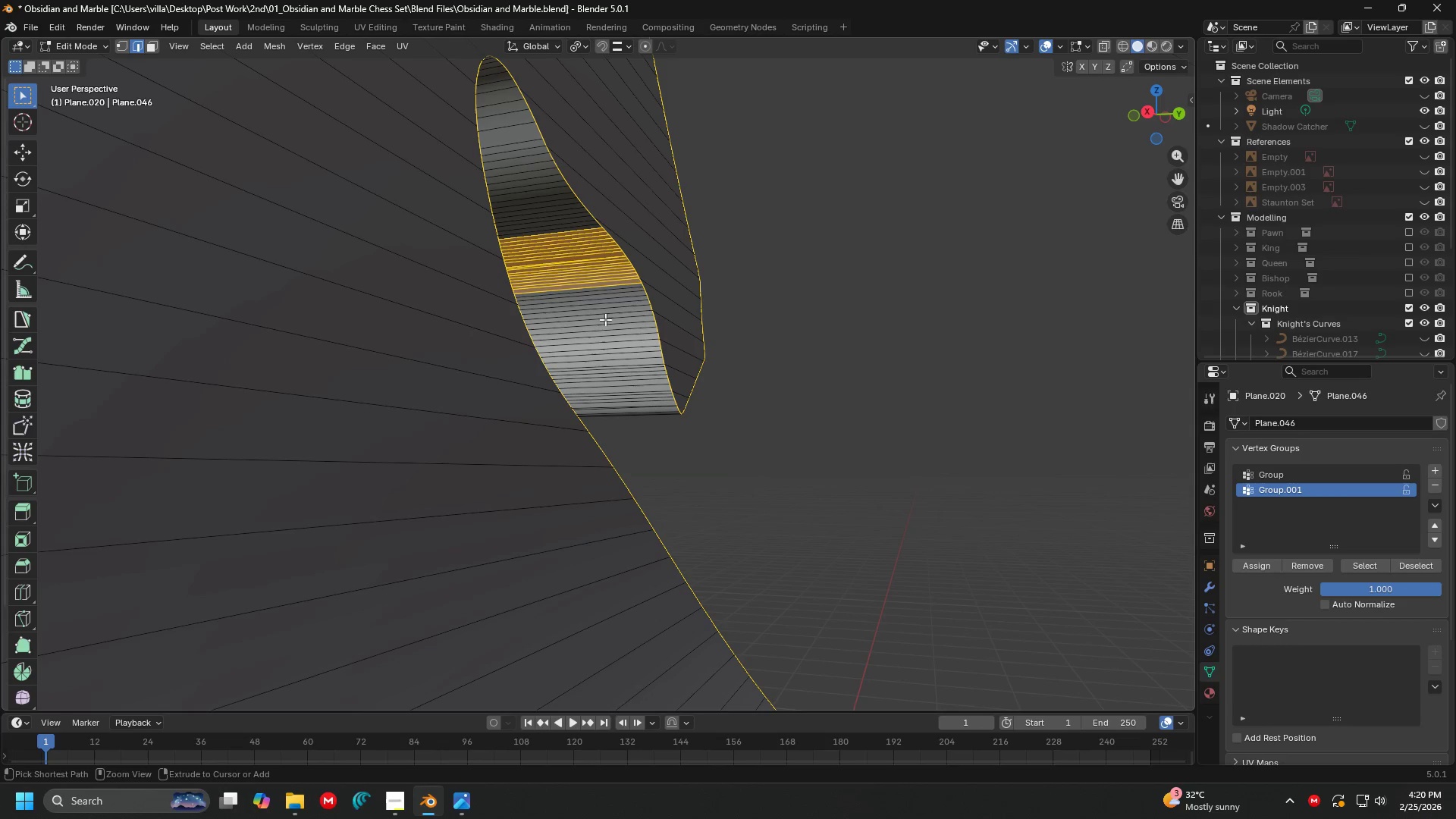 
left_click_drag(start_coordinate=[596, 309], to_coordinate=[539, 225])
 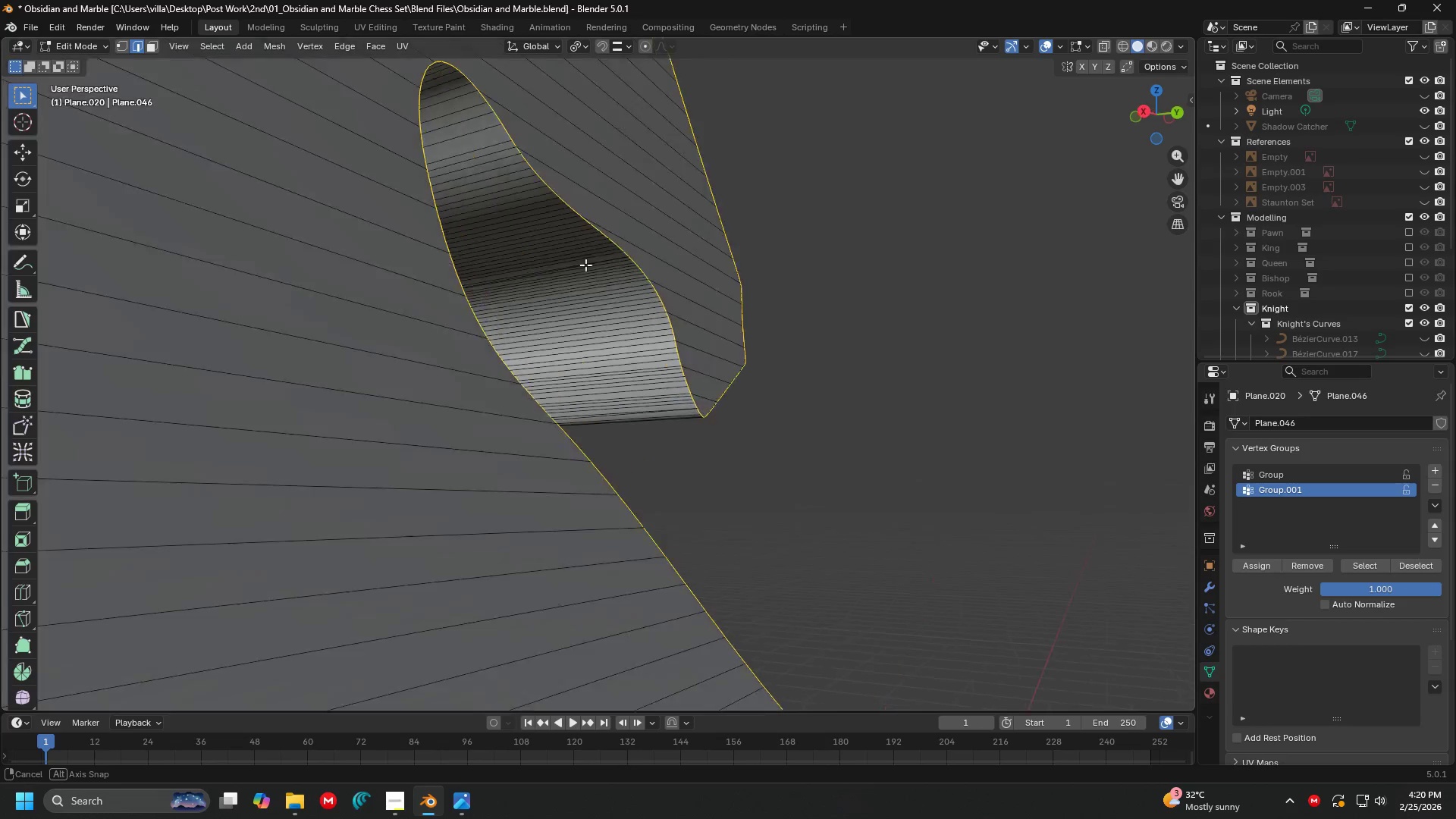 
hold_key(key=ControlLeft, duration=1.03)
 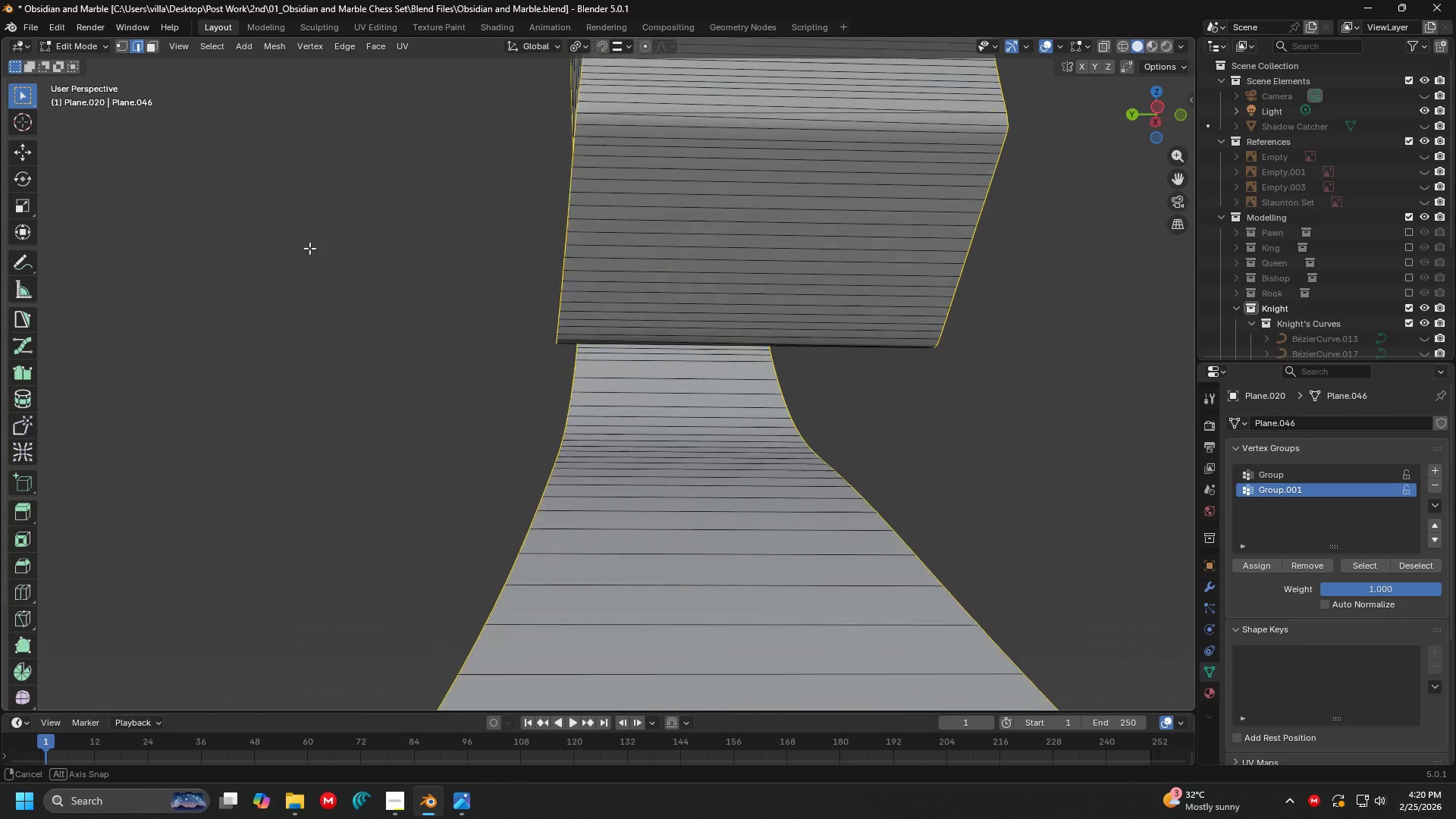 
hold_key(key=ShiftLeft, duration=0.31)
scroll: coordinate [530, 381], scroll_direction: down, amount: 4.0
 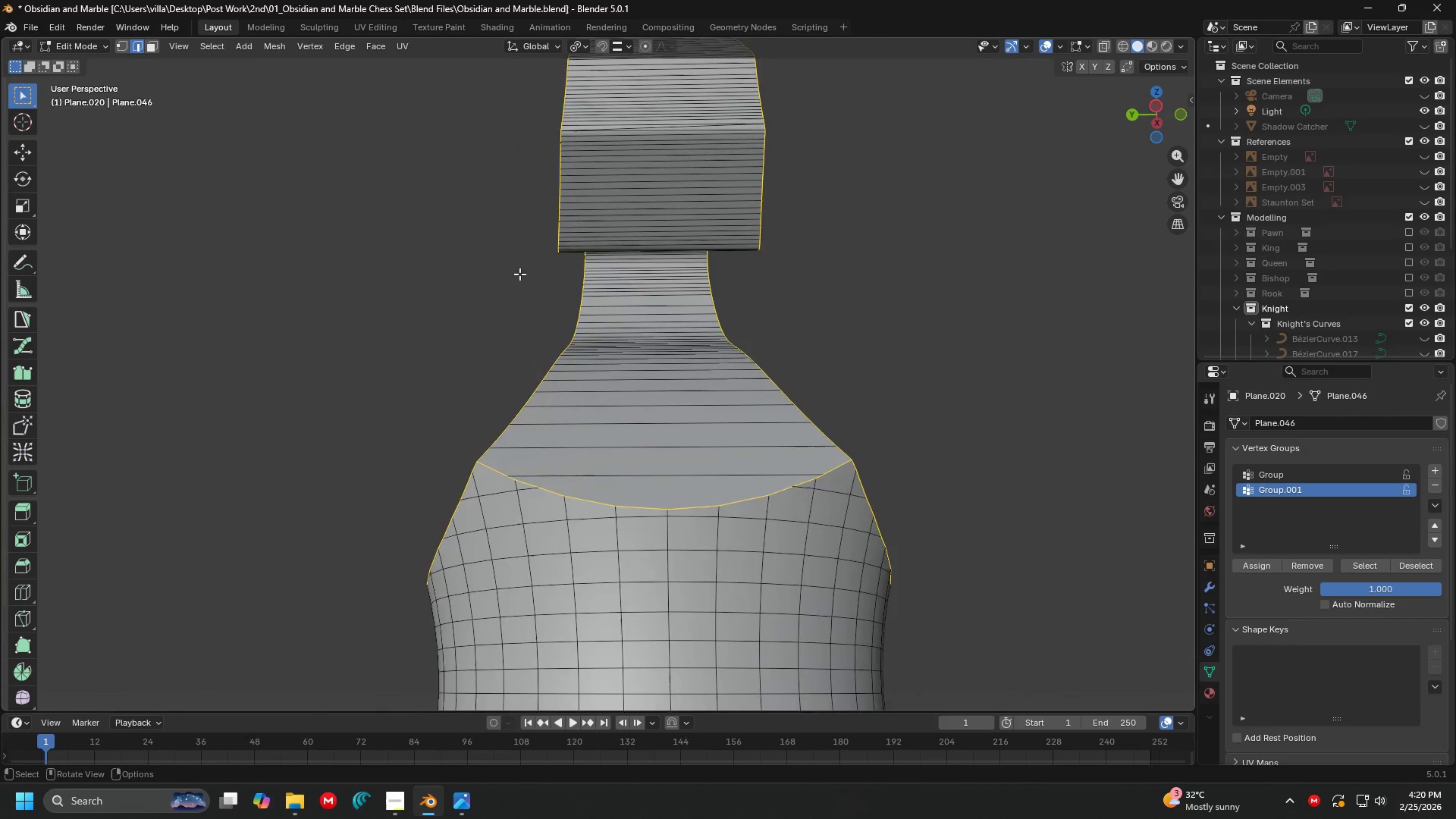 
hold_key(key=ShiftLeft, duration=0.31)
 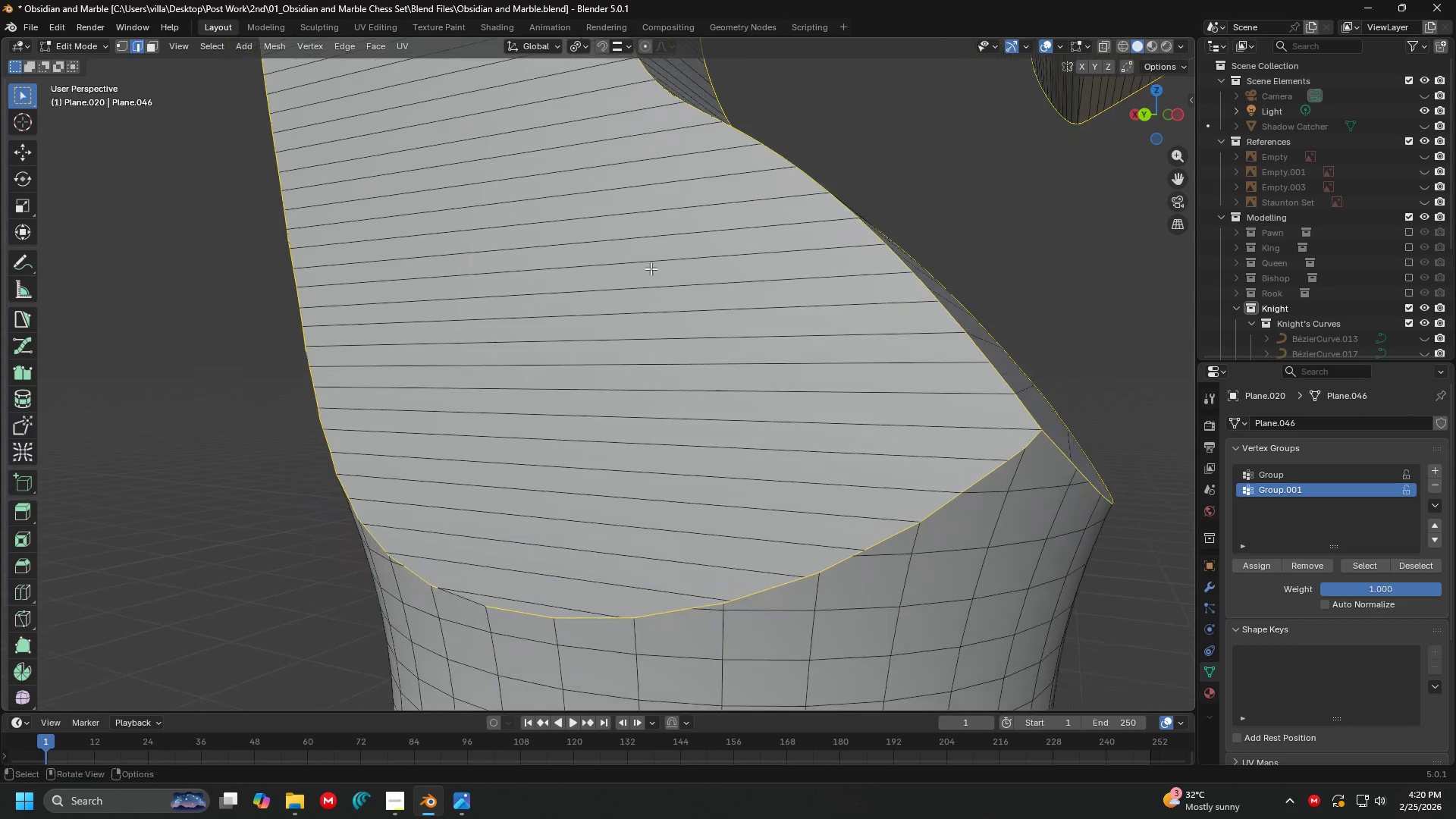 
scroll: coordinate [637, 313], scroll_direction: up, amount: 3.0
 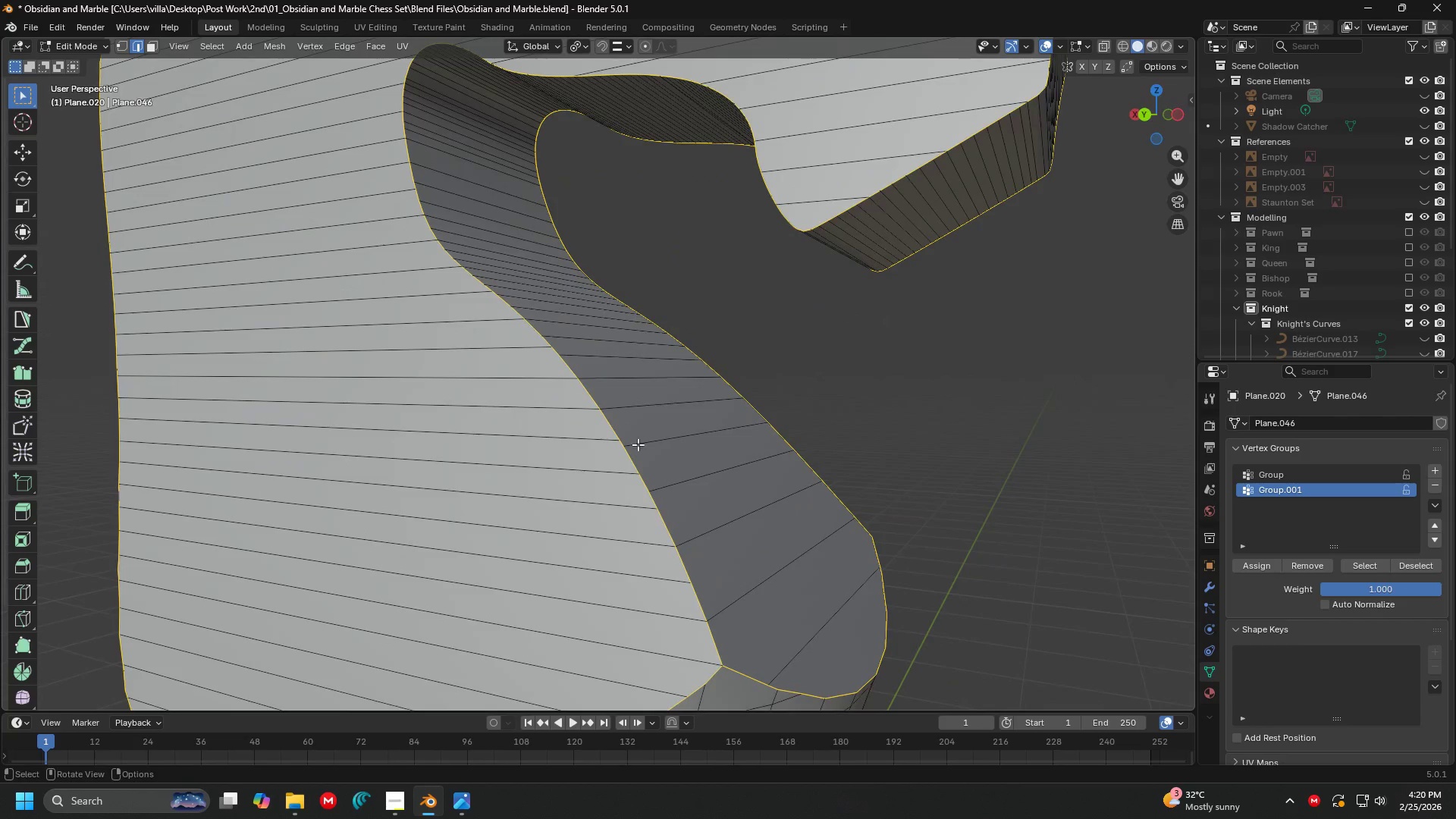 
scroll: coordinate [616, 340], scroll_direction: down, amount: 2.0
 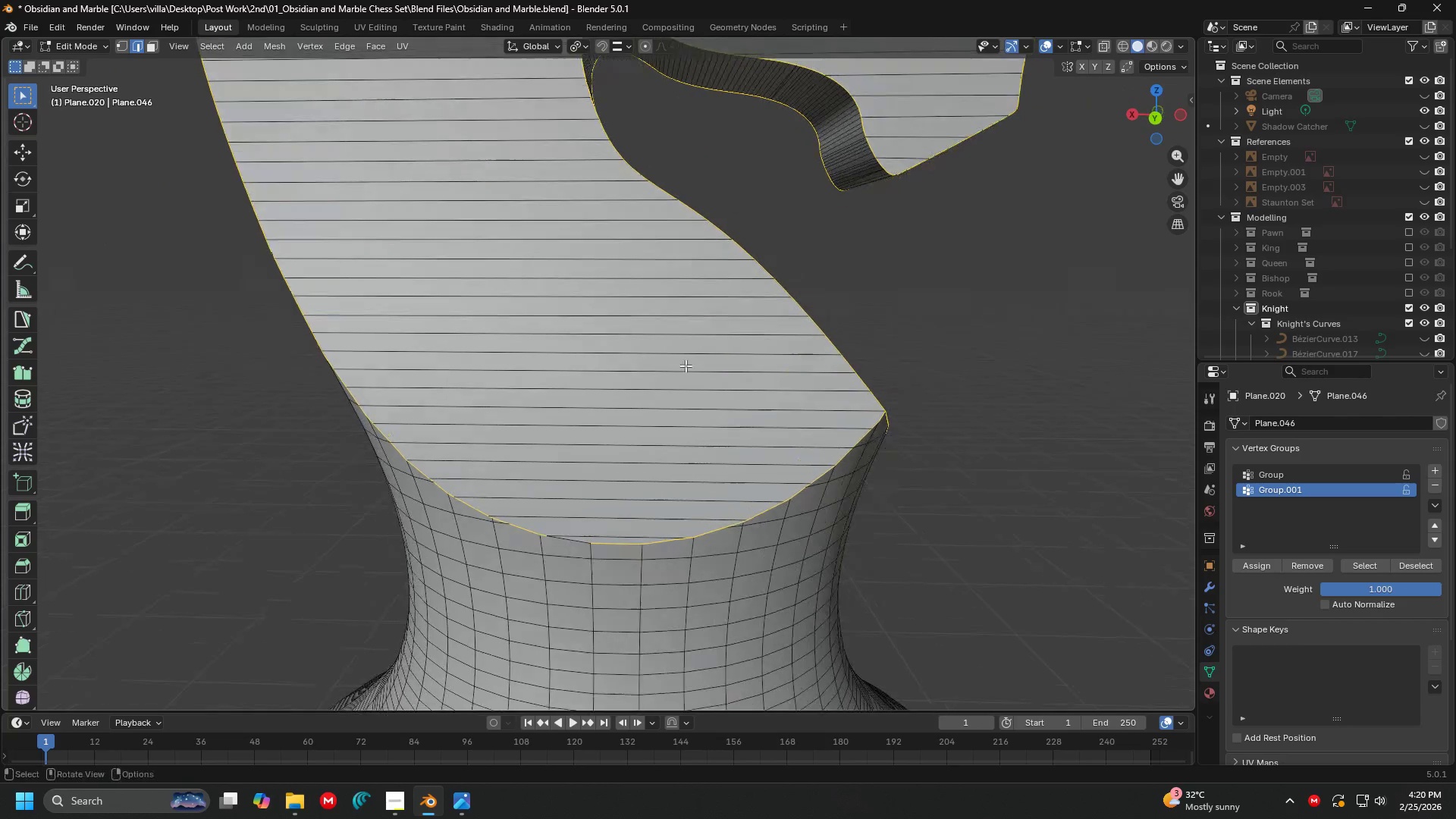 
hold_key(key=ShiftLeft, duration=0.94)
left_click([569, 544])
 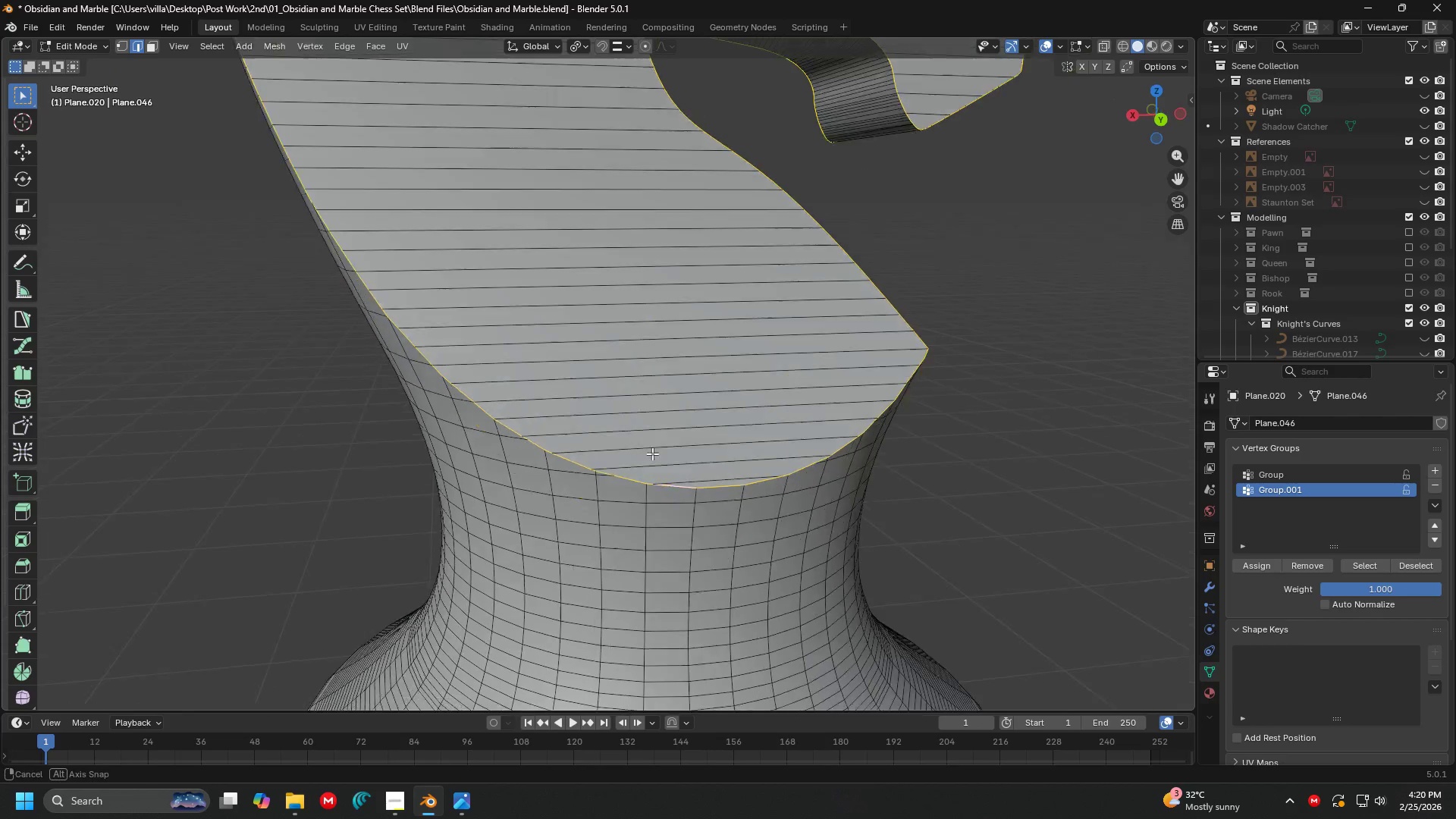 
key(Shift+ShiftLeft)
 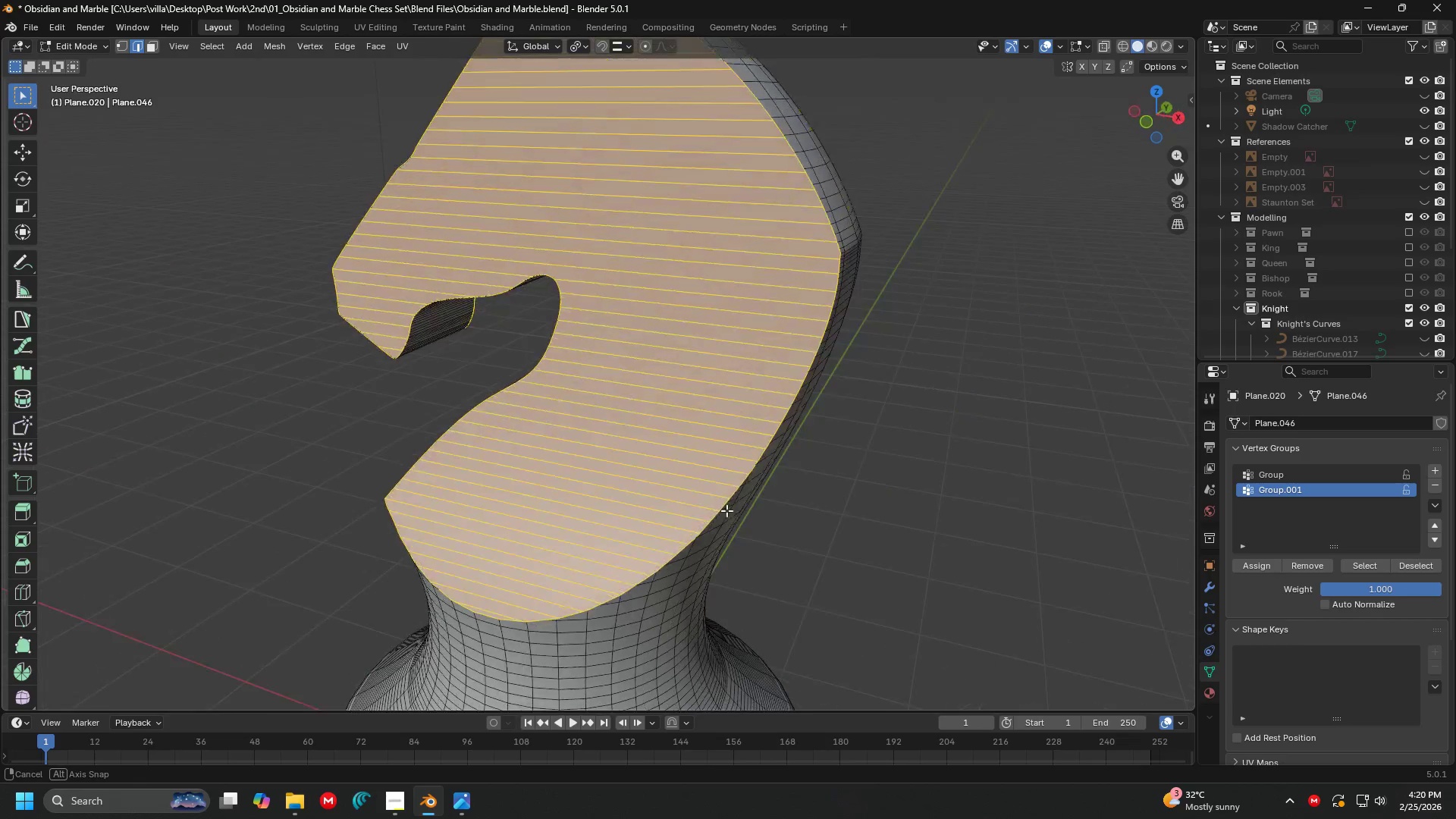 
scroll: coordinate [570, 374], scroll_direction: down, amount: 3.0
 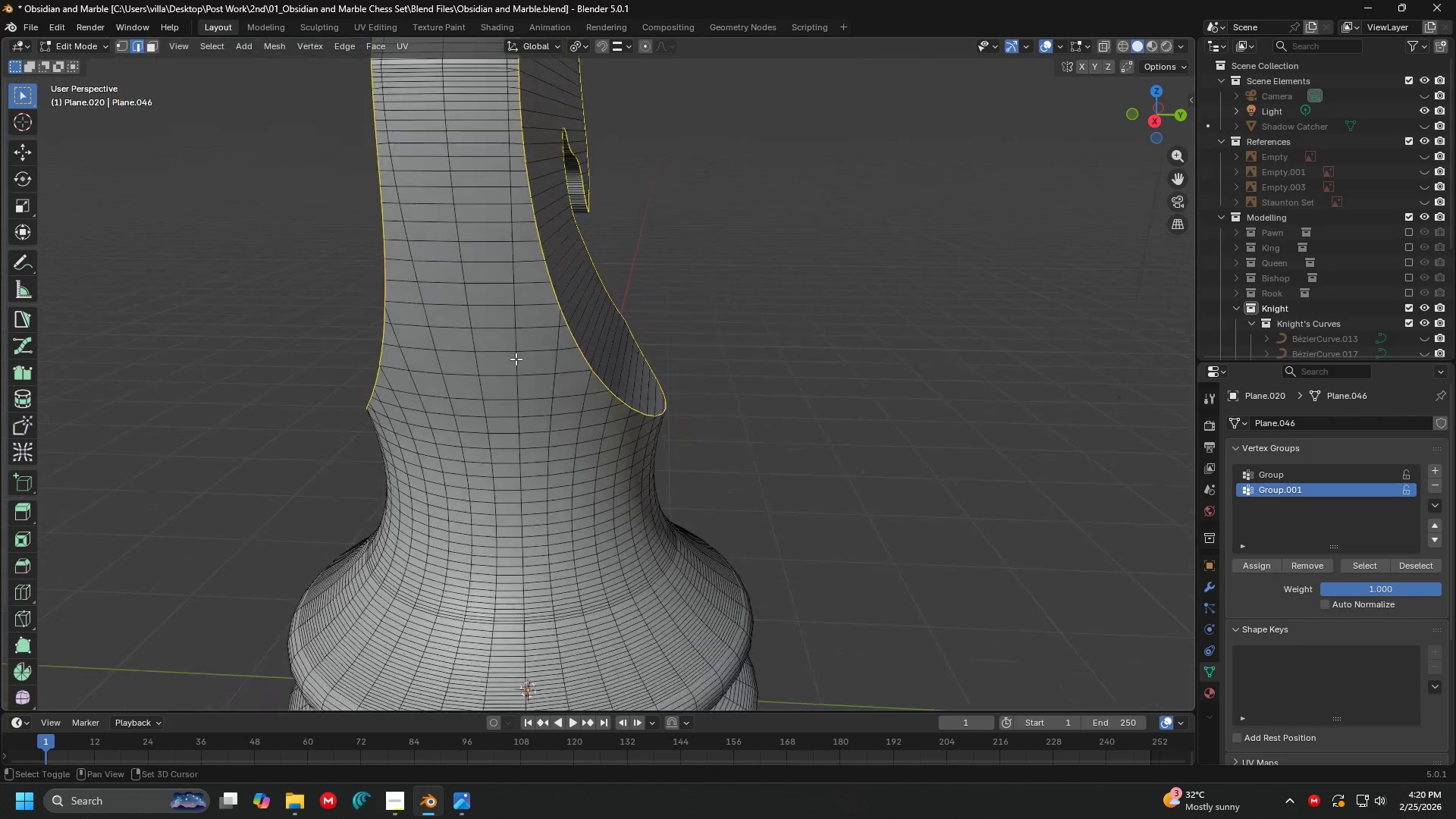 
key(Shift+ShiftLeft)
 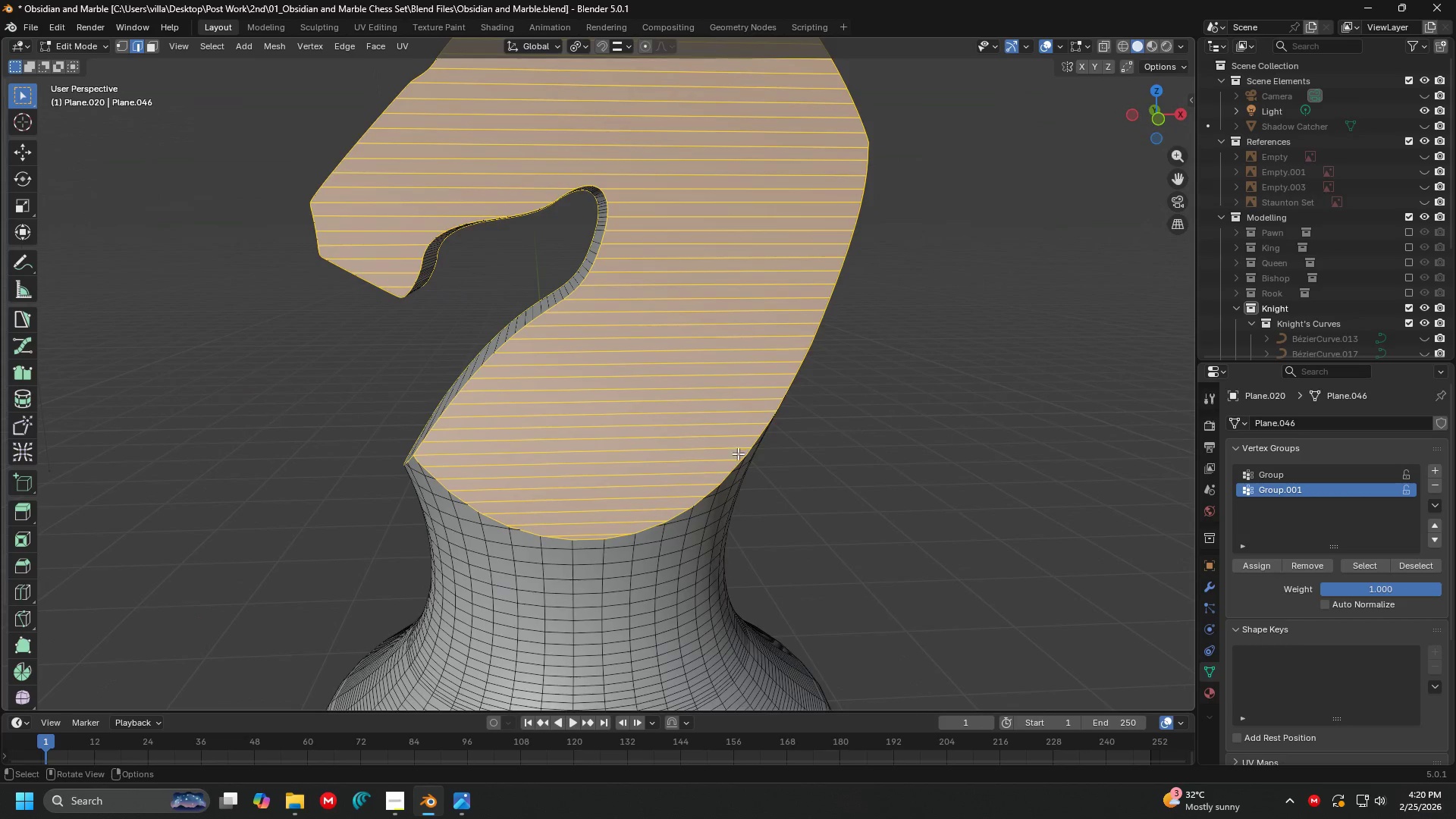 
key(Control+ControlLeft)
 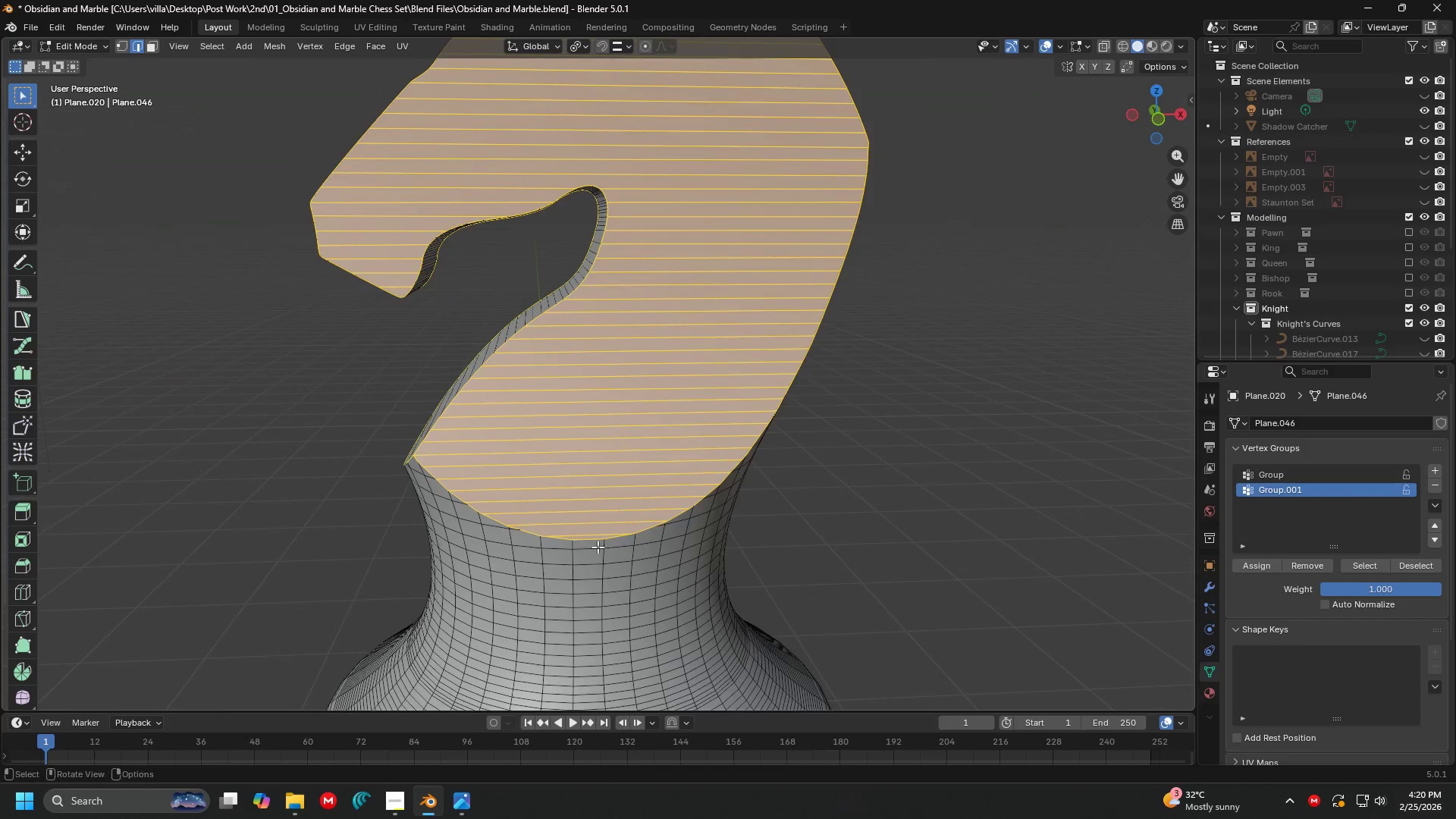 
hold_key(key=ControlLeft, duration=1.33)
 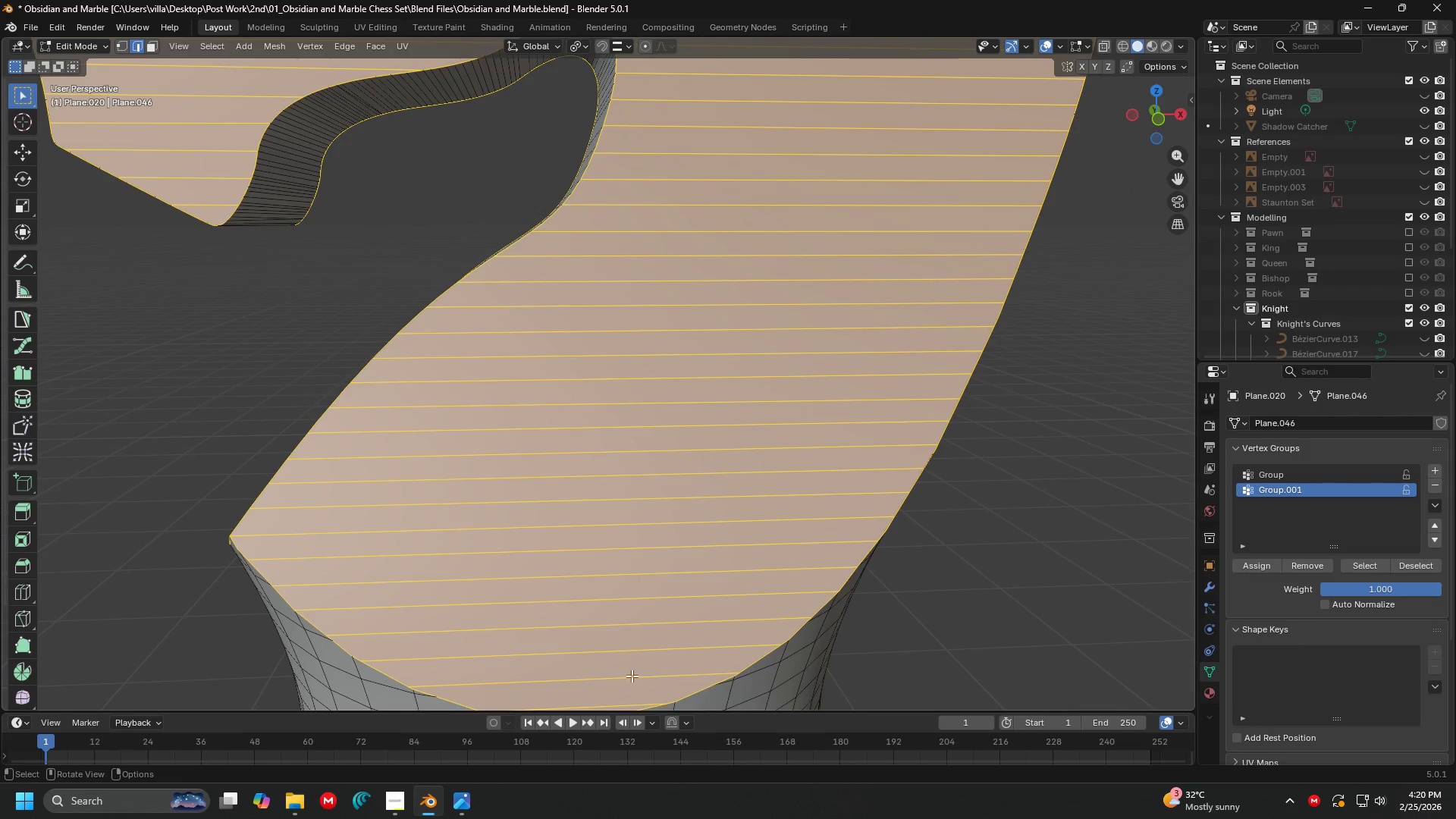 
scroll: coordinate [588, 560], scroll_direction: up, amount: 3.0
 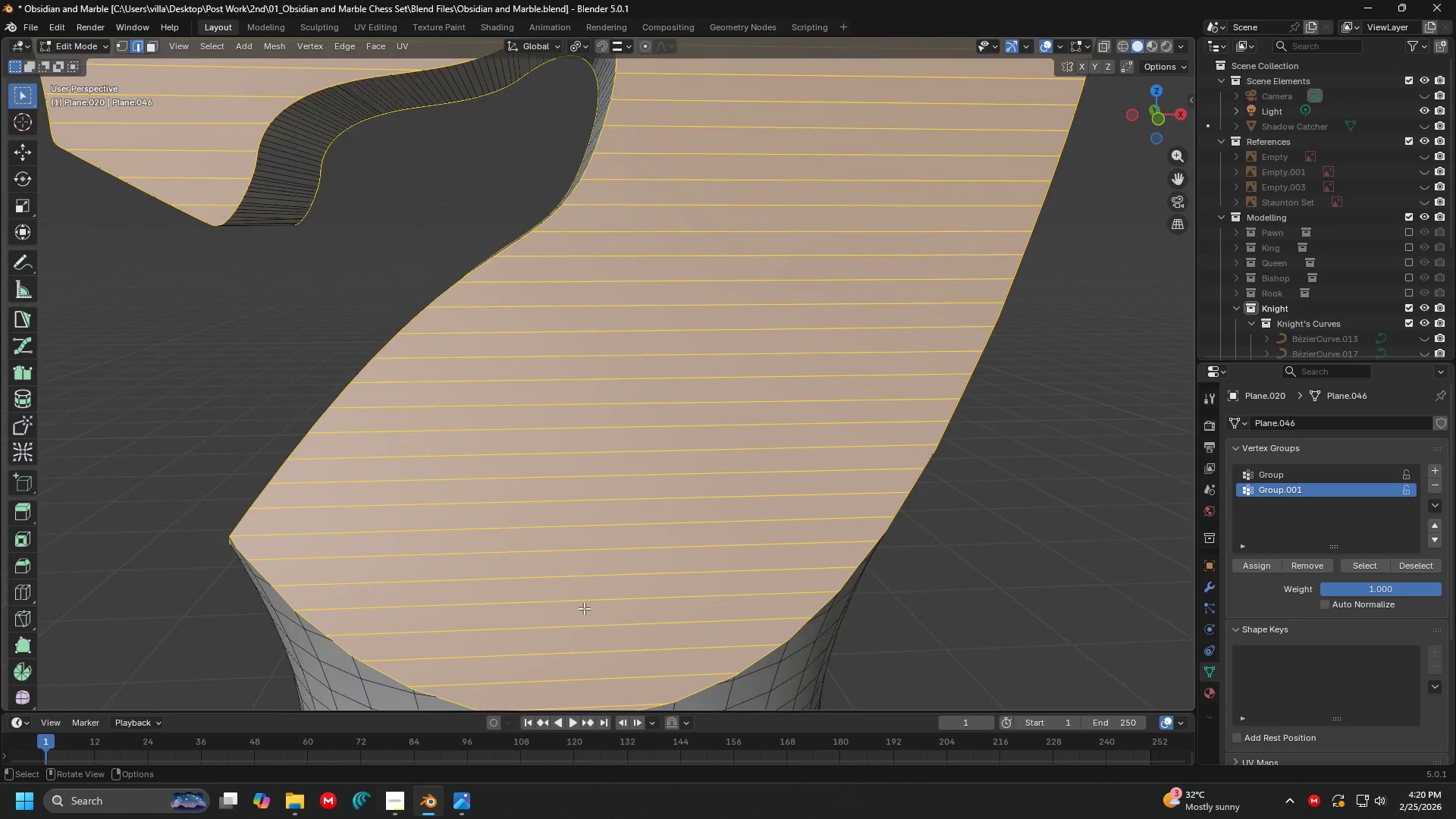 
key(Shift+ShiftLeft)
 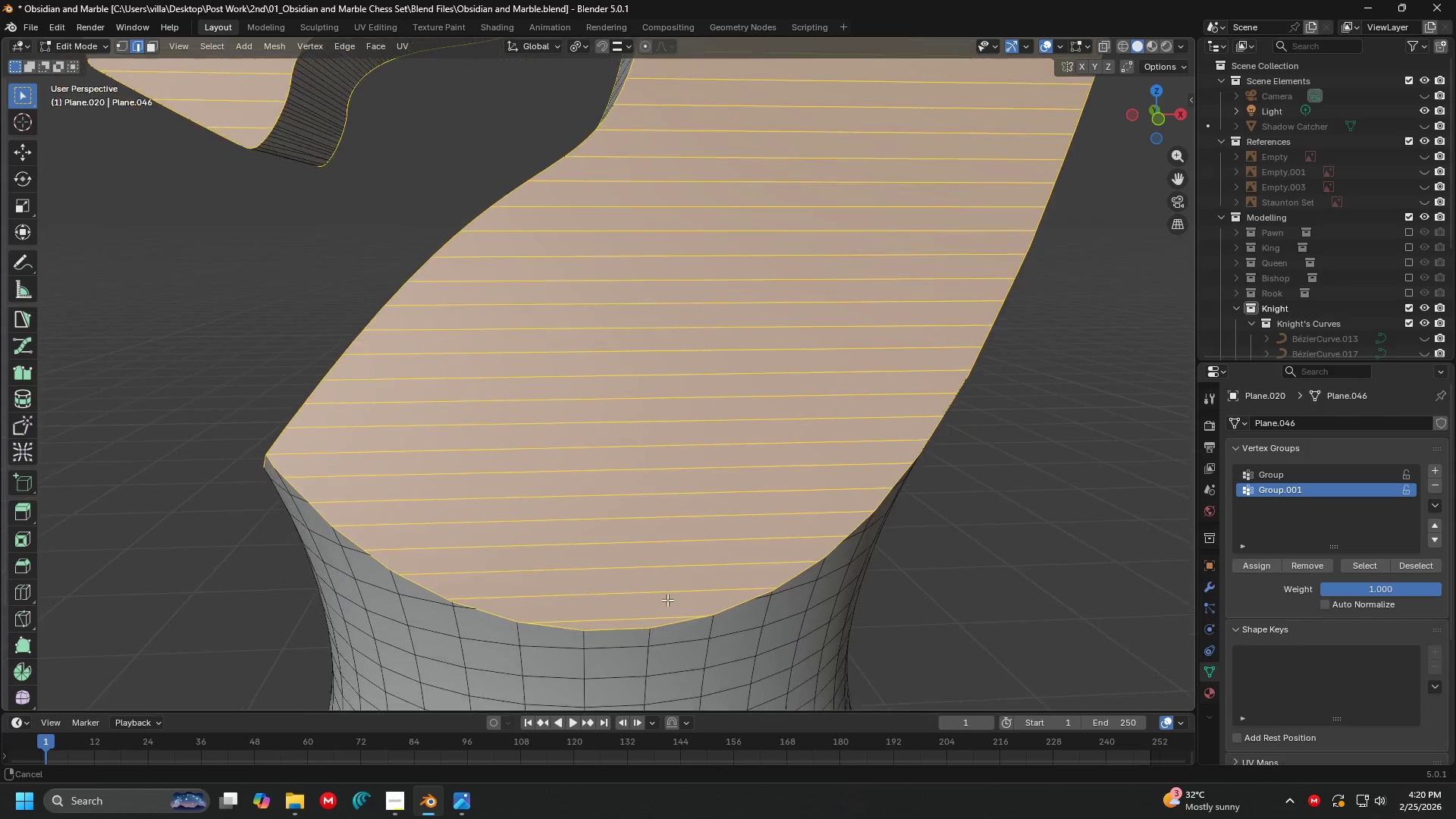 
hold_key(key=ControlLeft, duration=1.5)
left_click_drag(start_coordinate=[643, 621], to_coordinate=[564, 196])
 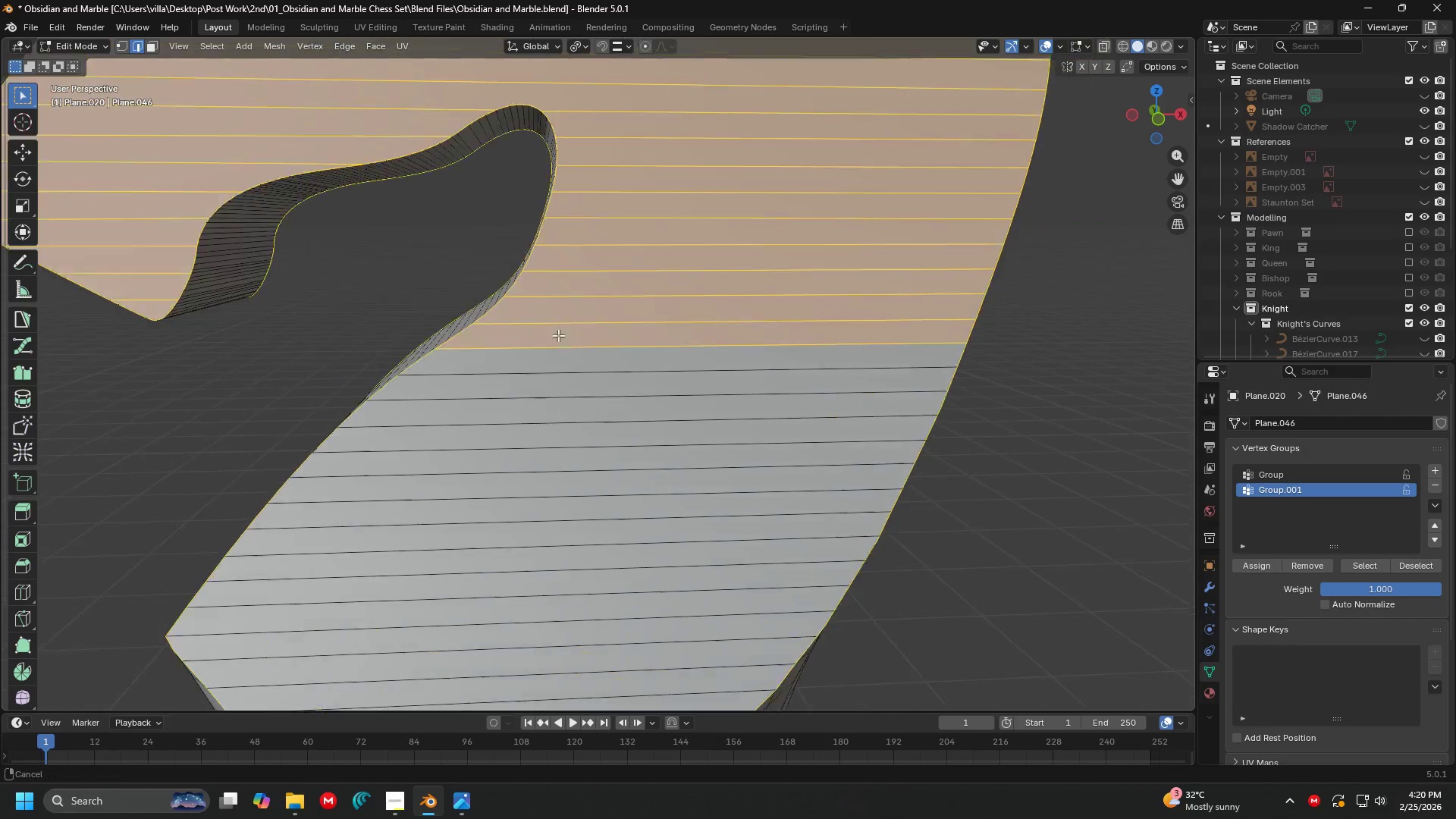 
key(Control+ControlLeft)
 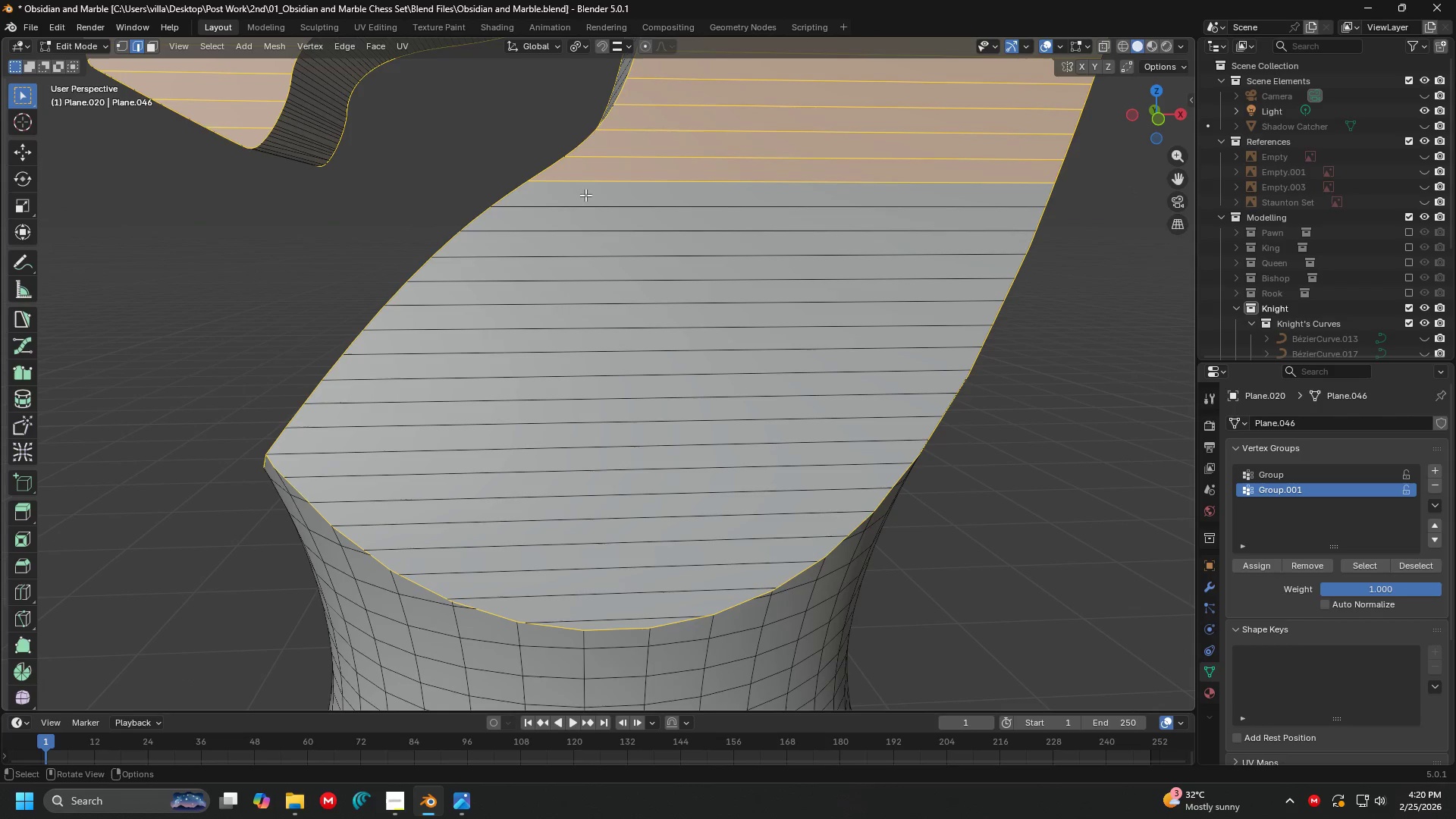 
hold_key(key=ShiftLeft, duration=0.36)
 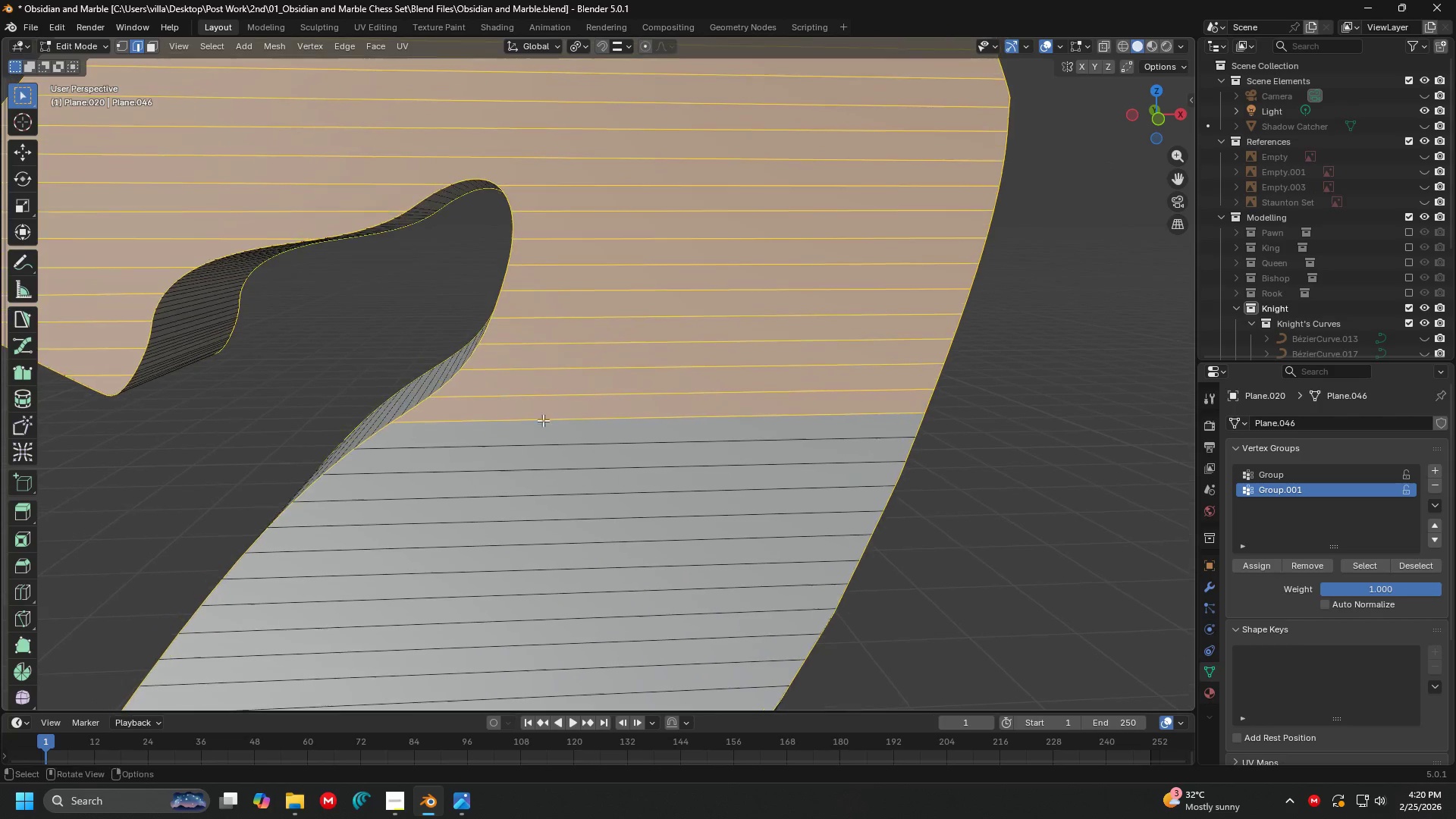 
hold_key(key=ControlLeft, duration=0.41)
left_click_drag(start_coordinate=[721, 518], to_coordinate=[610, 110])
 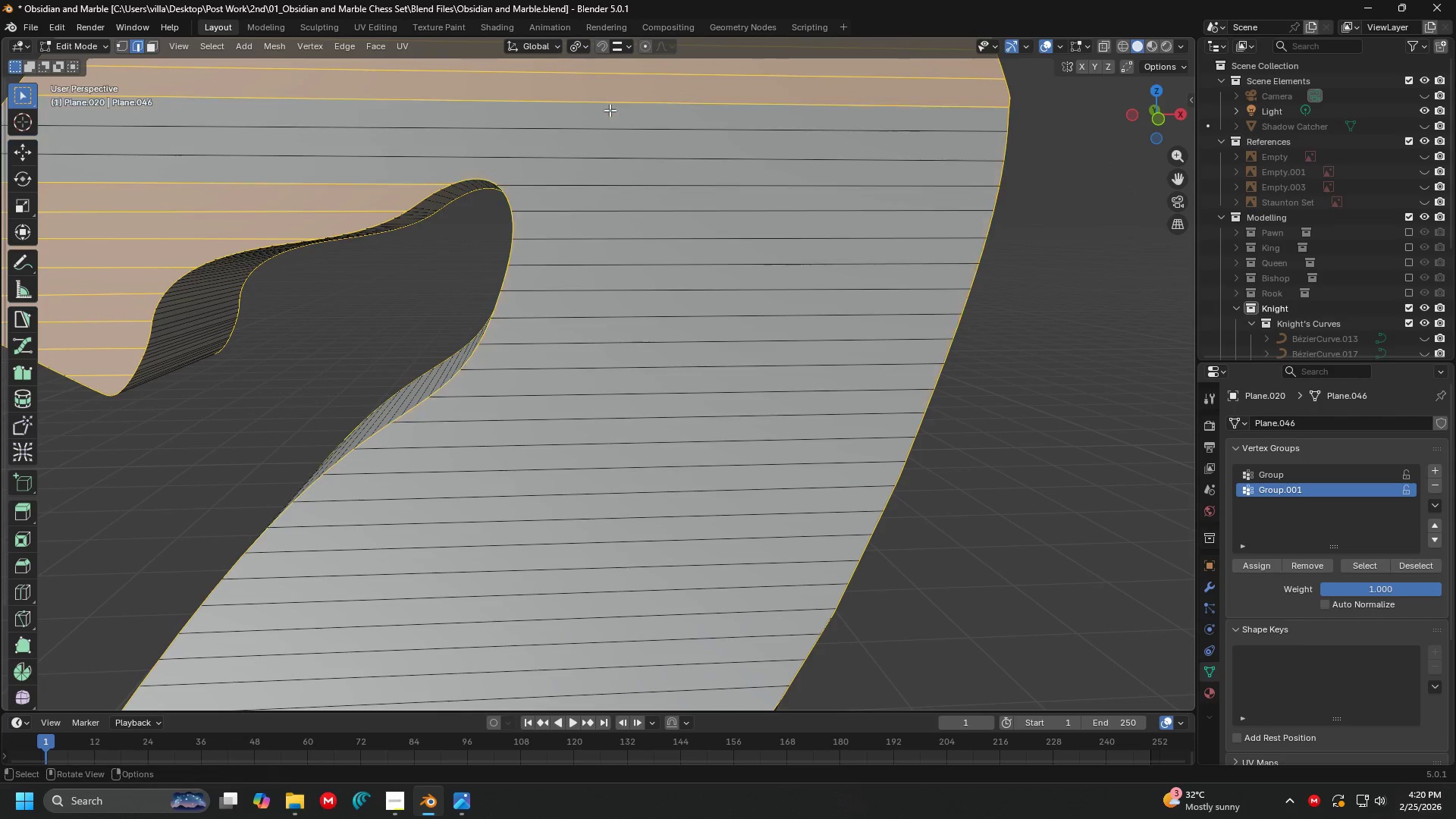 
hold_key(key=ShiftLeft, duration=0.33)
 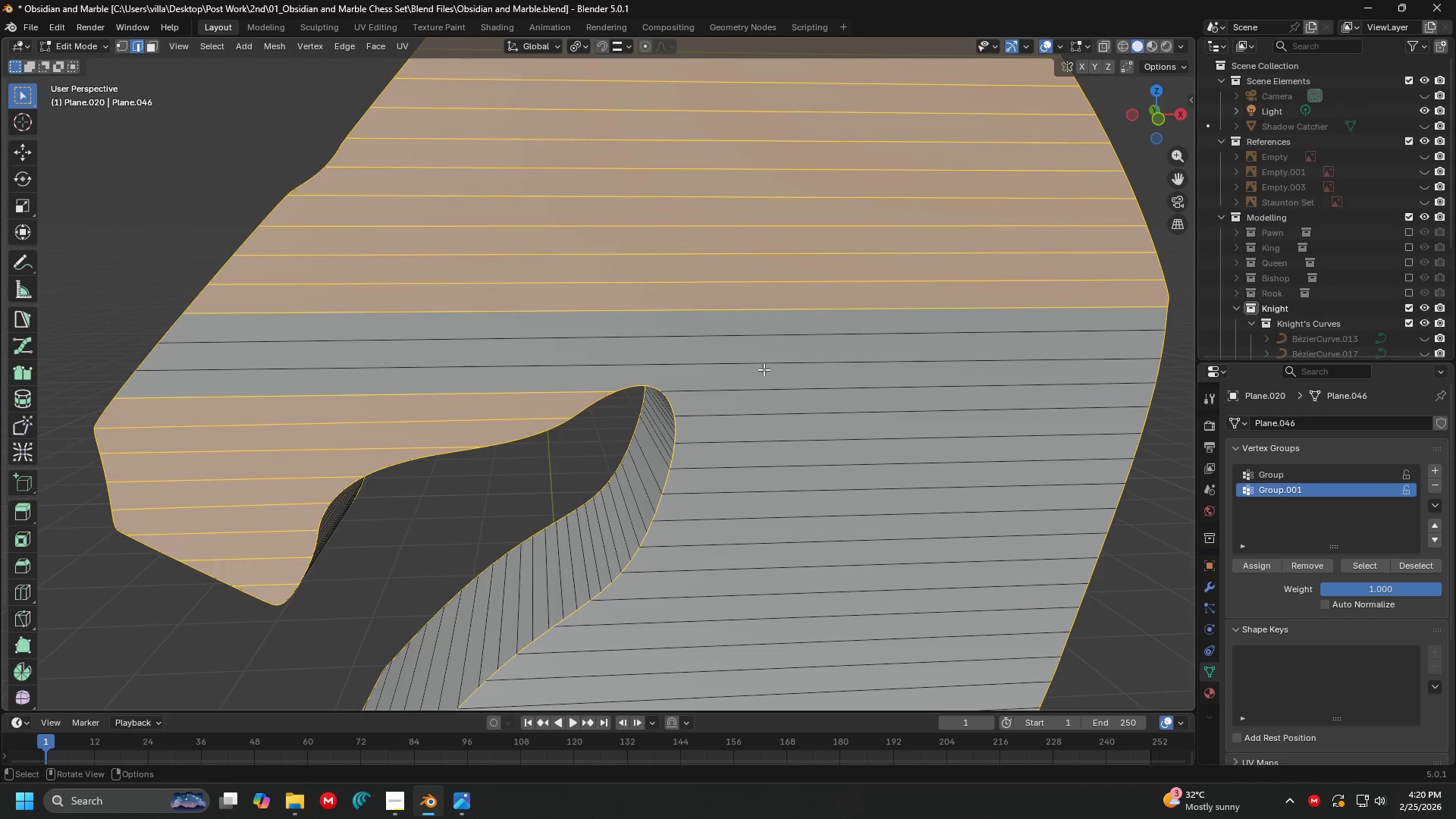 
hold_key(key=ControlLeft, duration=0.34)
left_click_drag(start_coordinate=[819, 400], to_coordinate=[724, 118])
 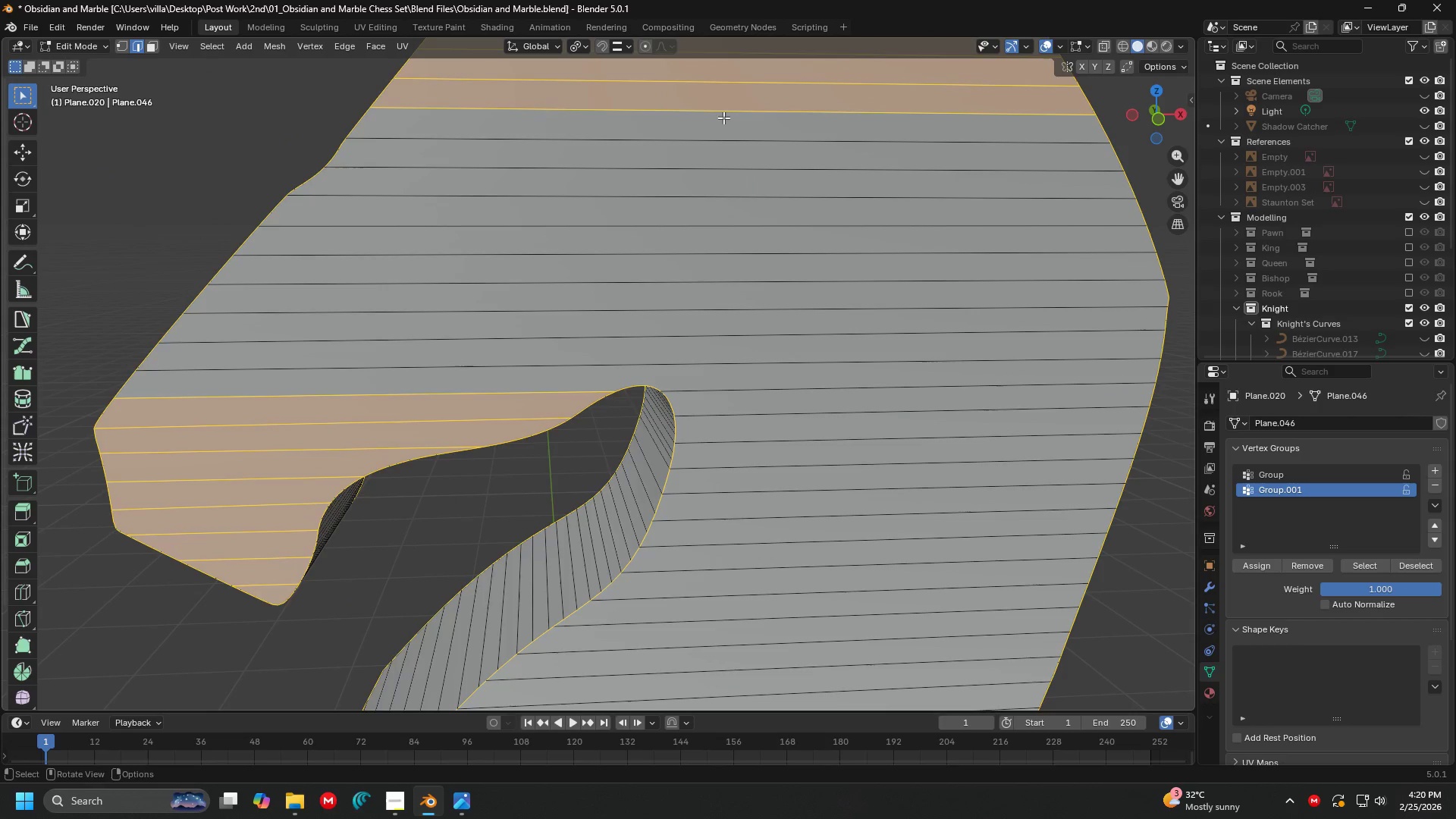 
key(Shift+ShiftLeft)
 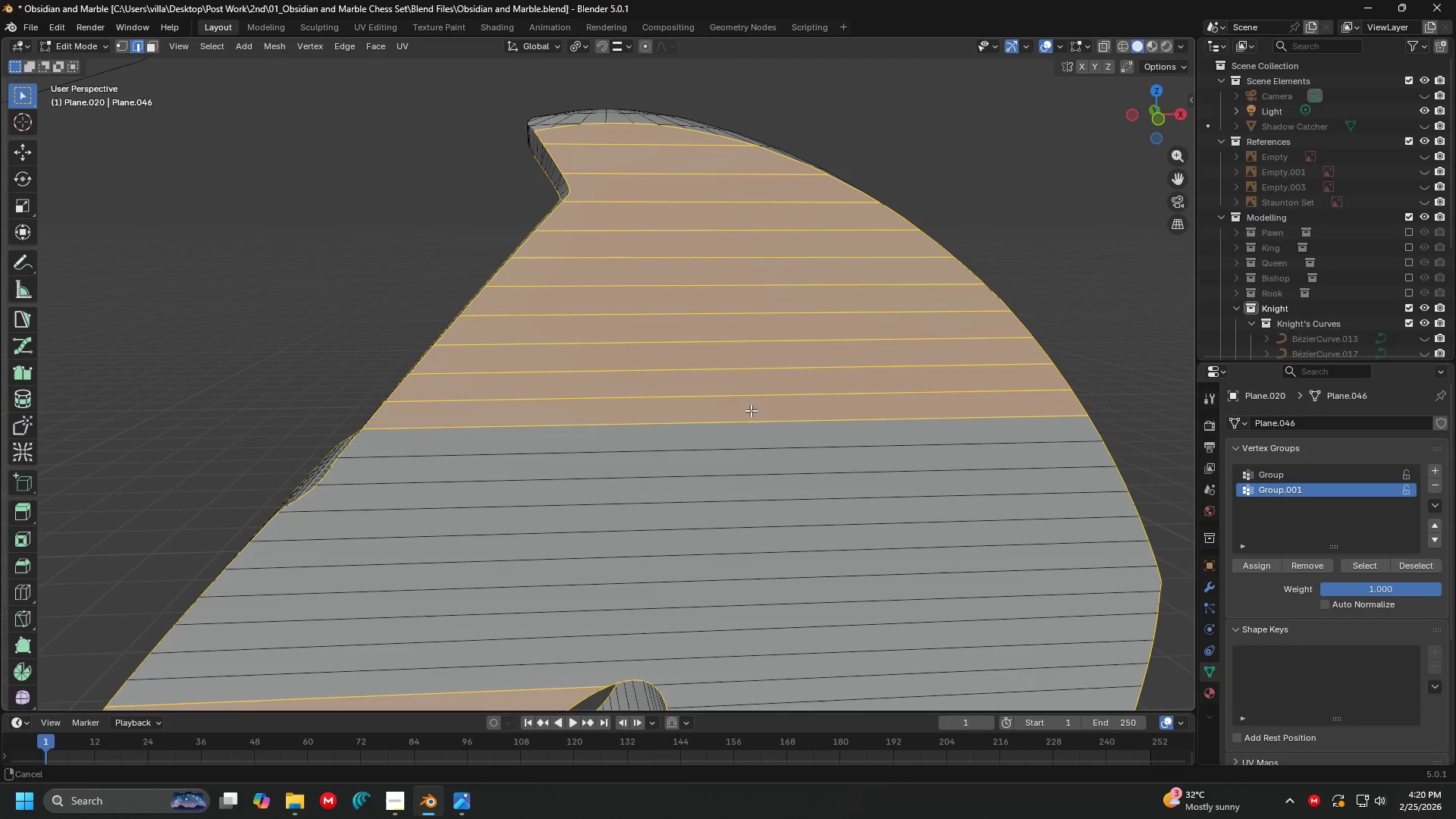 
hold_key(key=ControlLeft, duration=1.5)
left_click_drag(start_coordinate=[769, 492], to_coordinate=[626, 201])
 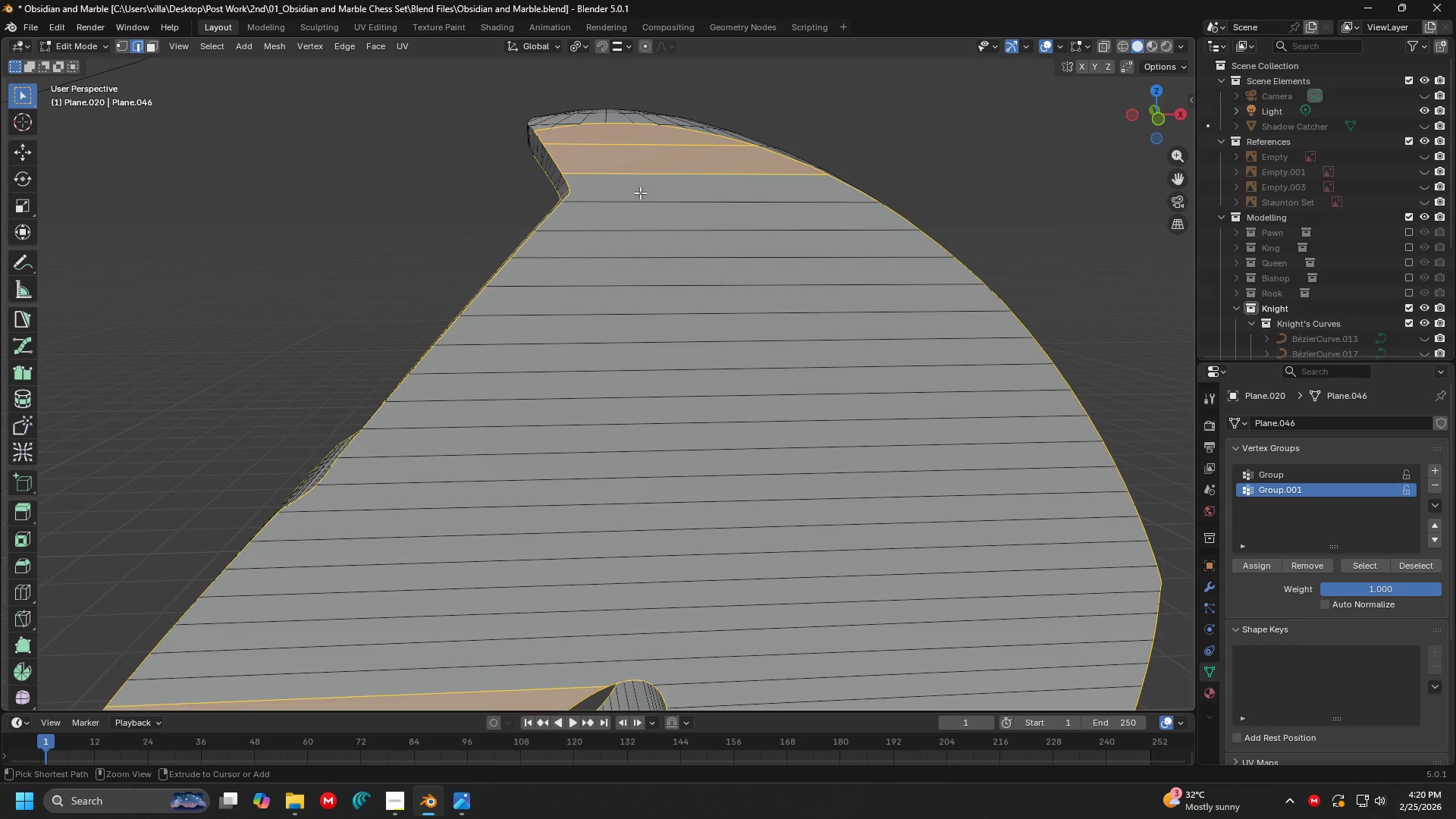 
left_click_drag(start_coordinate=[643, 159], to_coordinate=[619, 139])
 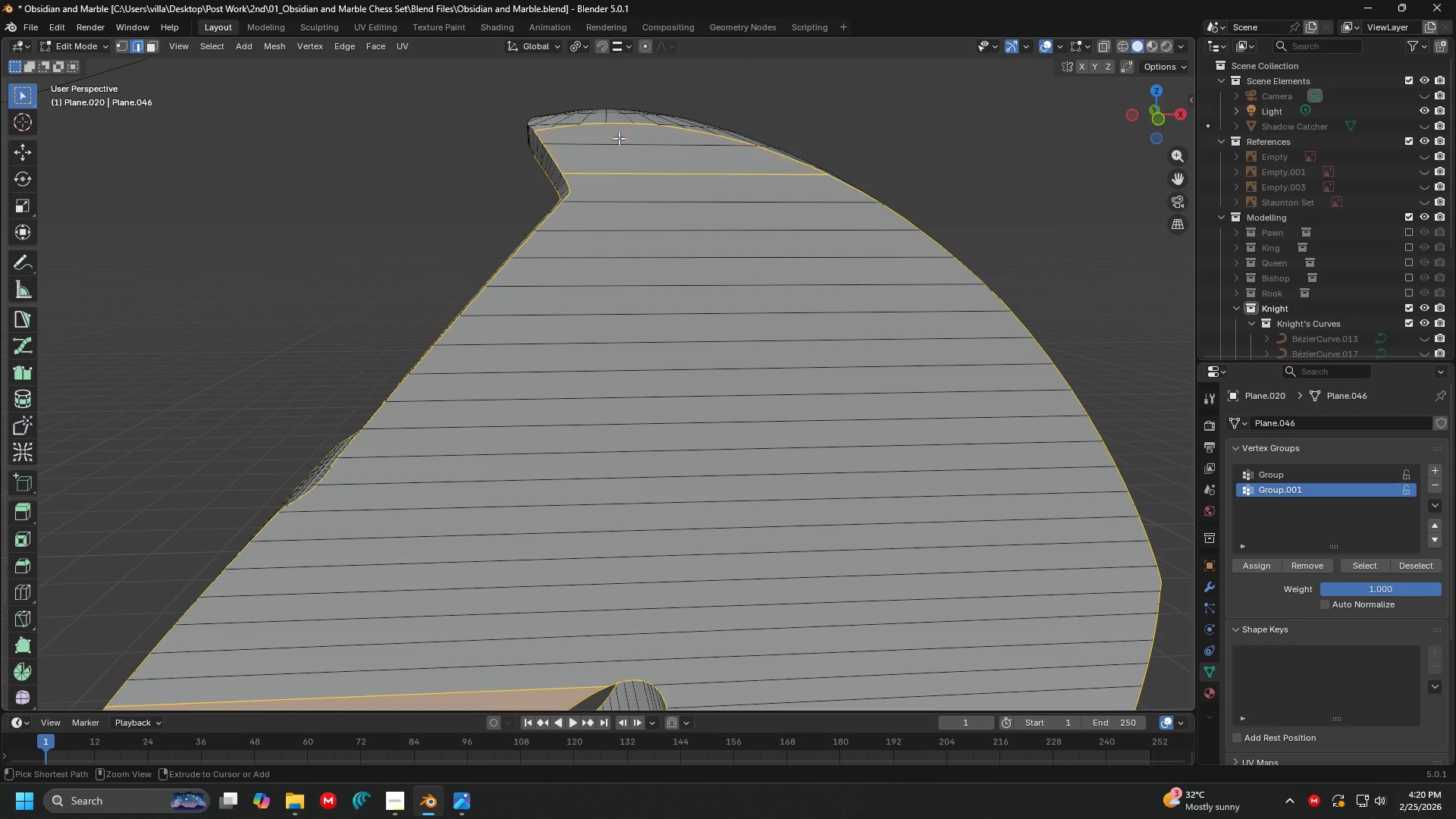 
hold_key(key=ControlLeft, duration=0.44)
left_click_drag(start_coordinate=[642, 212], to_coordinate=[620, 146])
 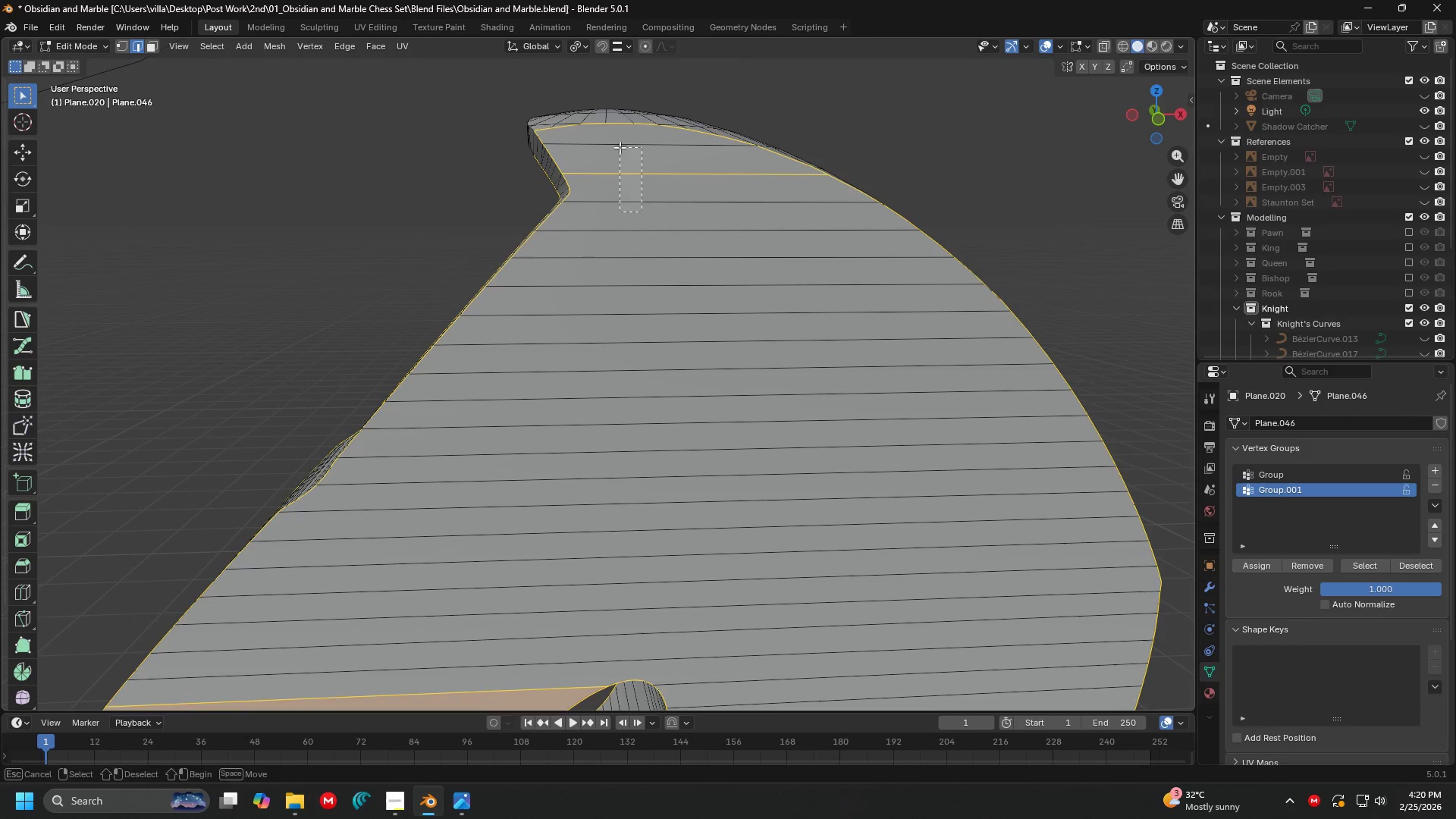 
hold_key(key=ControlLeft, duration=1.52)
 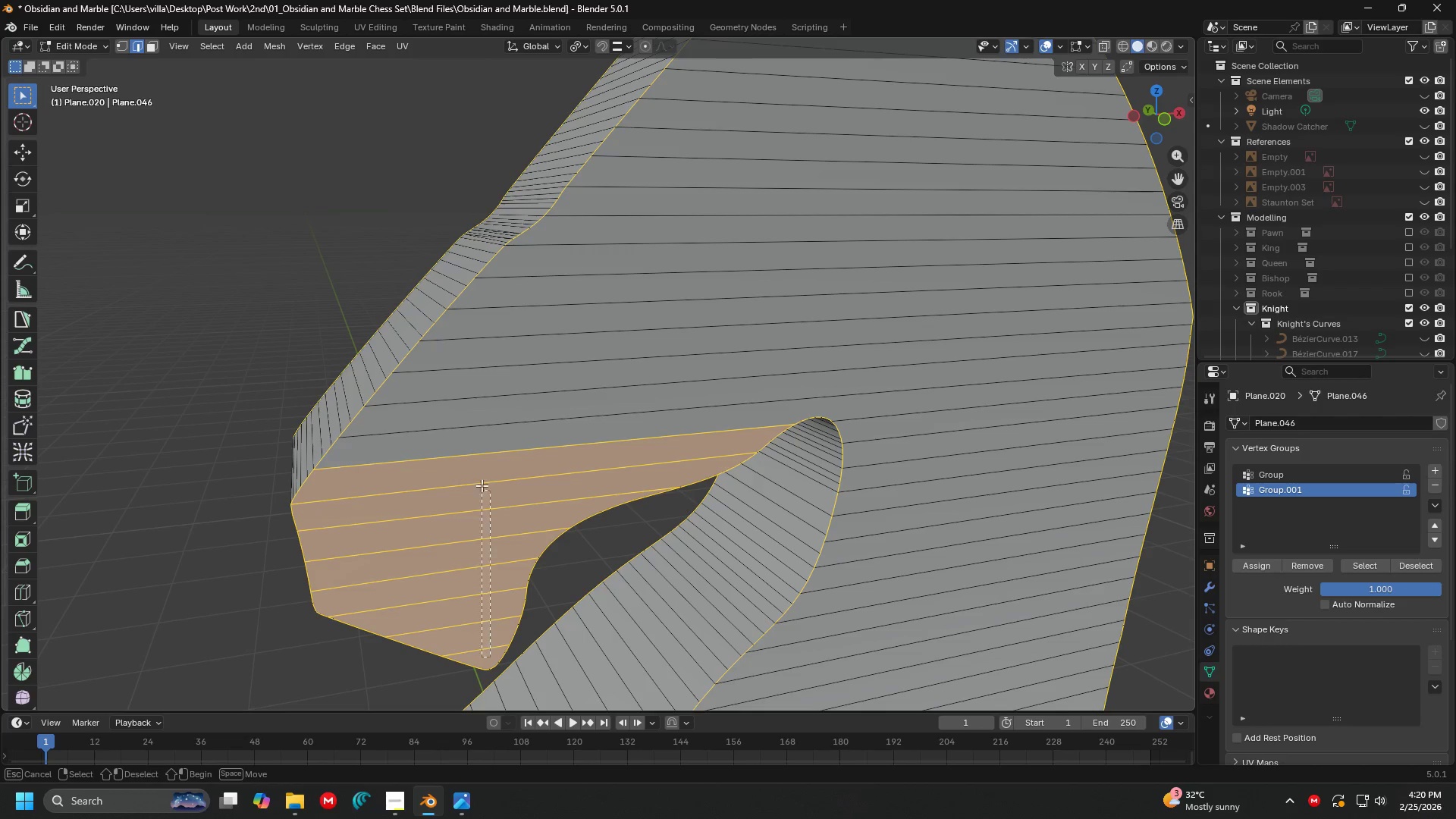 
key(Shift+ShiftLeft)
 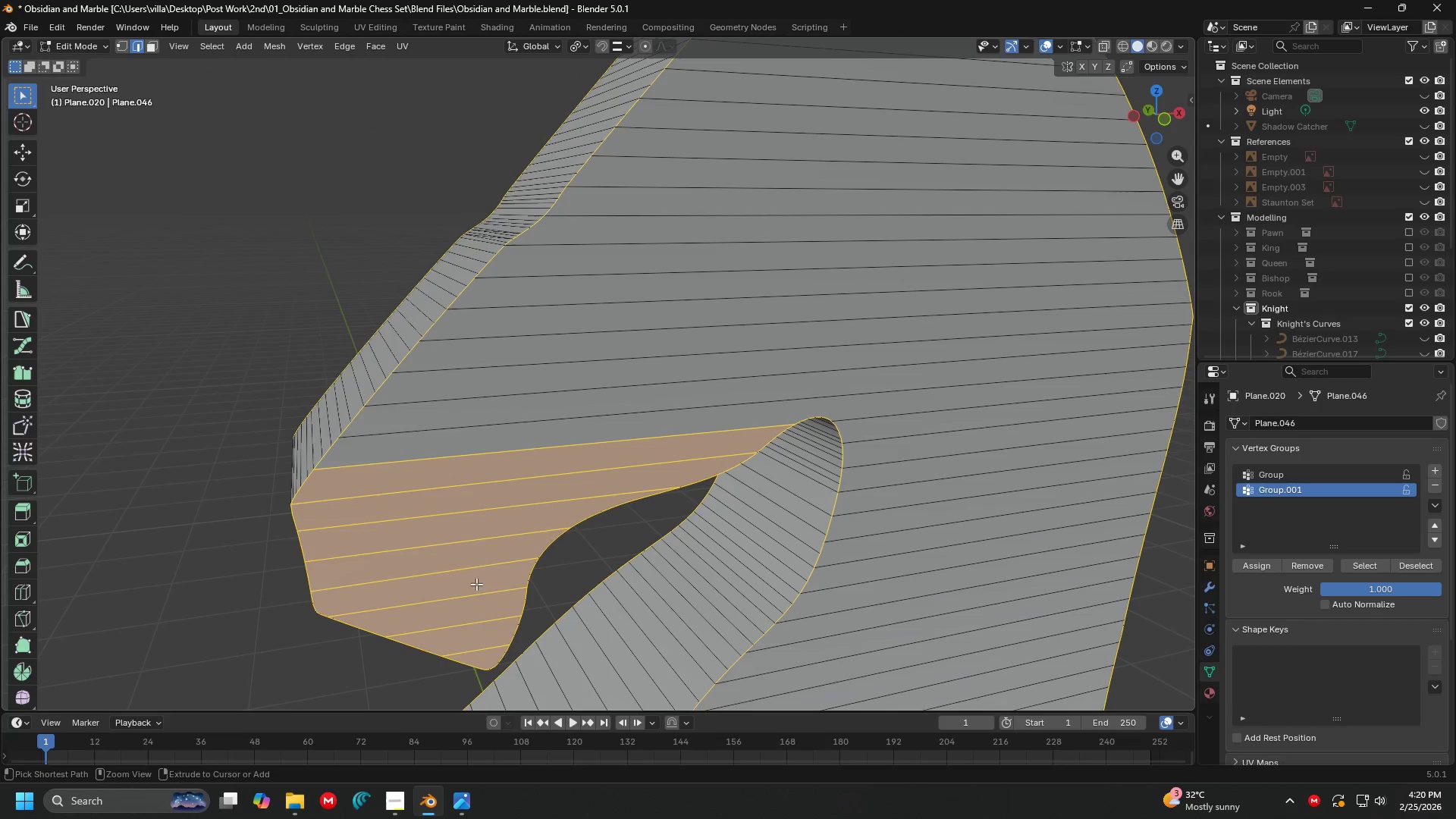 
hold_key(key=ControlLeft, duration=1.11)
left_click_drag(start_coordinate=[490, 657], to_coordinate=[467, 388])
 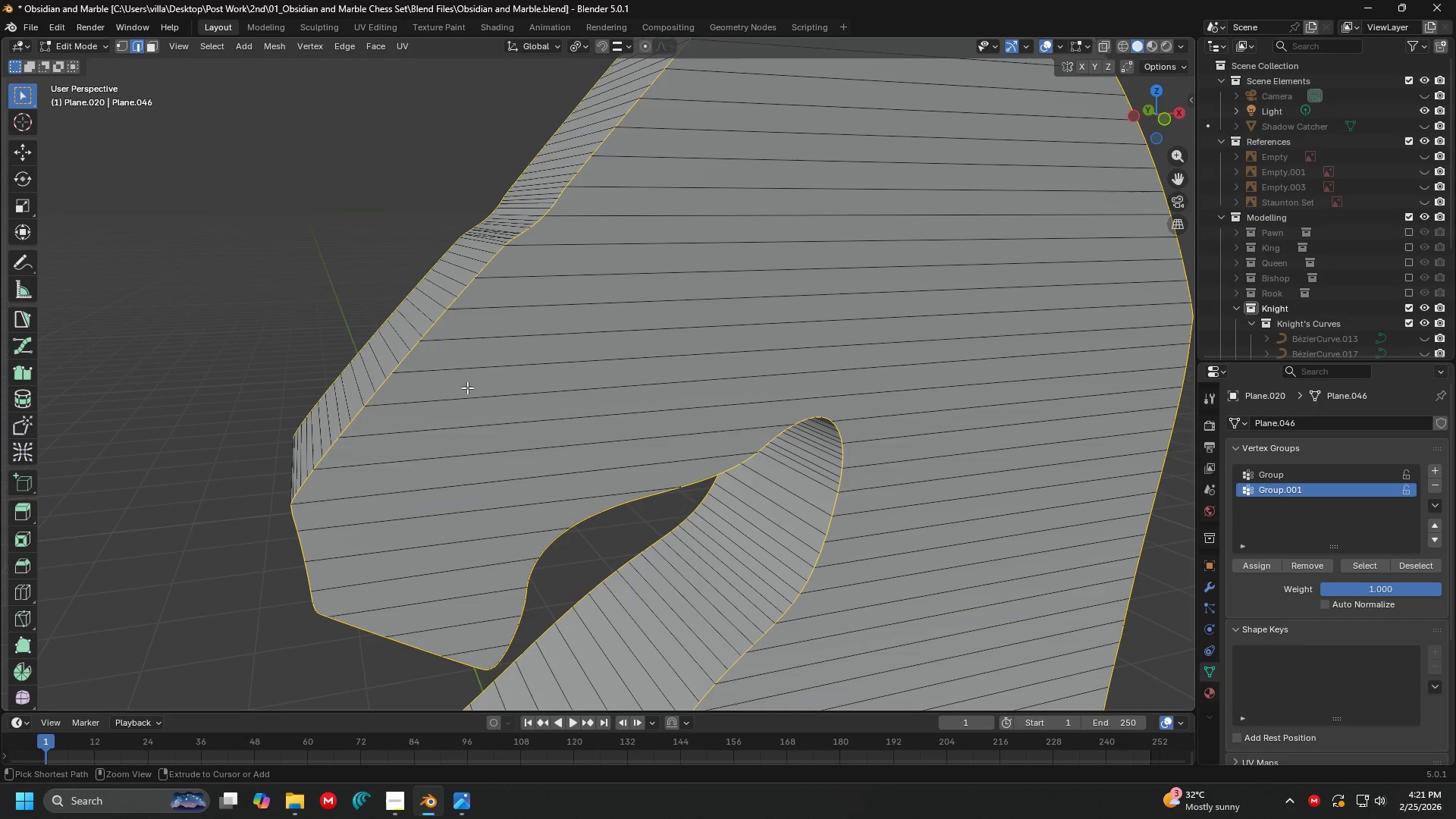 
hold_key(key=ControlLeft, duration=10.36)
 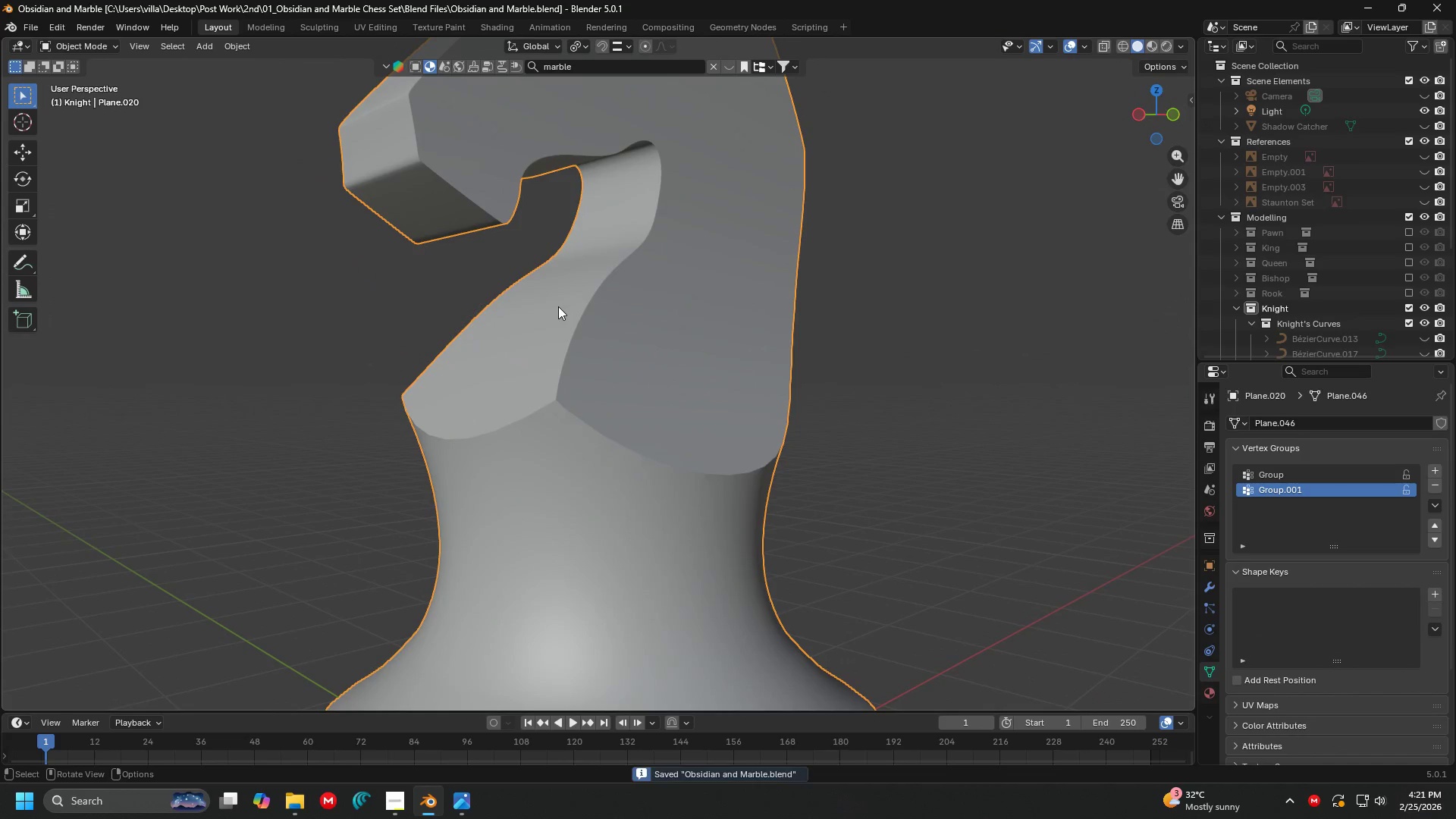 
key(Shift+ShiftLeft)
 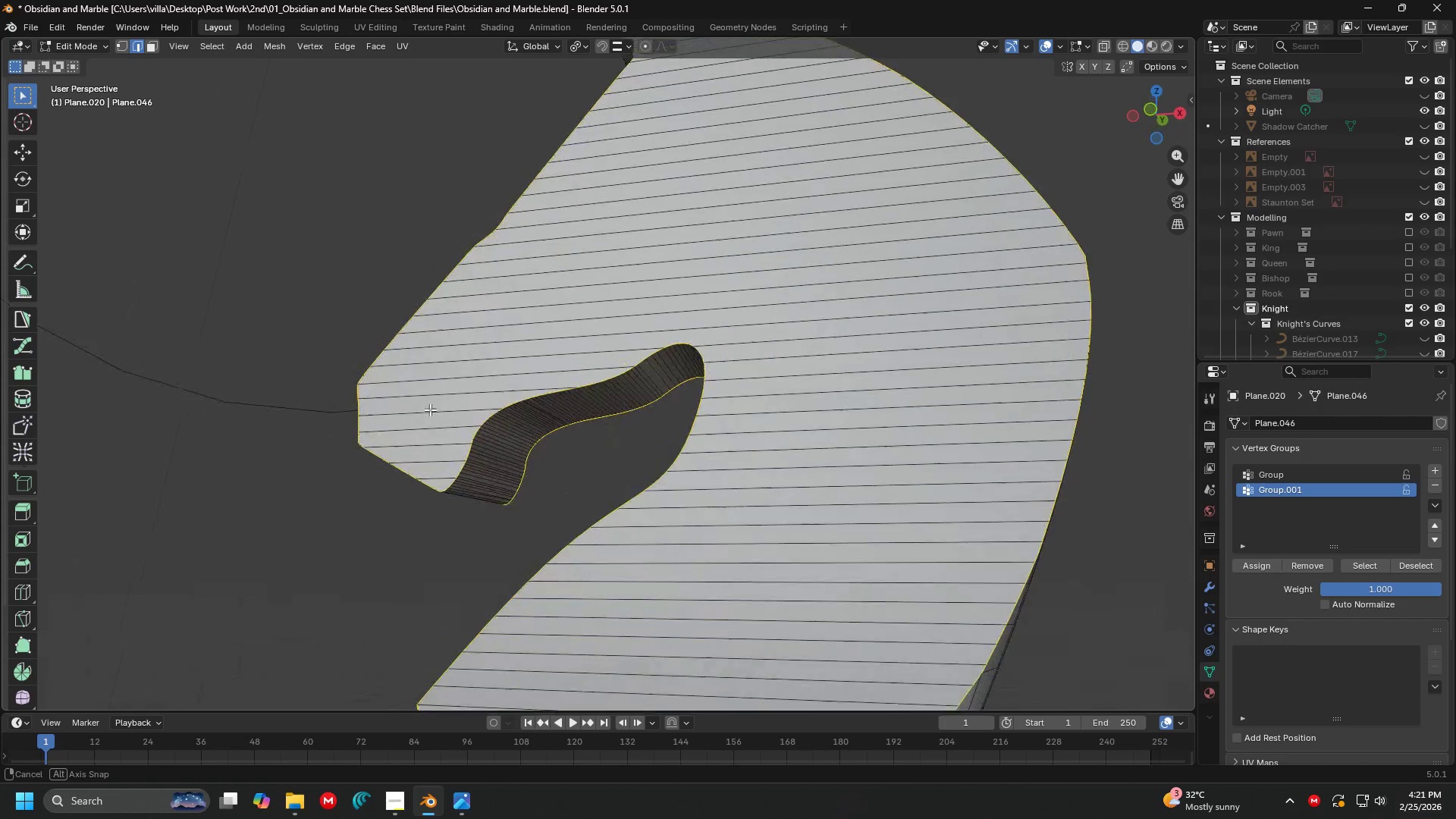 
scroll: coordinate [451, 445], scroll_direction: down, amount: 2.0
 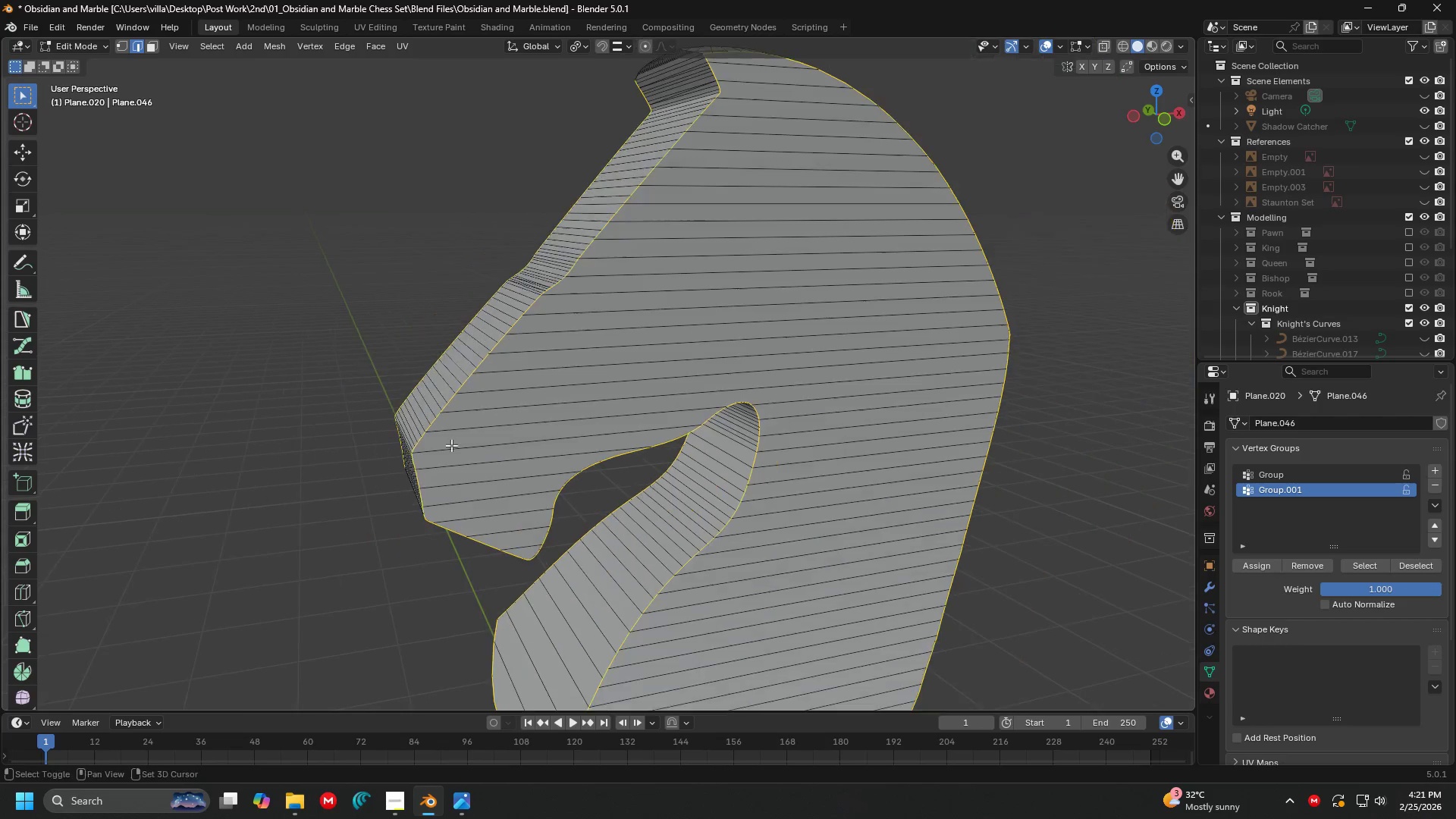 
hold_key(key=ShiftLeft, duration=0.38)
 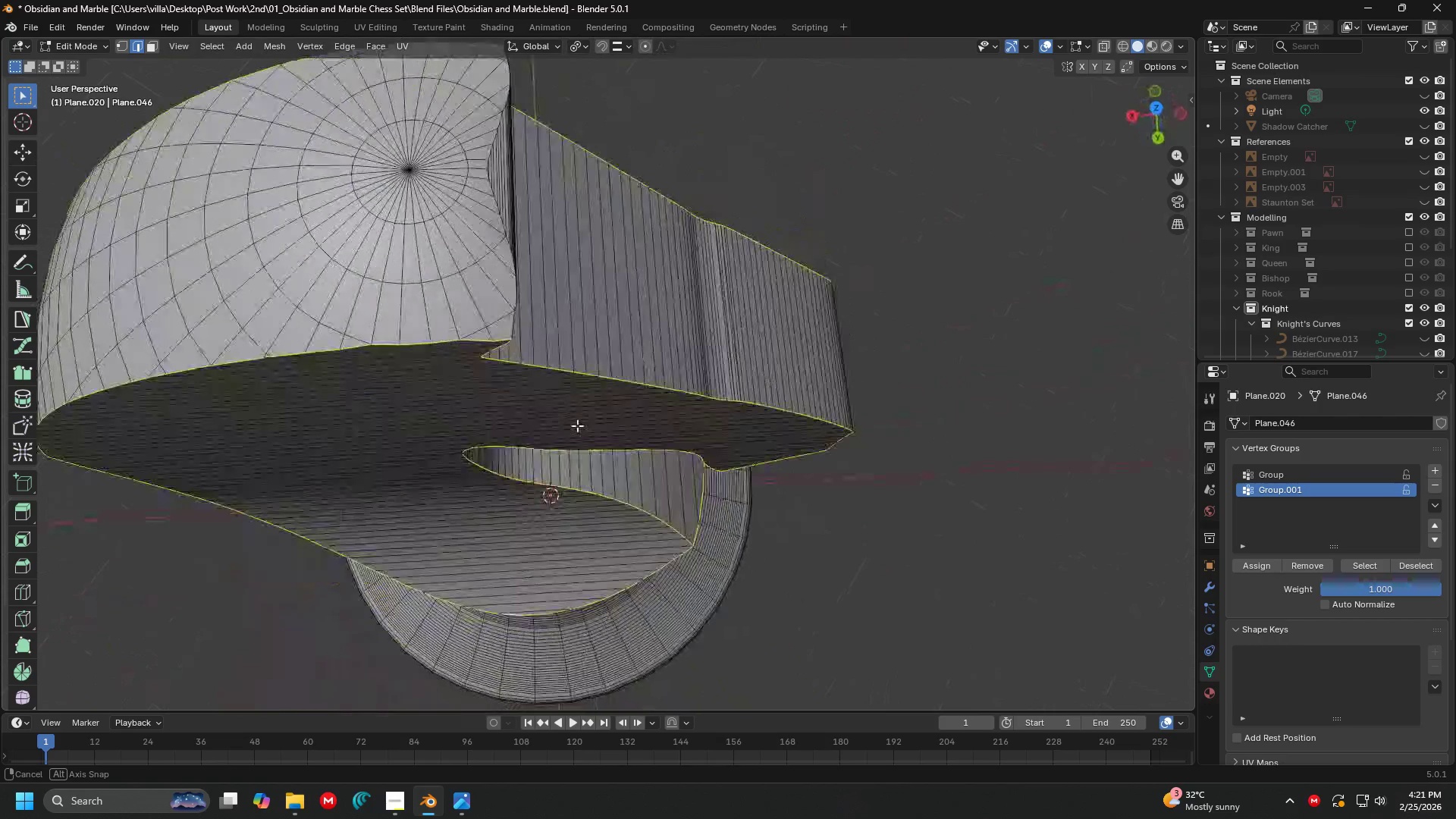 
key(Shift+ShiftLeft)
 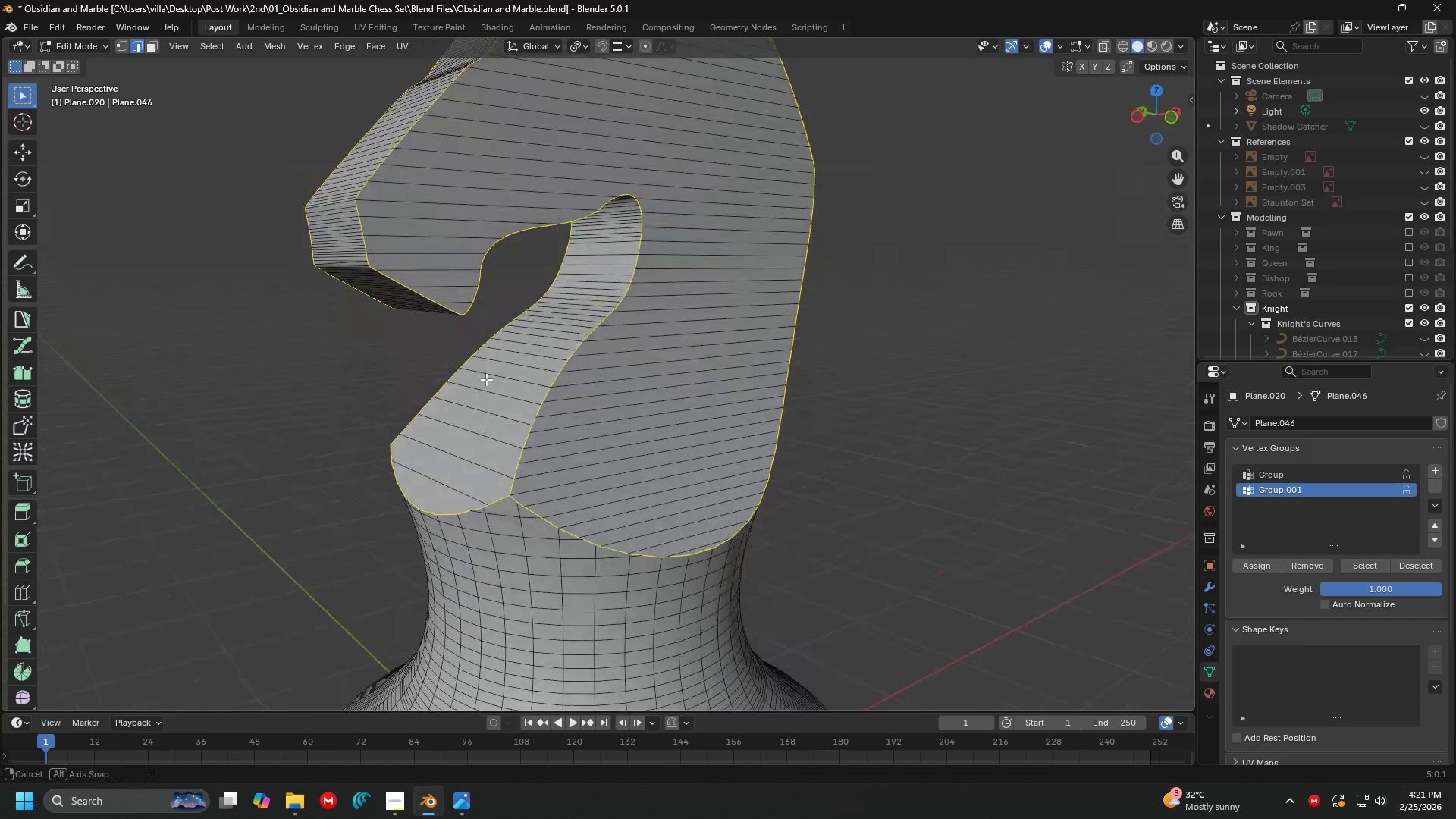 
key(Shift+ShiftLeft)
 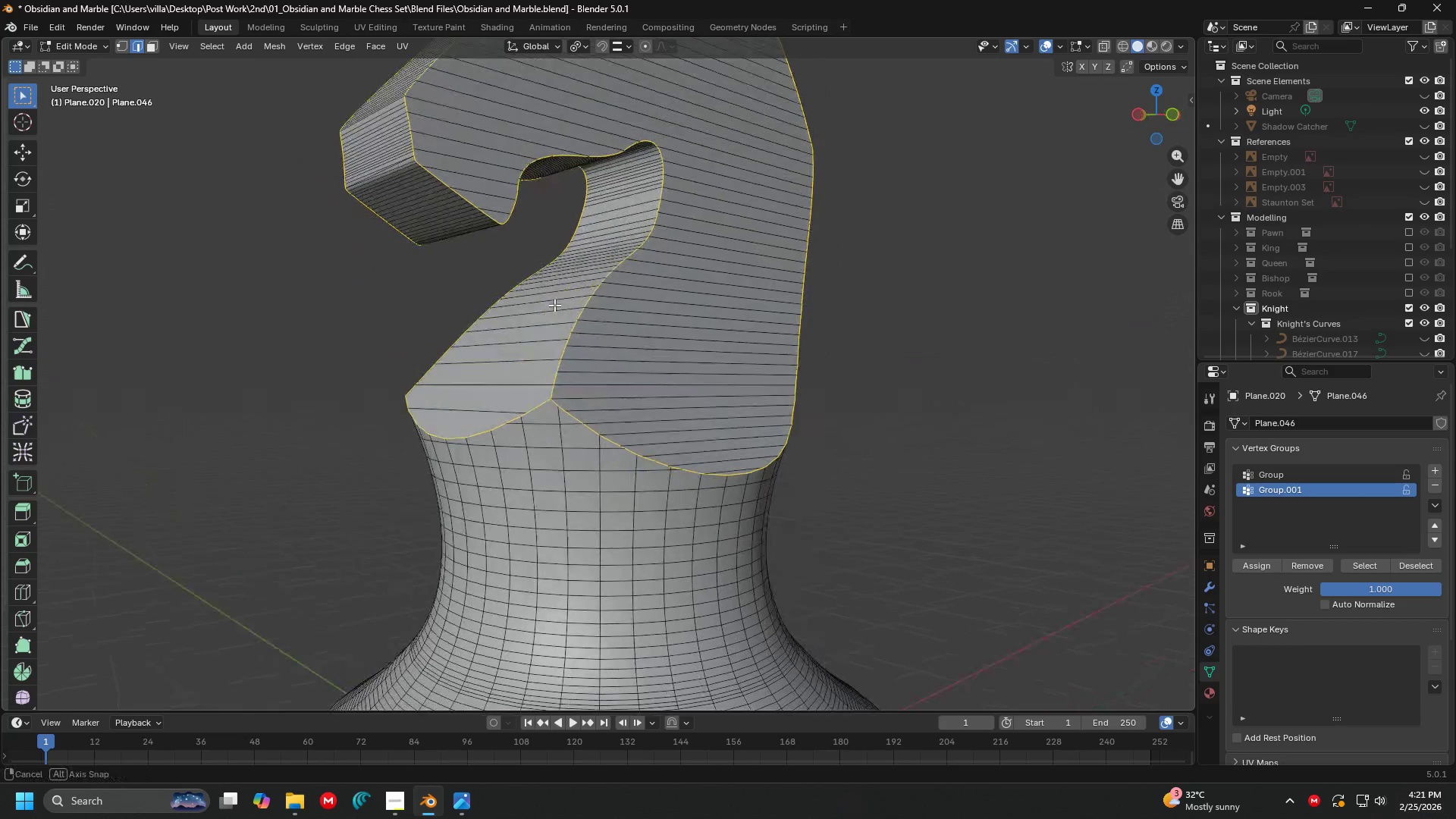 
key(Tab)
 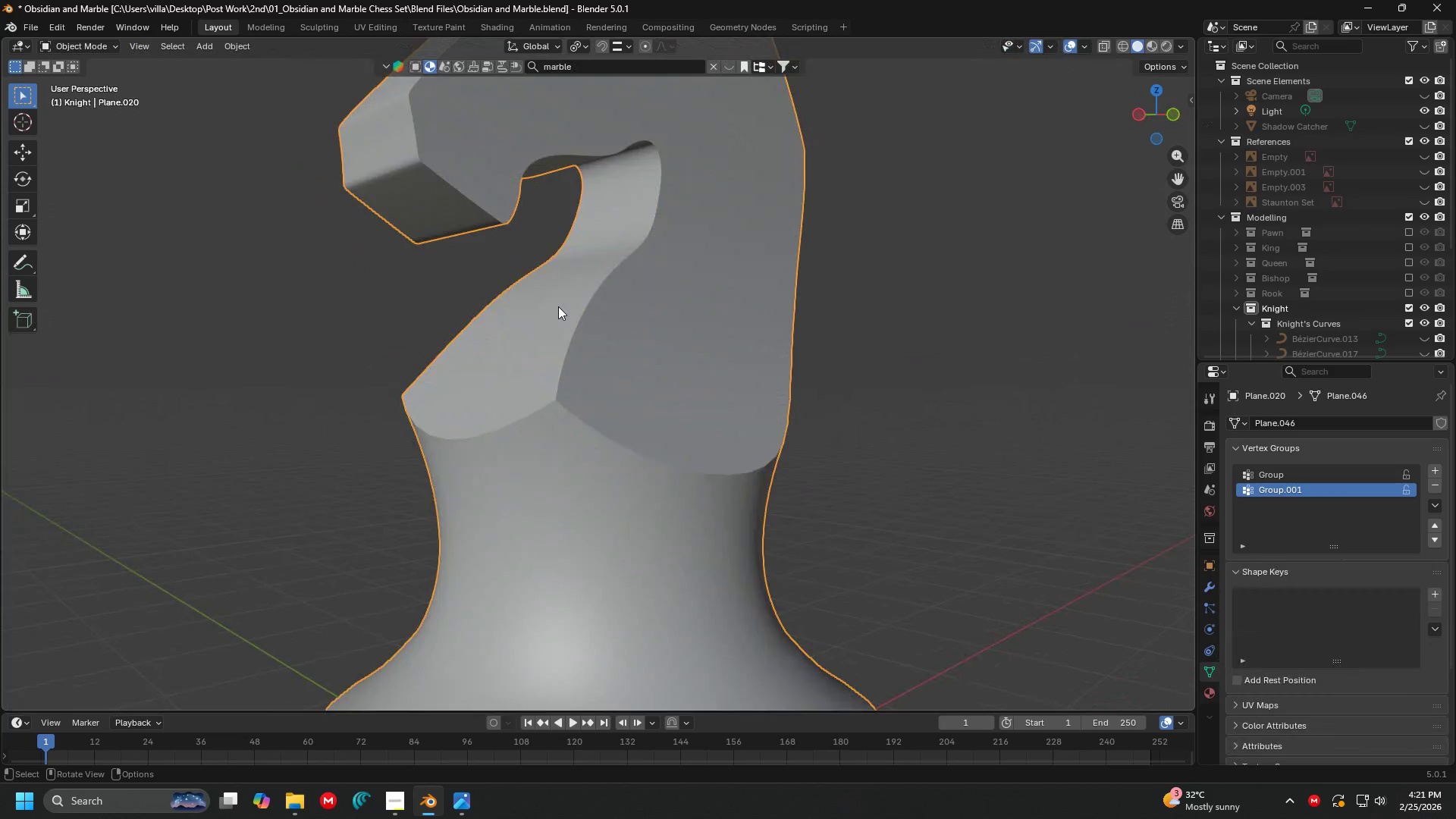 
key(Control+S)
 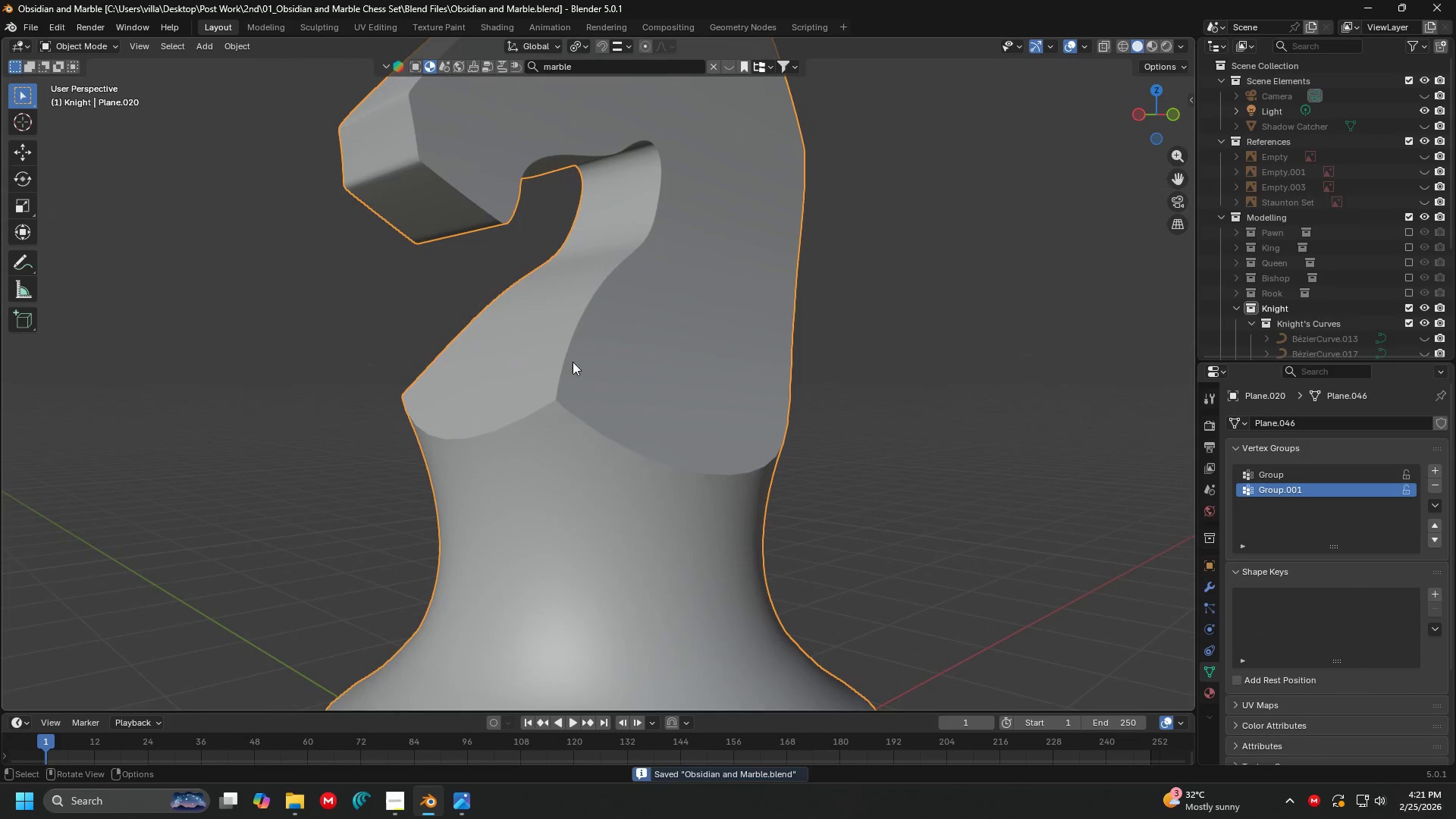 
hold_key(key=ShiftLeft, duration=0.31)
 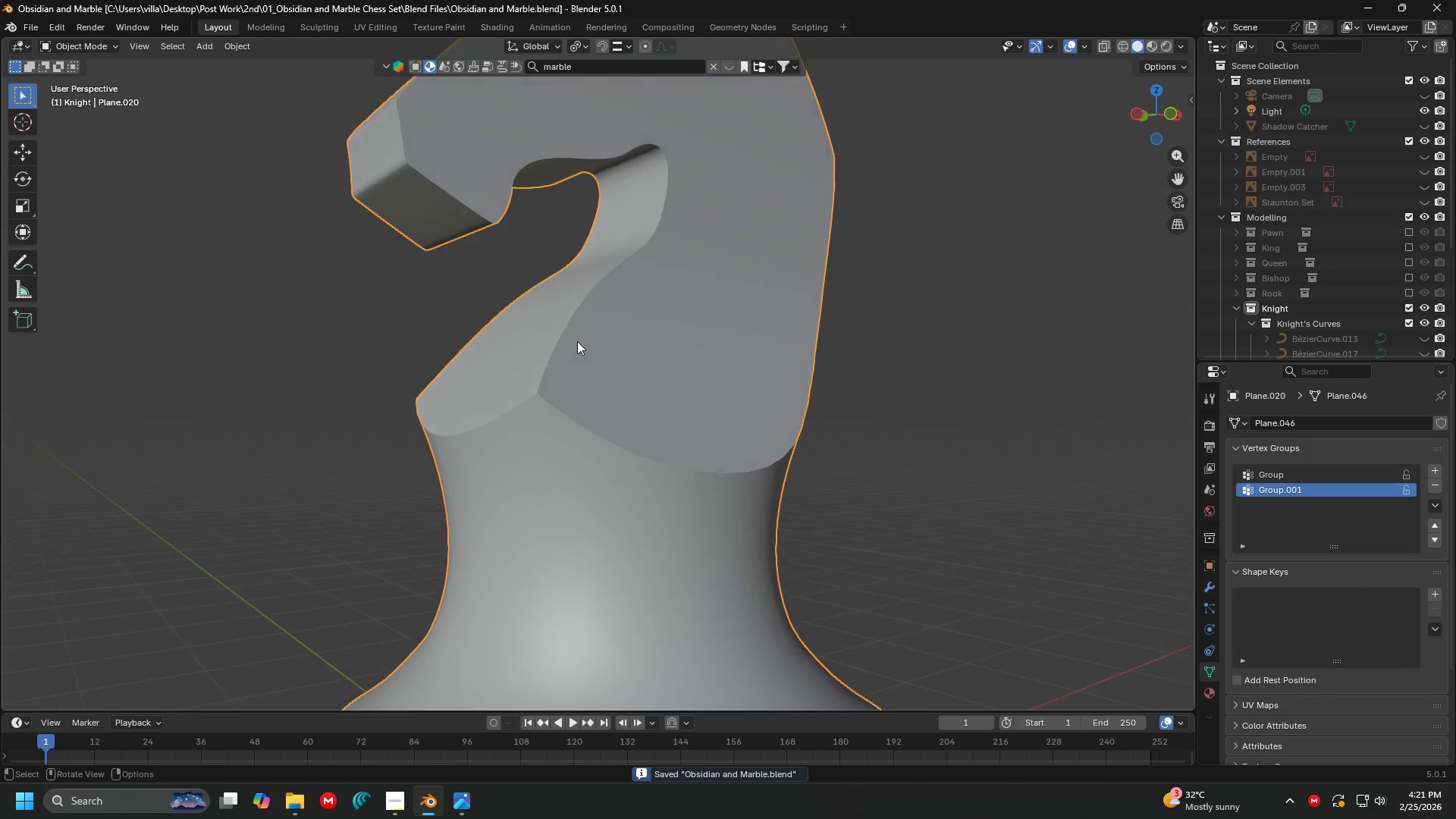 
key(Tab)
 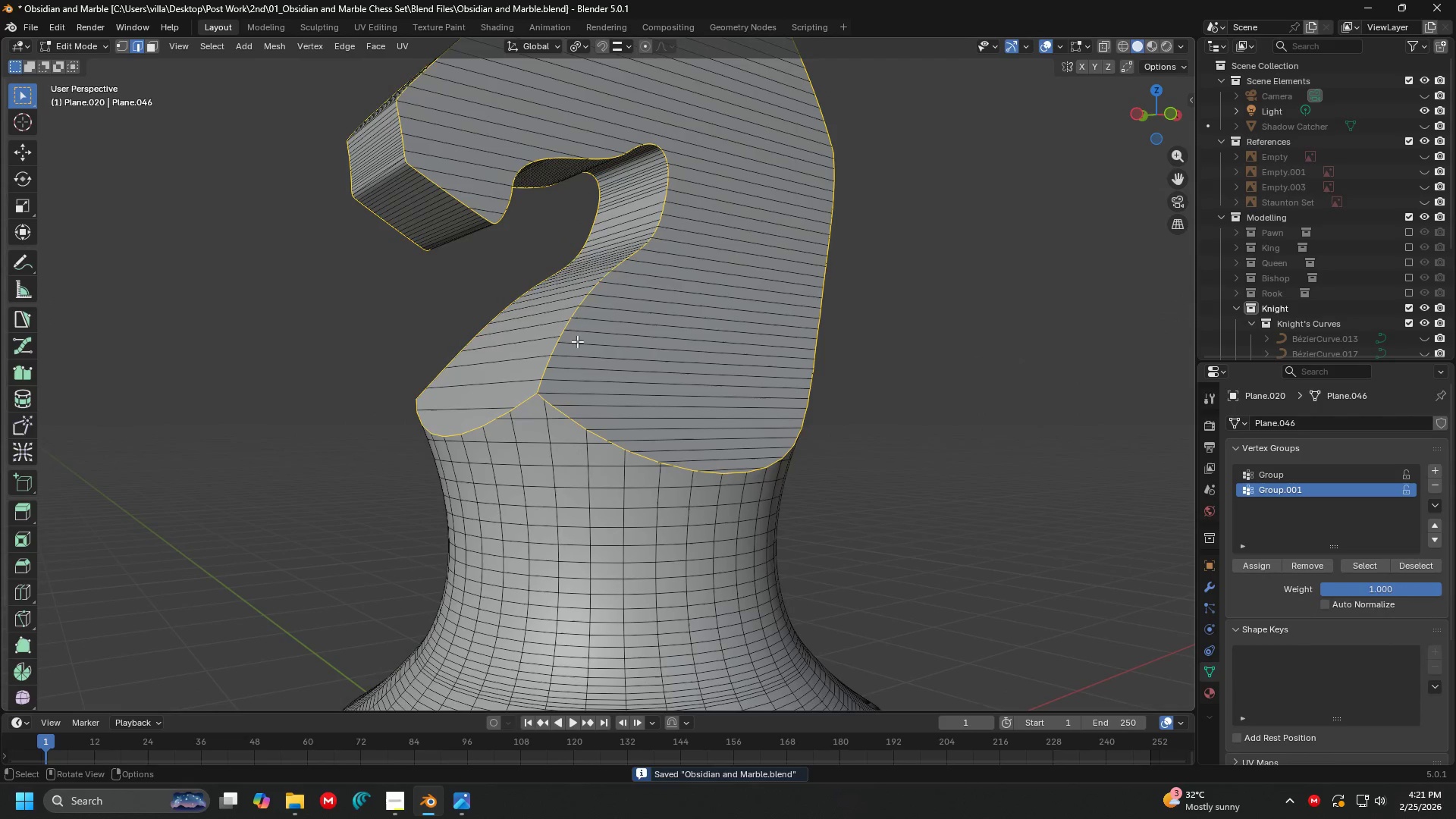 
key(Shift+ShiftLeft)
 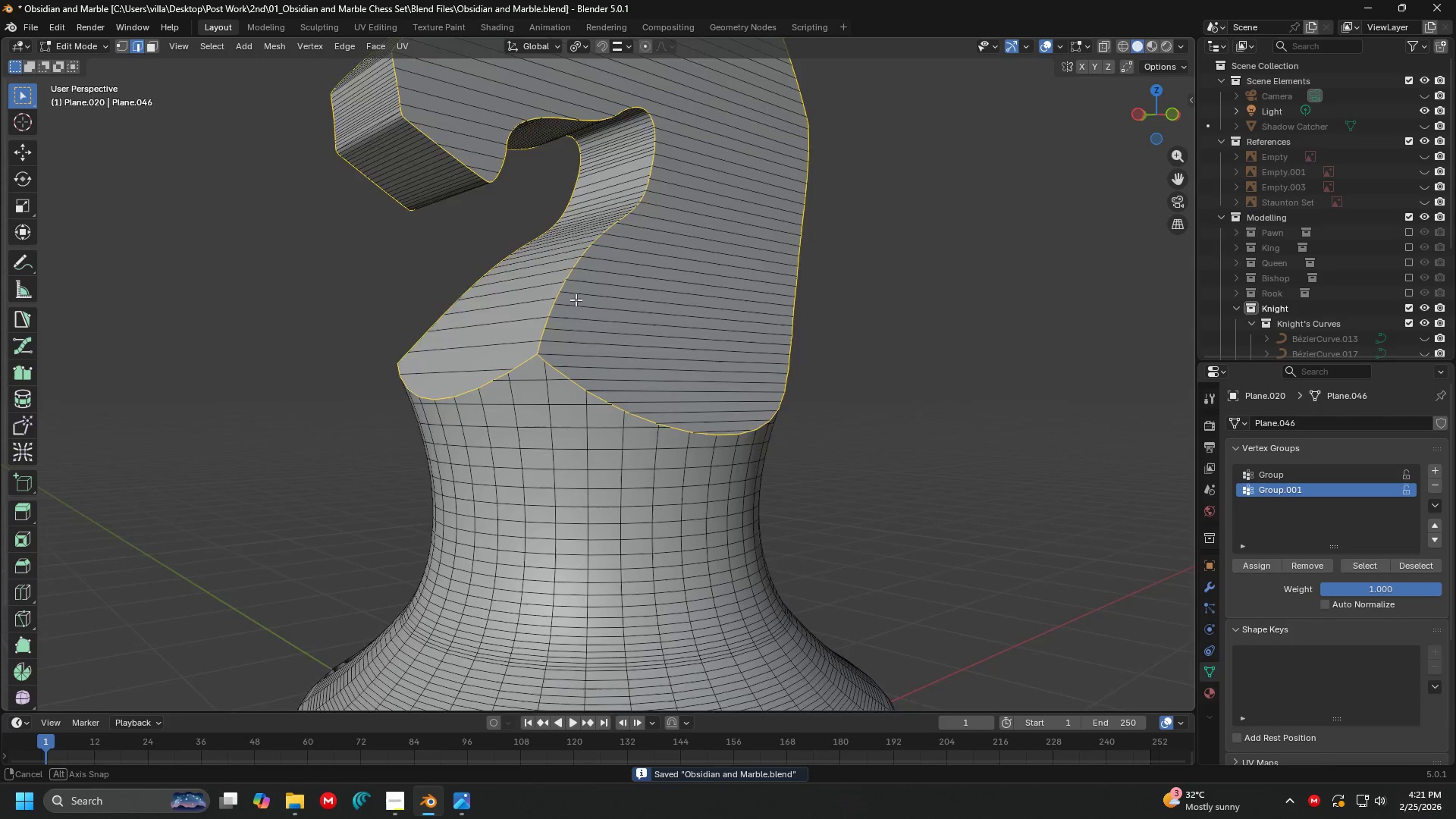 
scroll: coordinate [611, 320], scroll_direction: up, amount: 2.0
 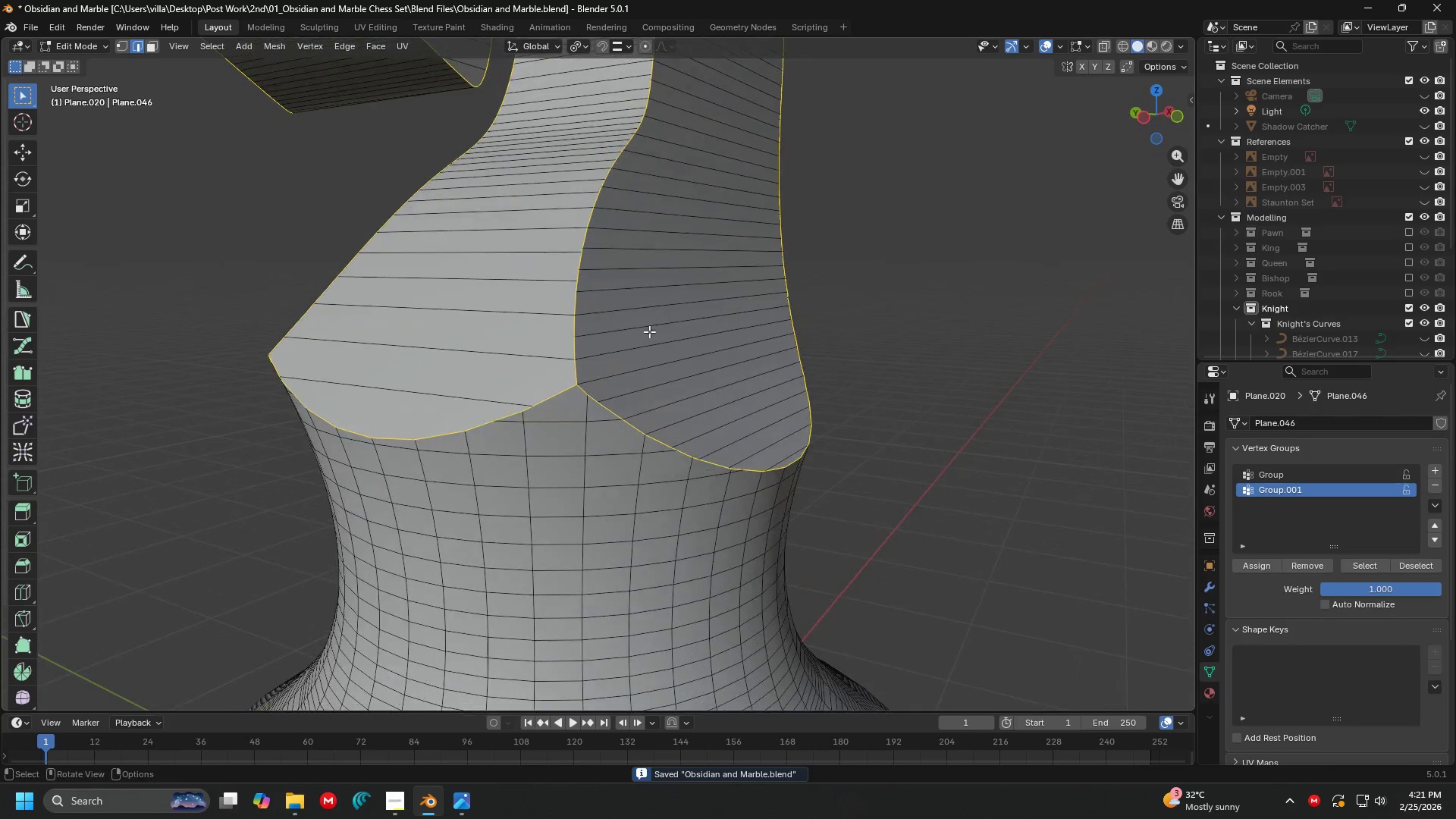 
key(Control+B)
 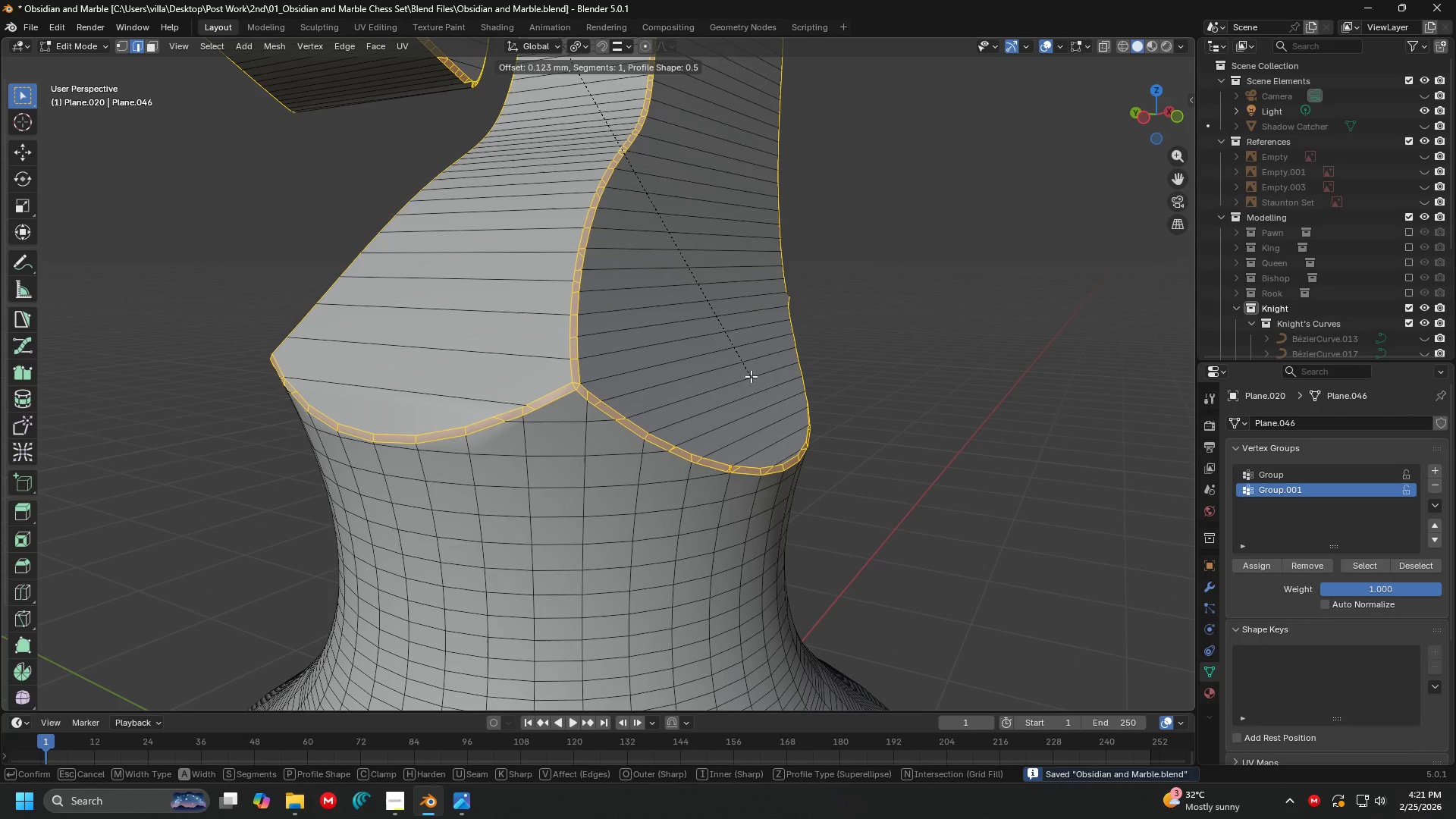 
key(Escape)
 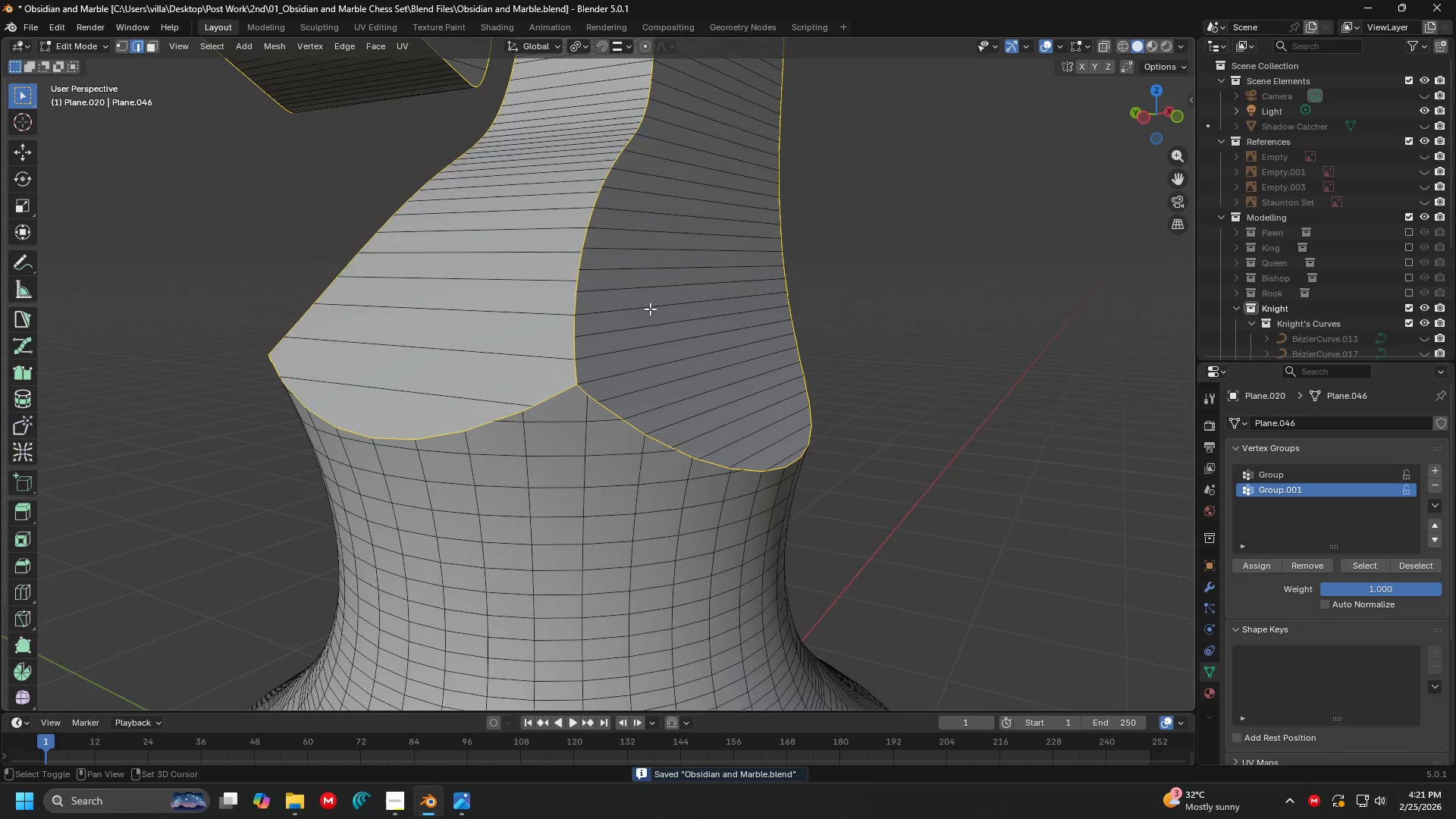 
key(Shift+ShiftLeft)
 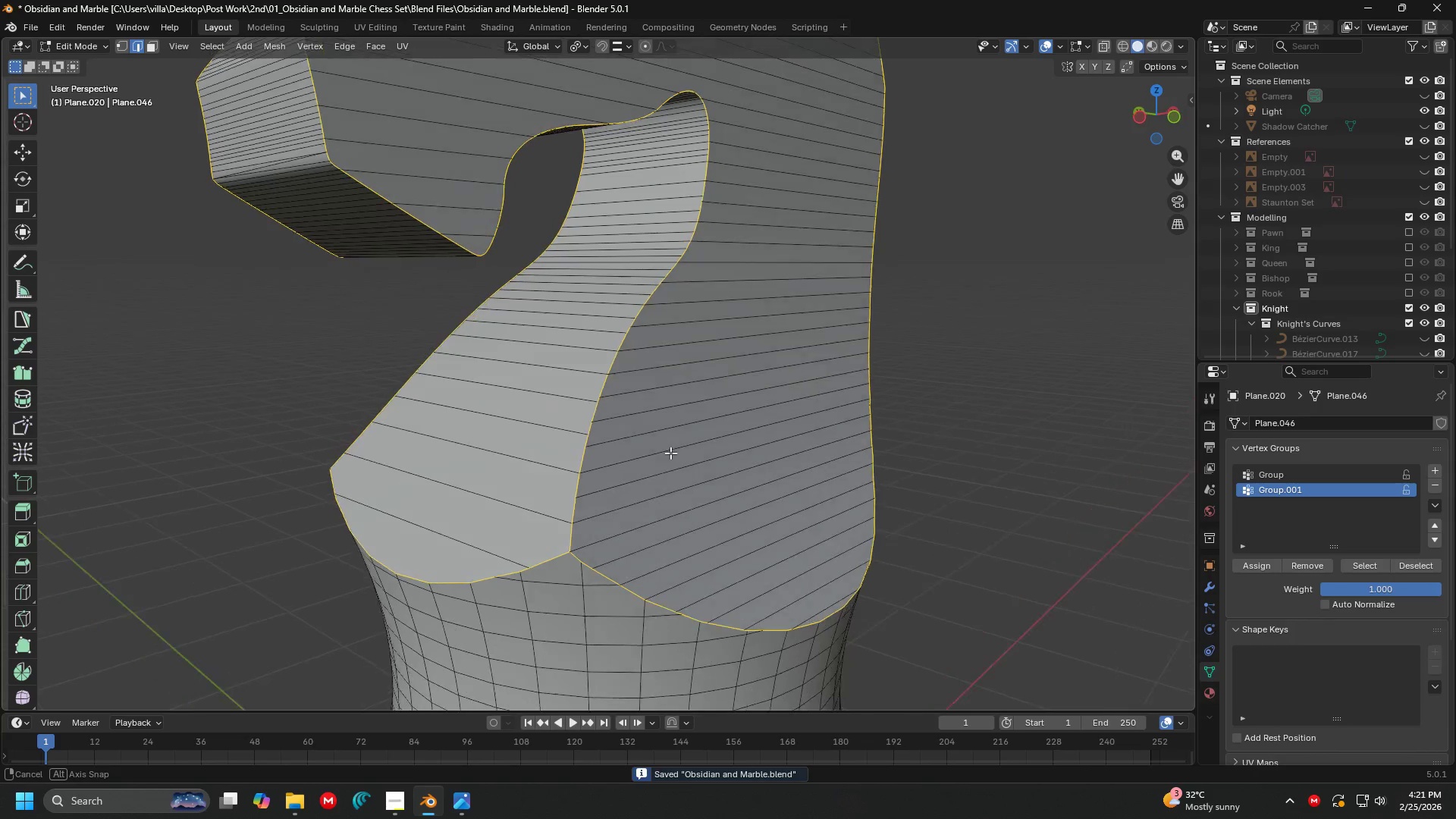 
key(Shift+ShiftLeft)
 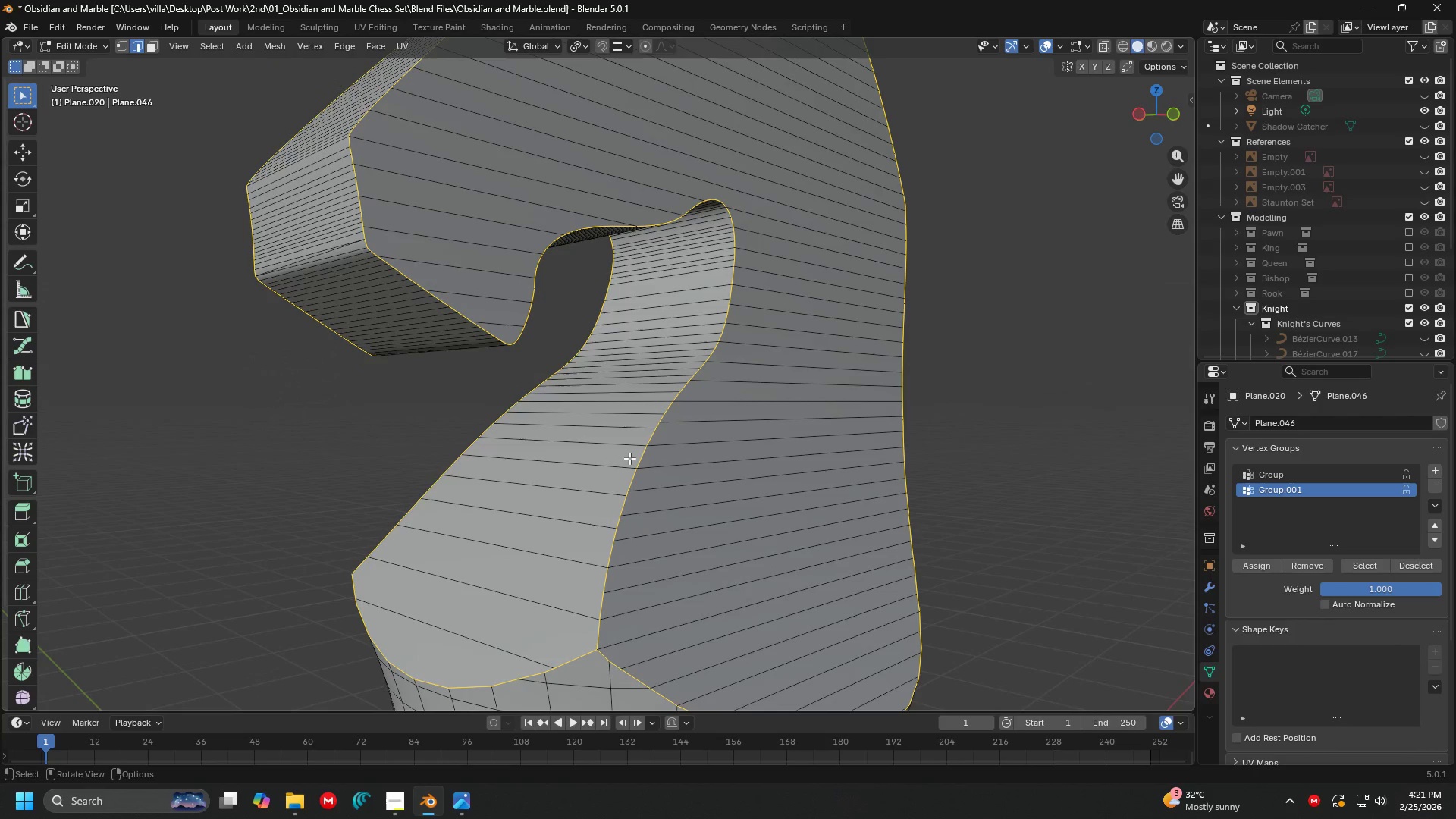 
hold_key(key=Z, duration=0.38)
 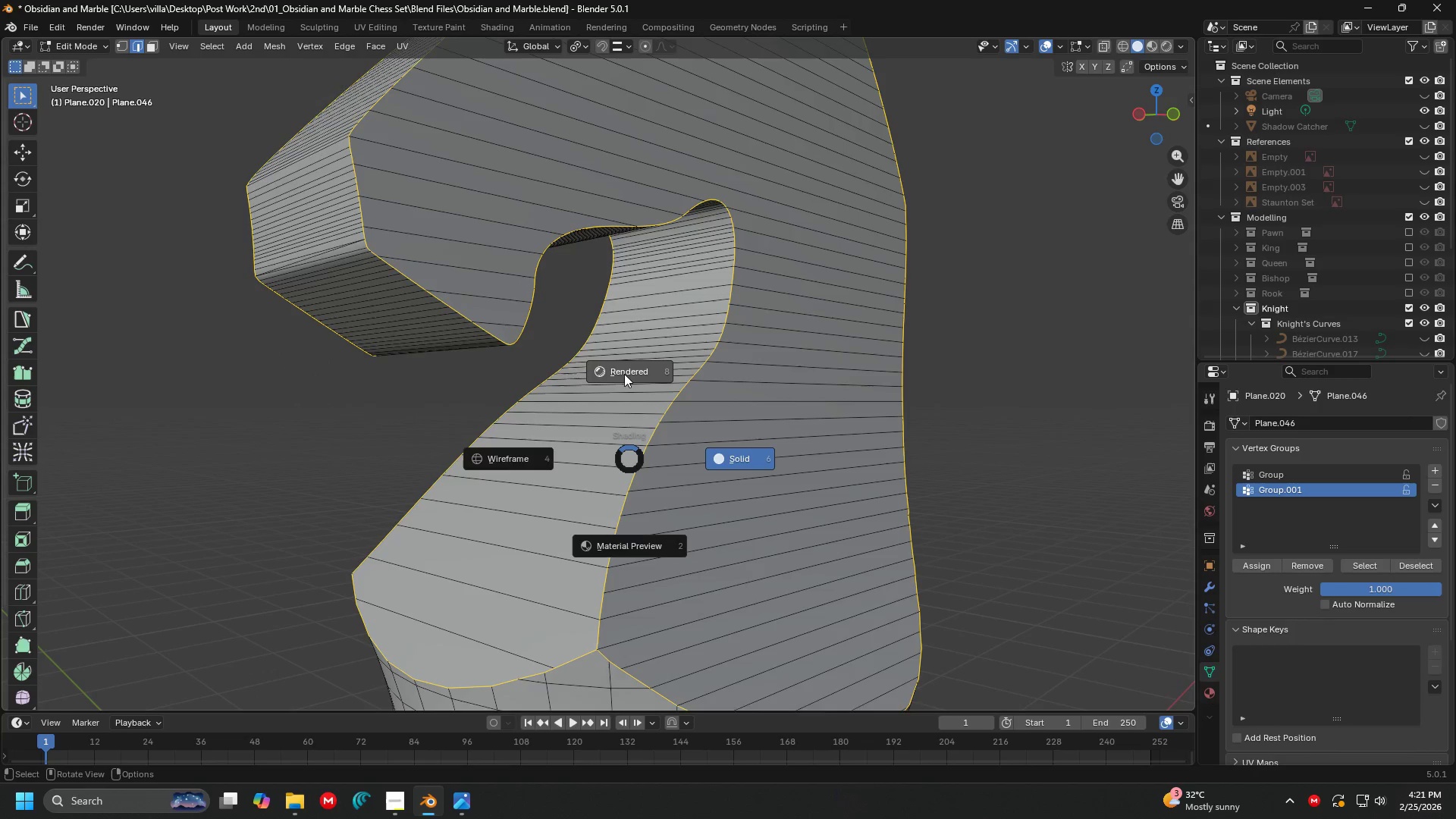 
left_click([624, 374])
 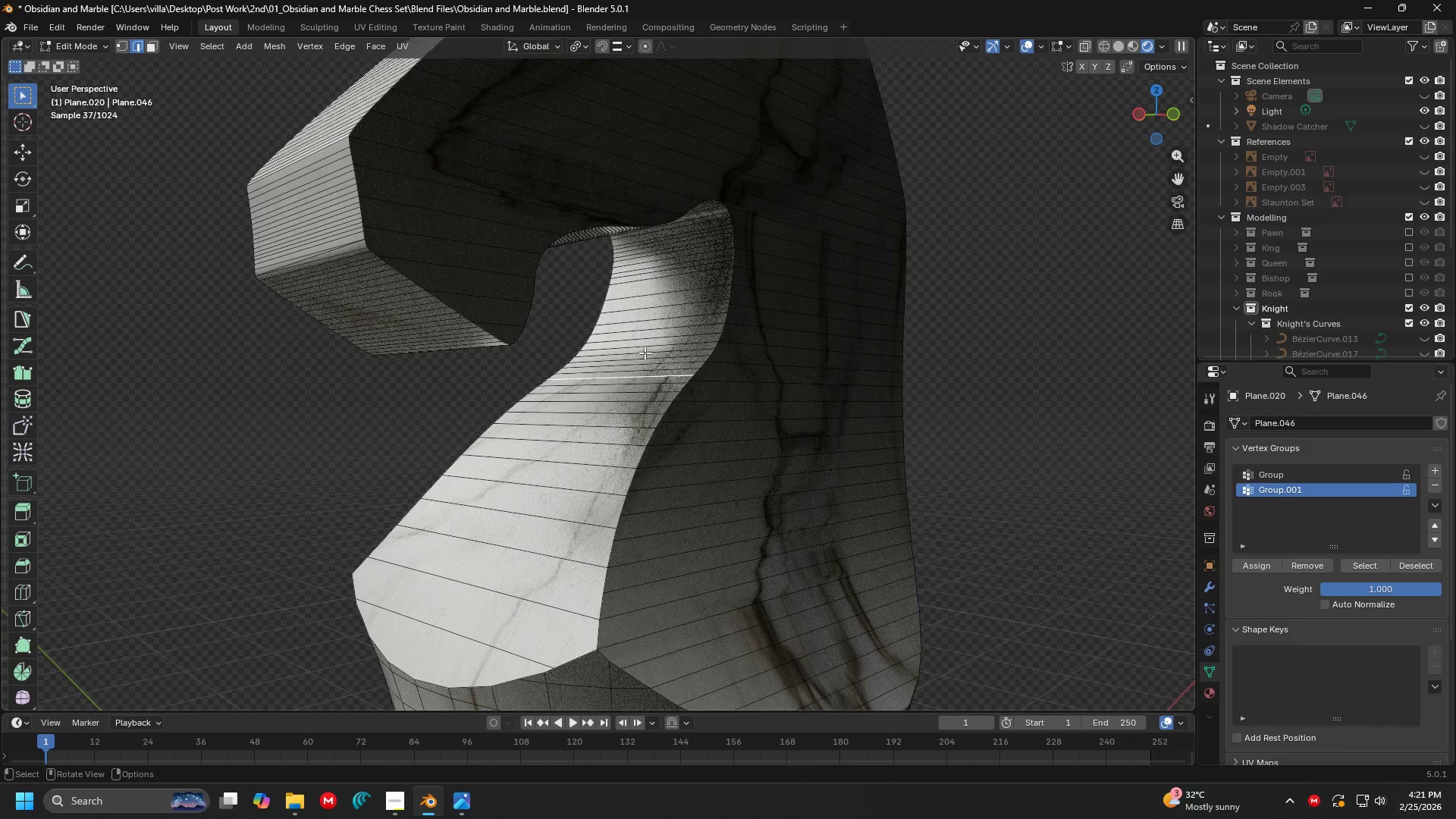 
key(Control+B)
 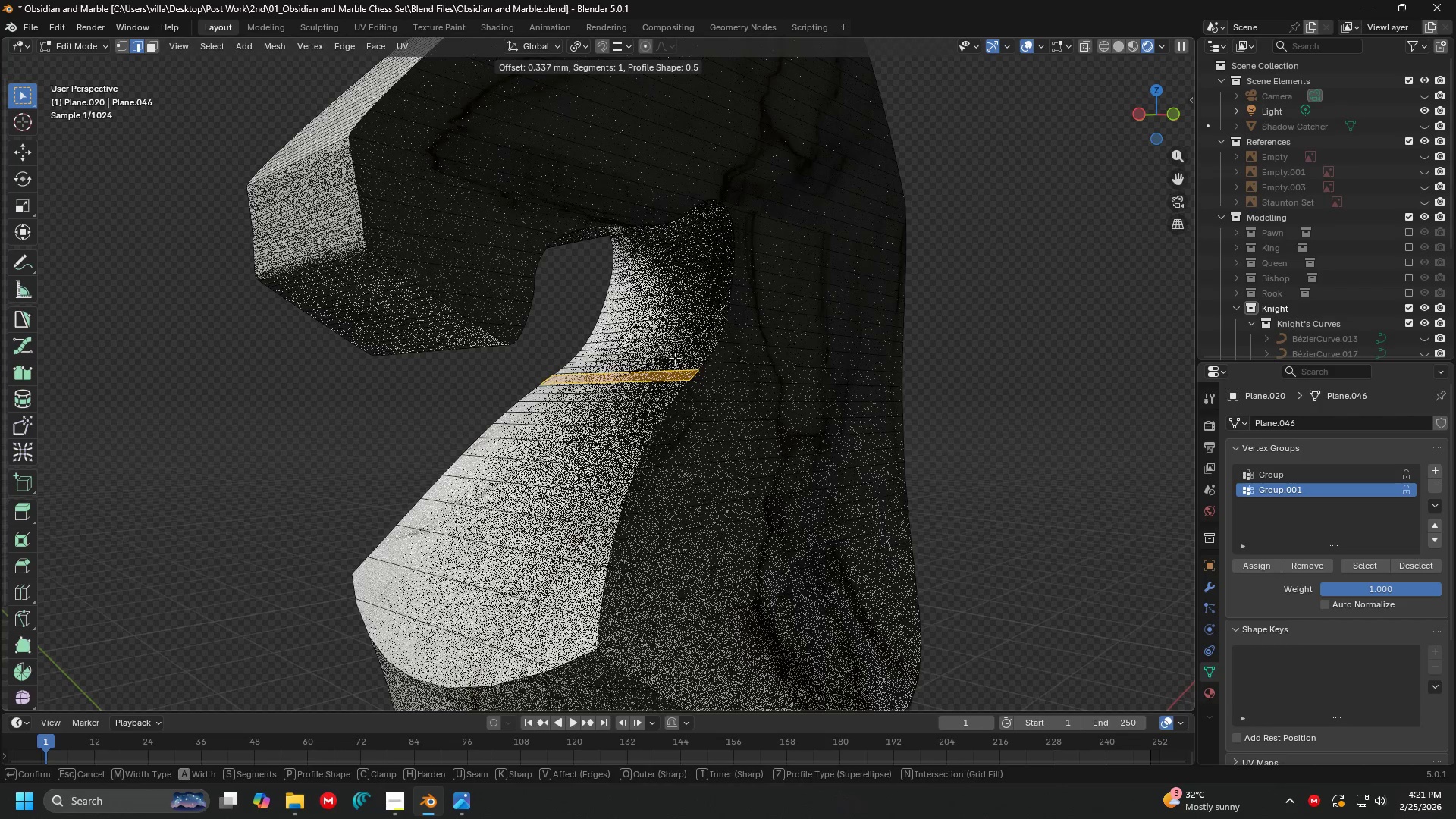 
key(Escape)
 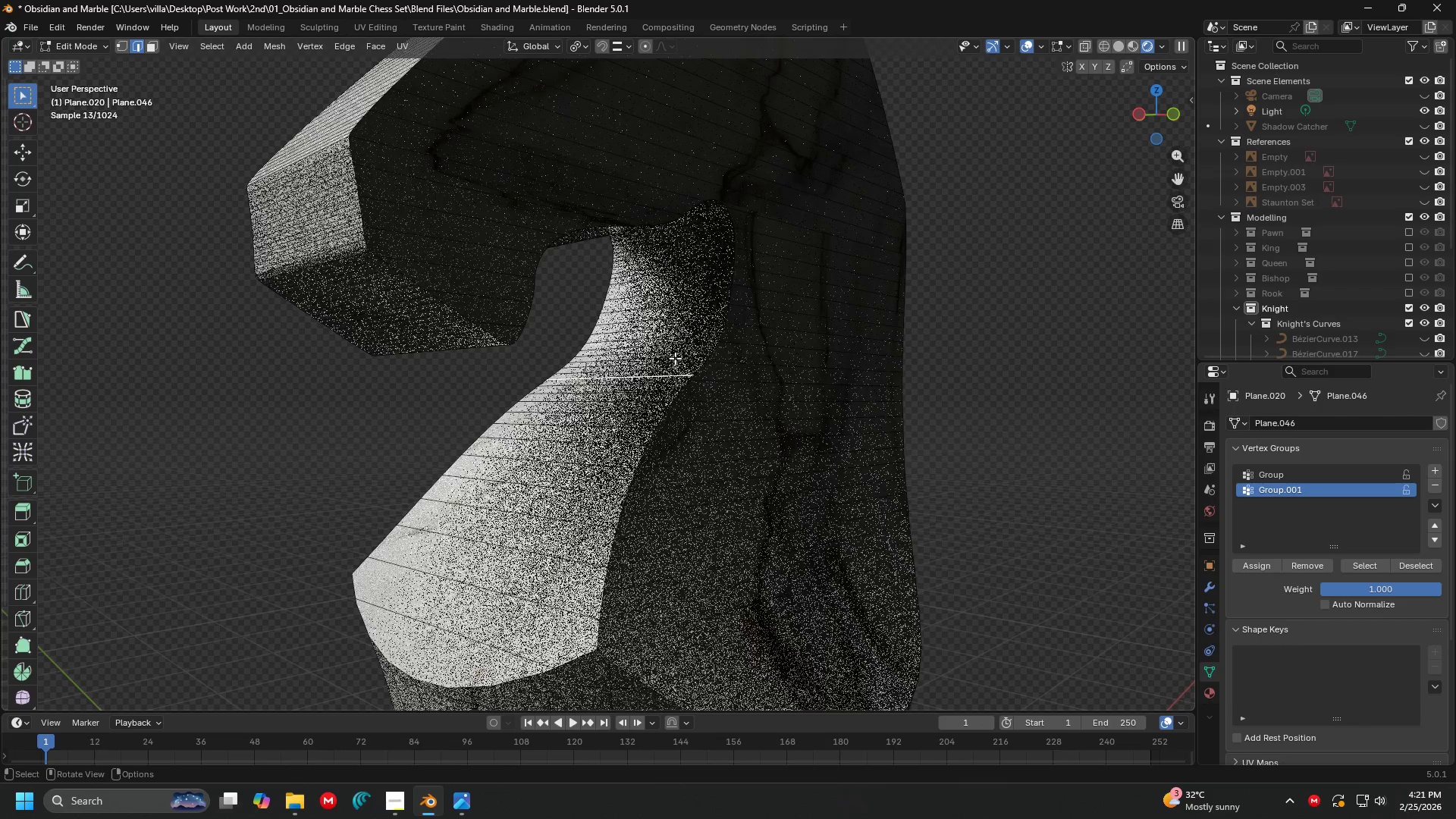 
key(Control+Z)
 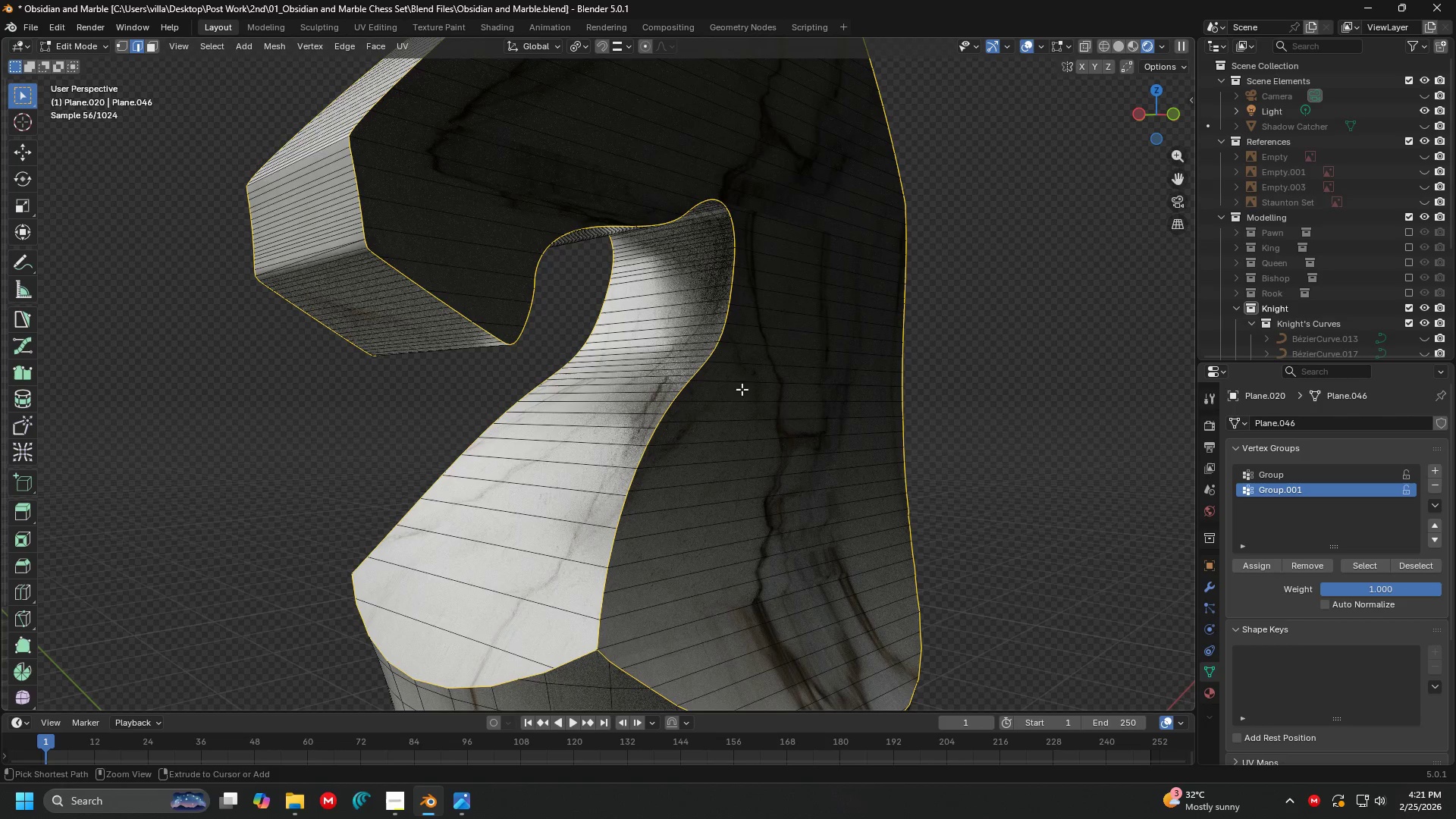 
key(Control+B)
 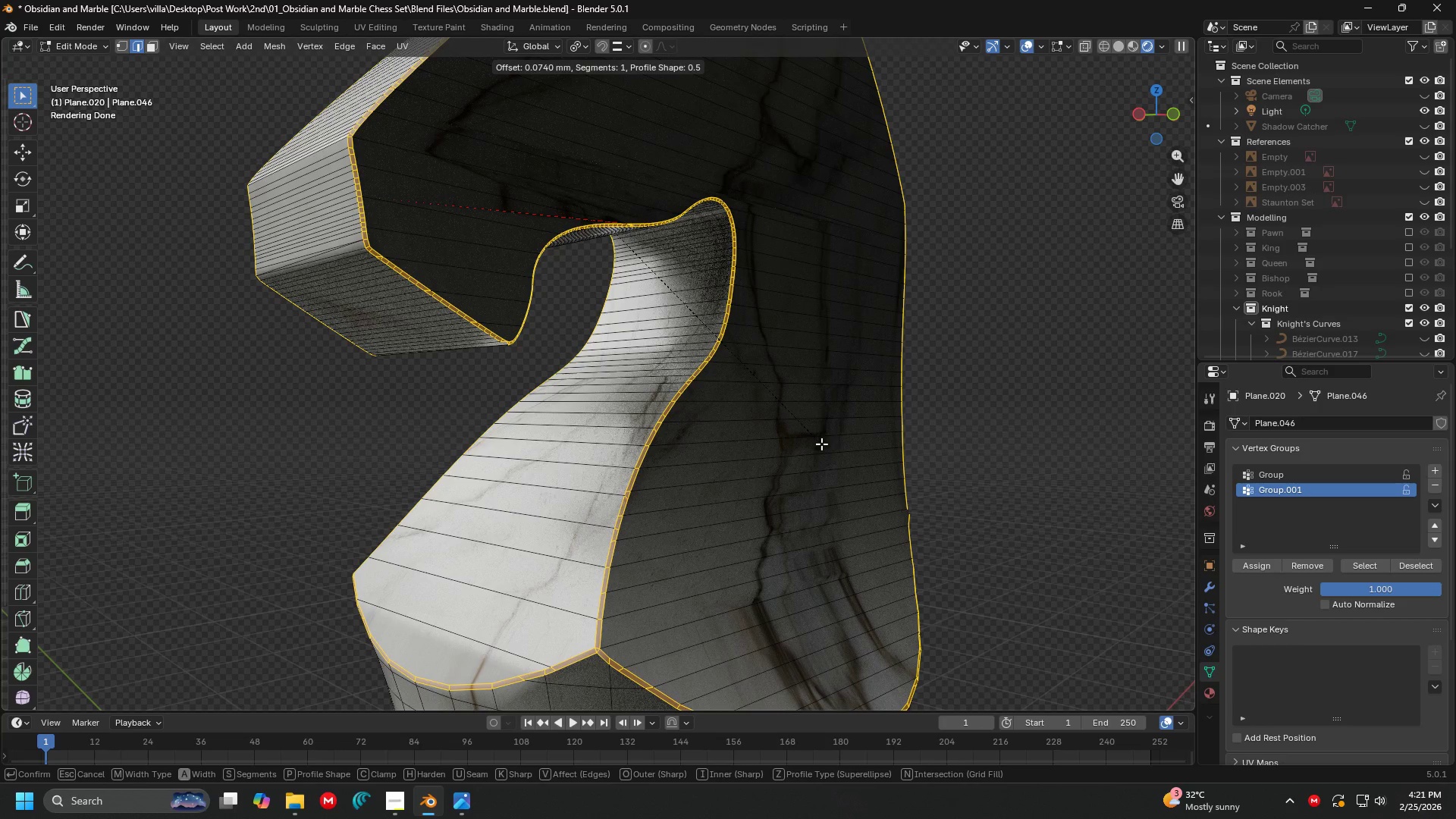 
left_click([821, 444])
 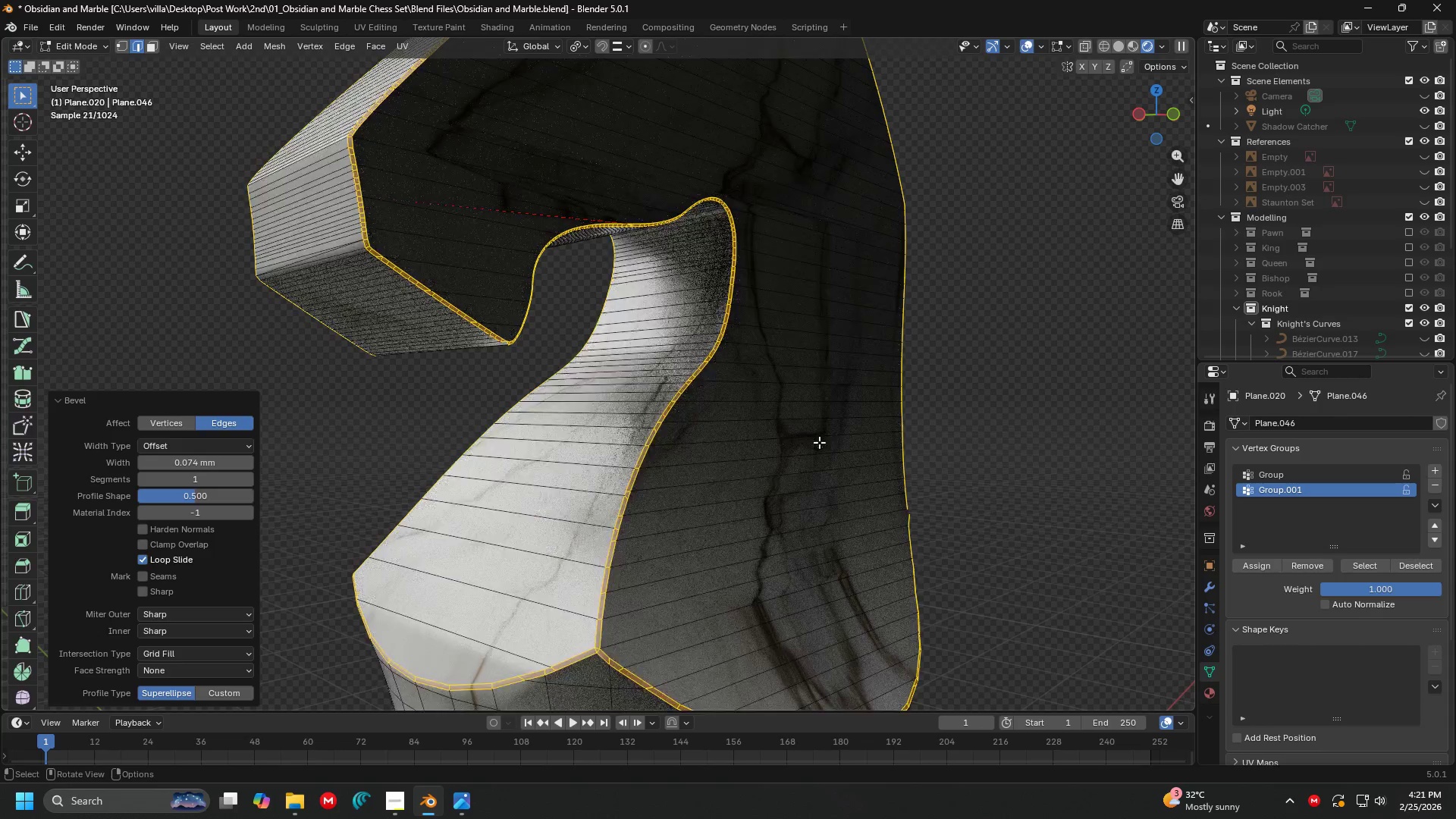 
key(Tab)
 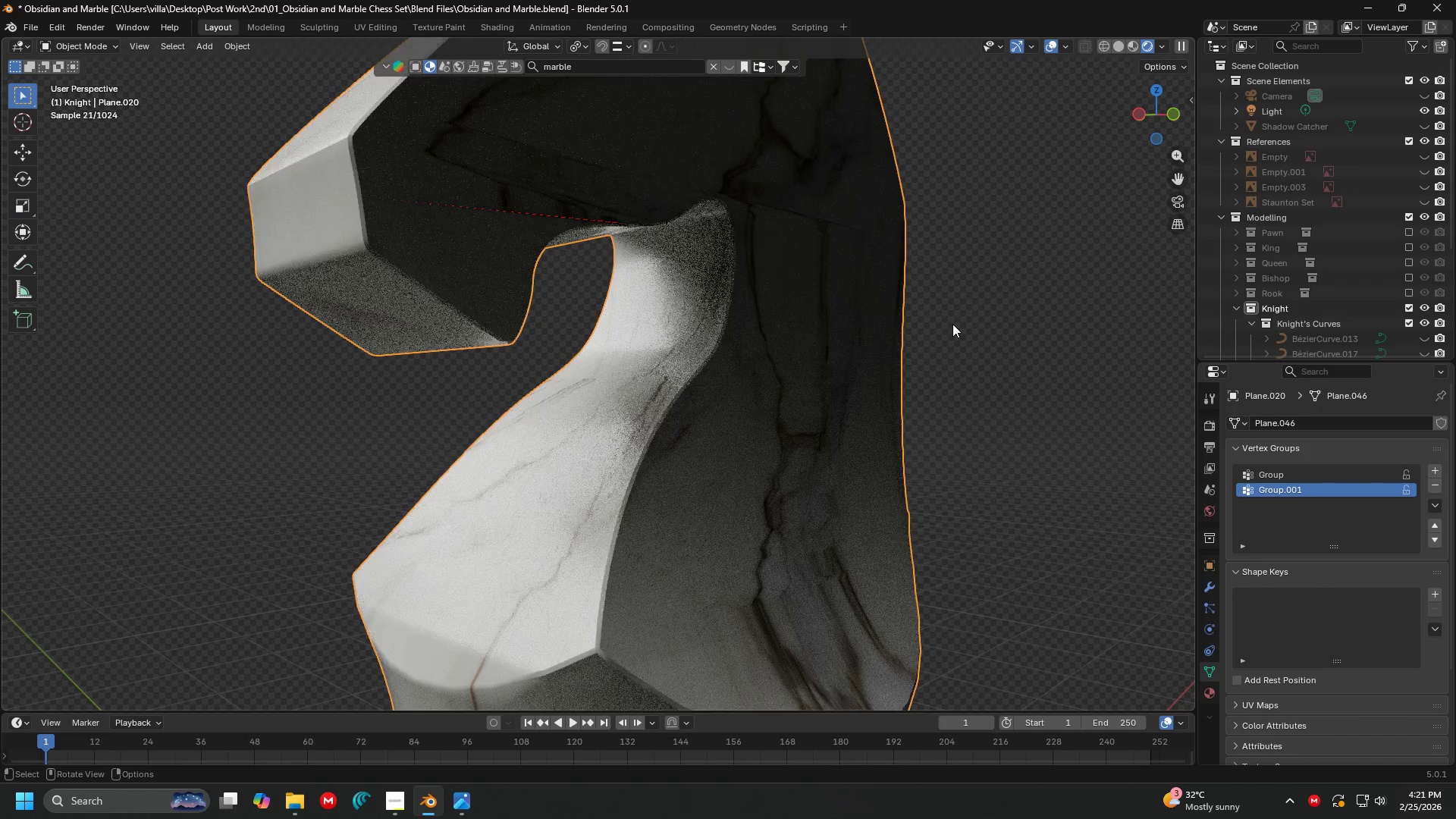 
left_click([953, 324])
 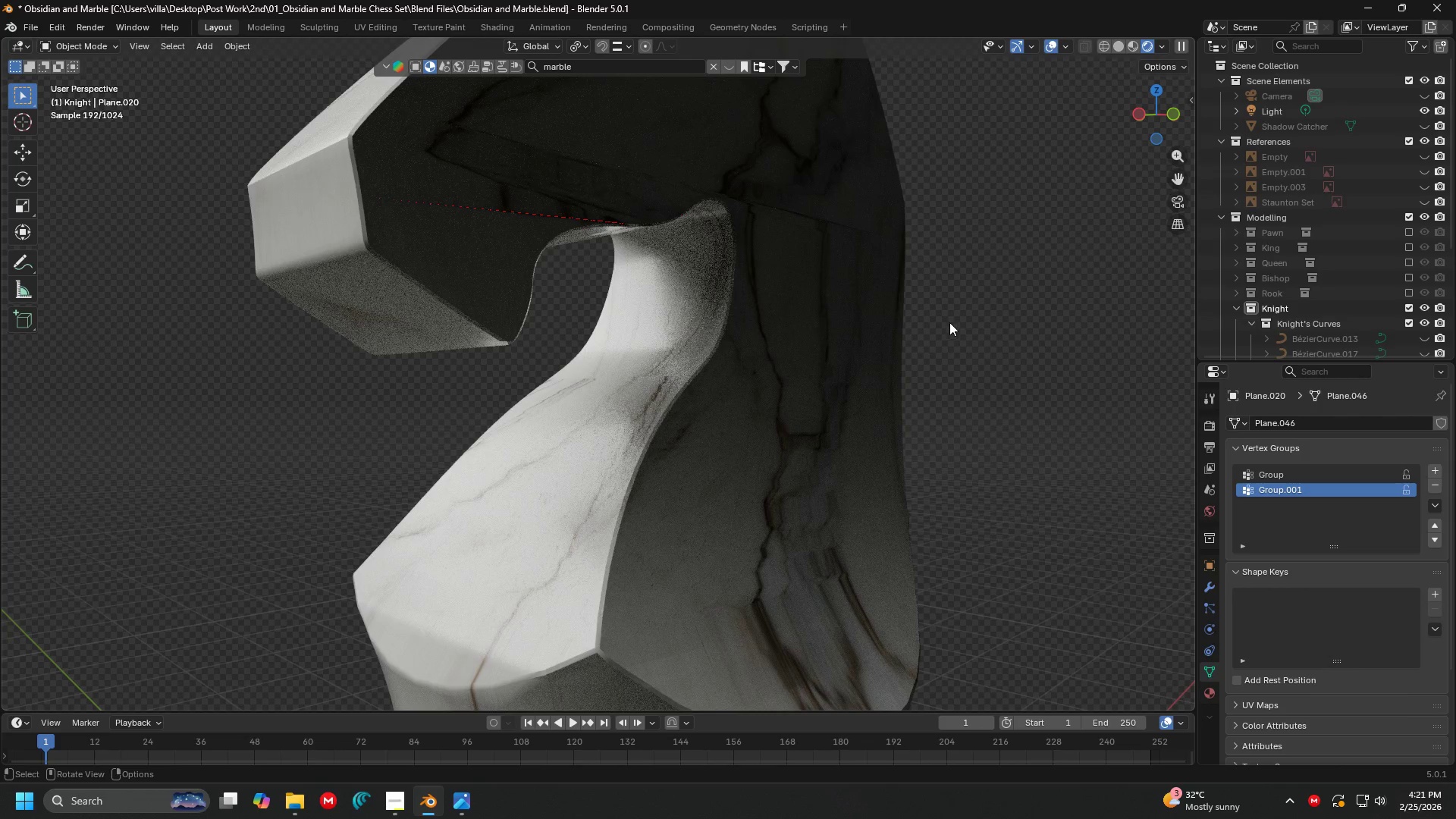 
key(Shift+ShiftLeft)
 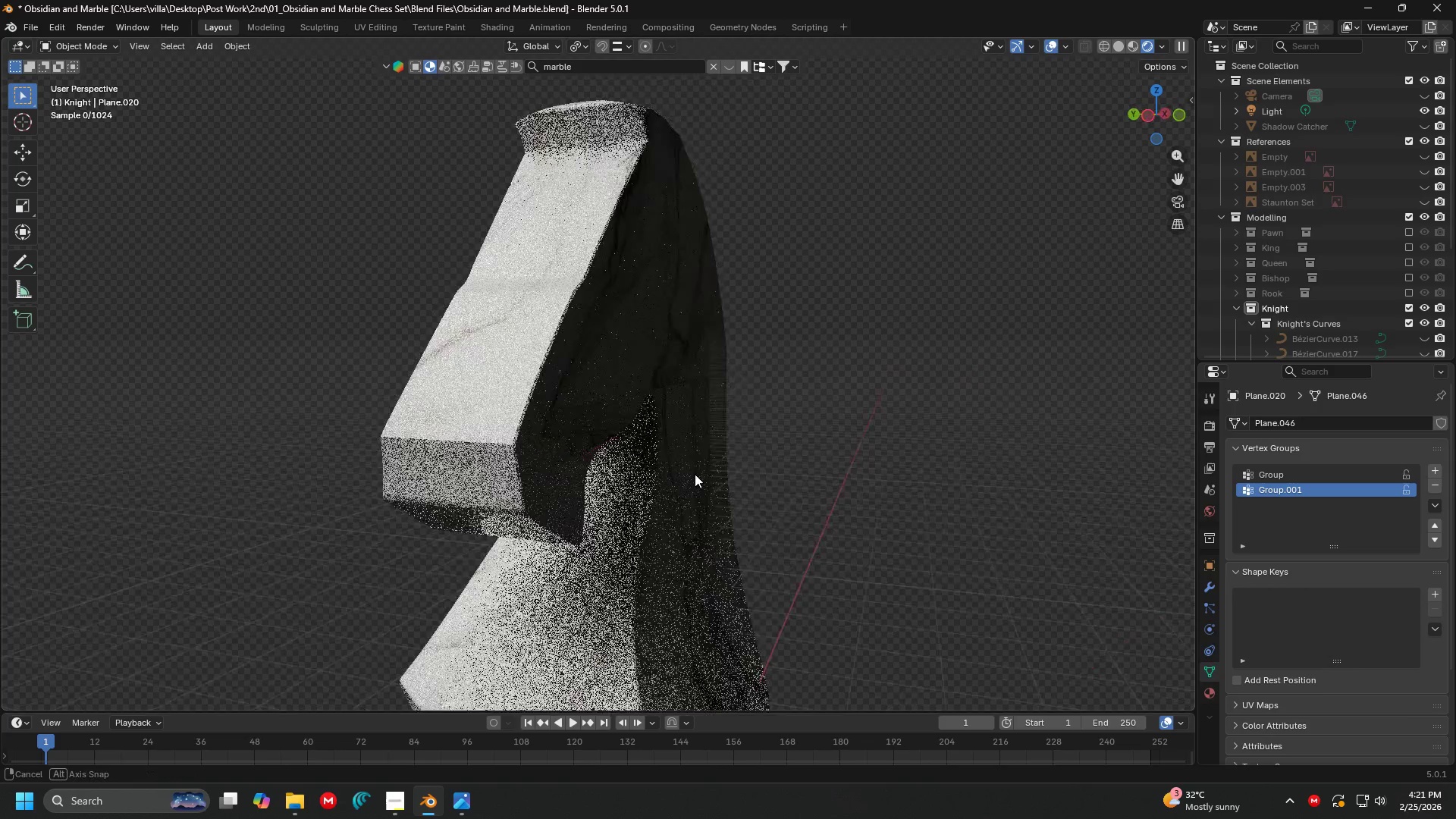 
scroll: coordinate [835, 303], scroll_direction: down, amount: 2.0
 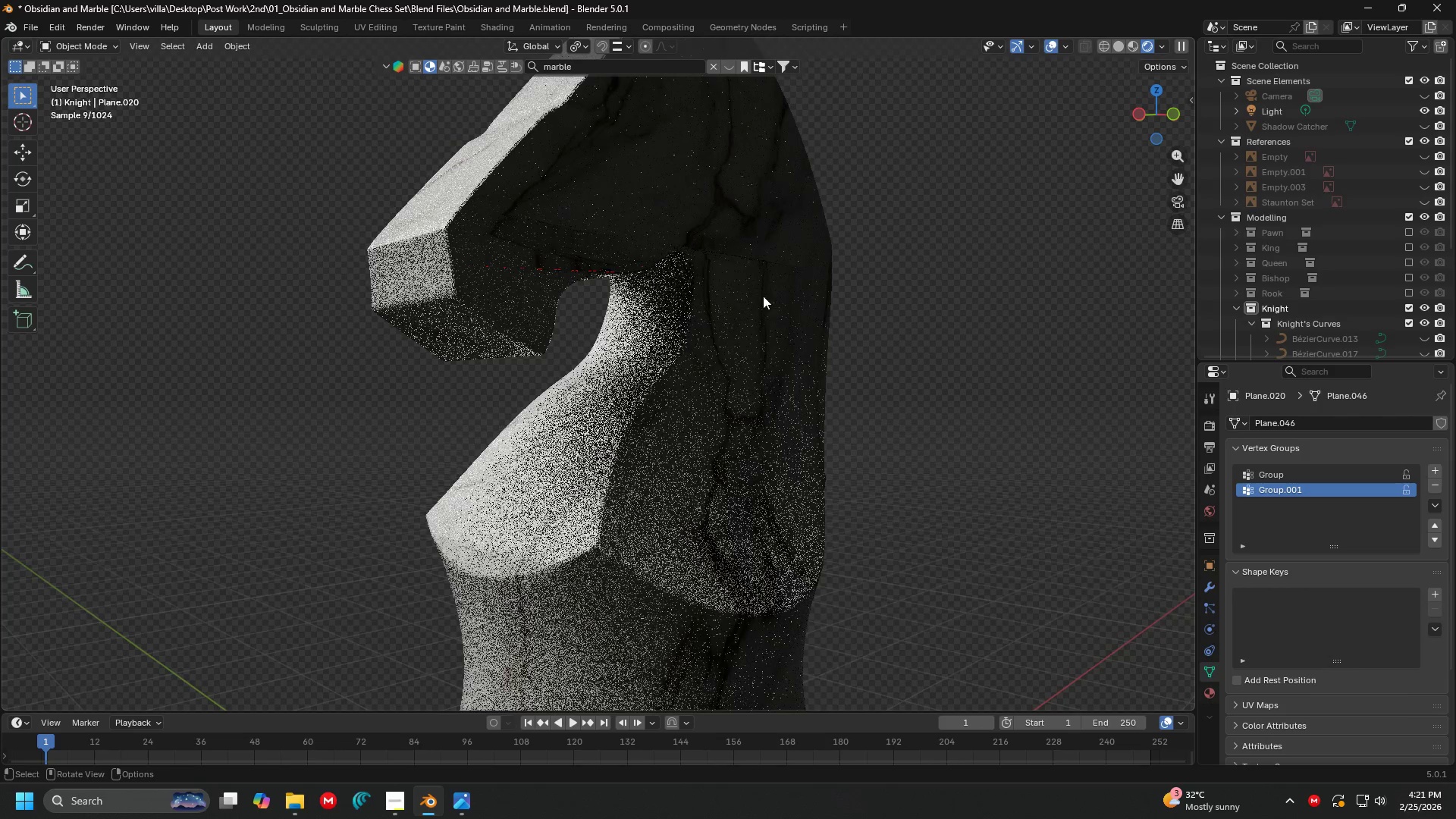 
scroll: coordinate [816, 454], scroll_direction: up, amount: 4.0
 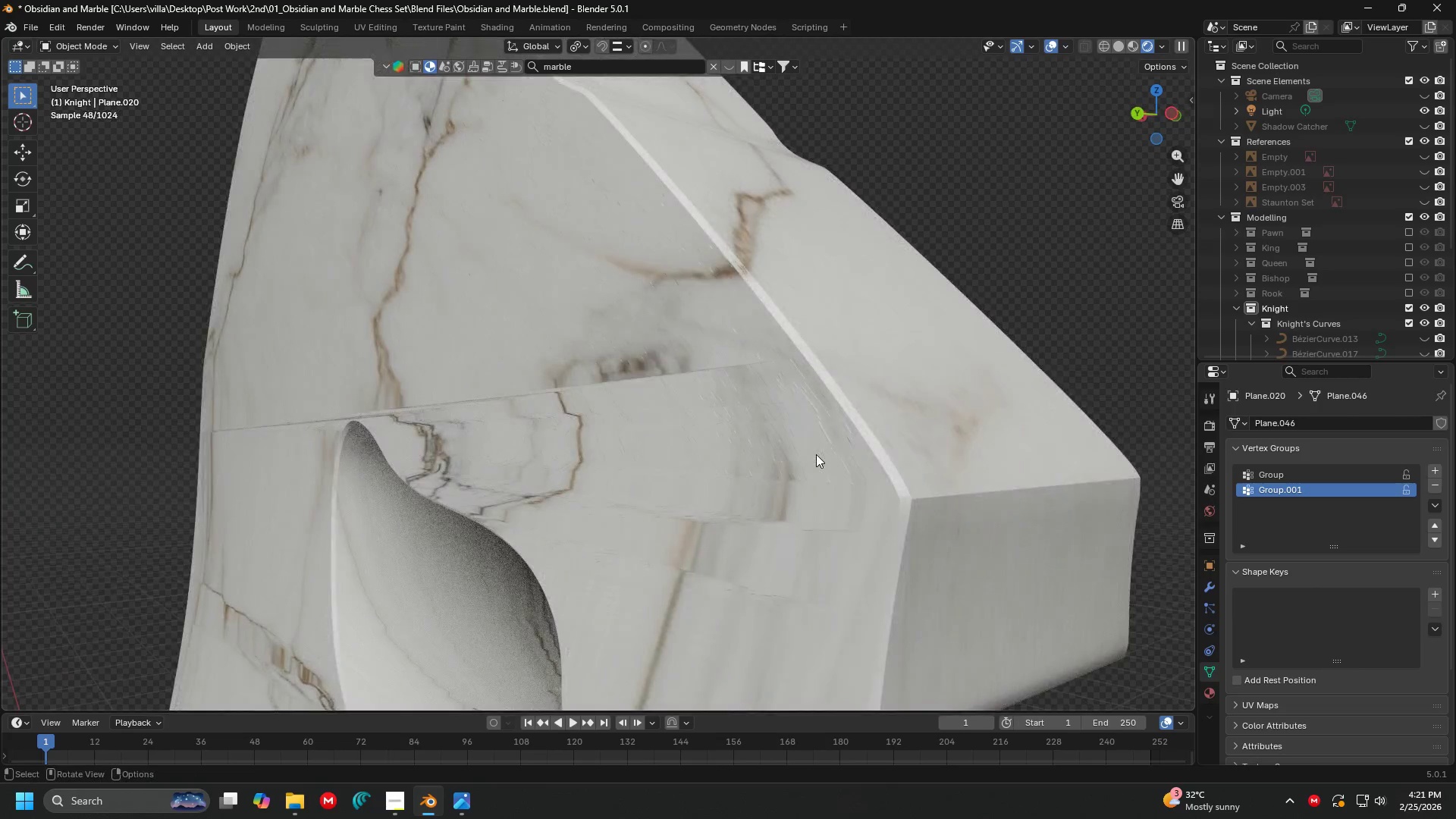 
scroll: coordinate [816, 454], scroll_direction: down, amount: 4.0
 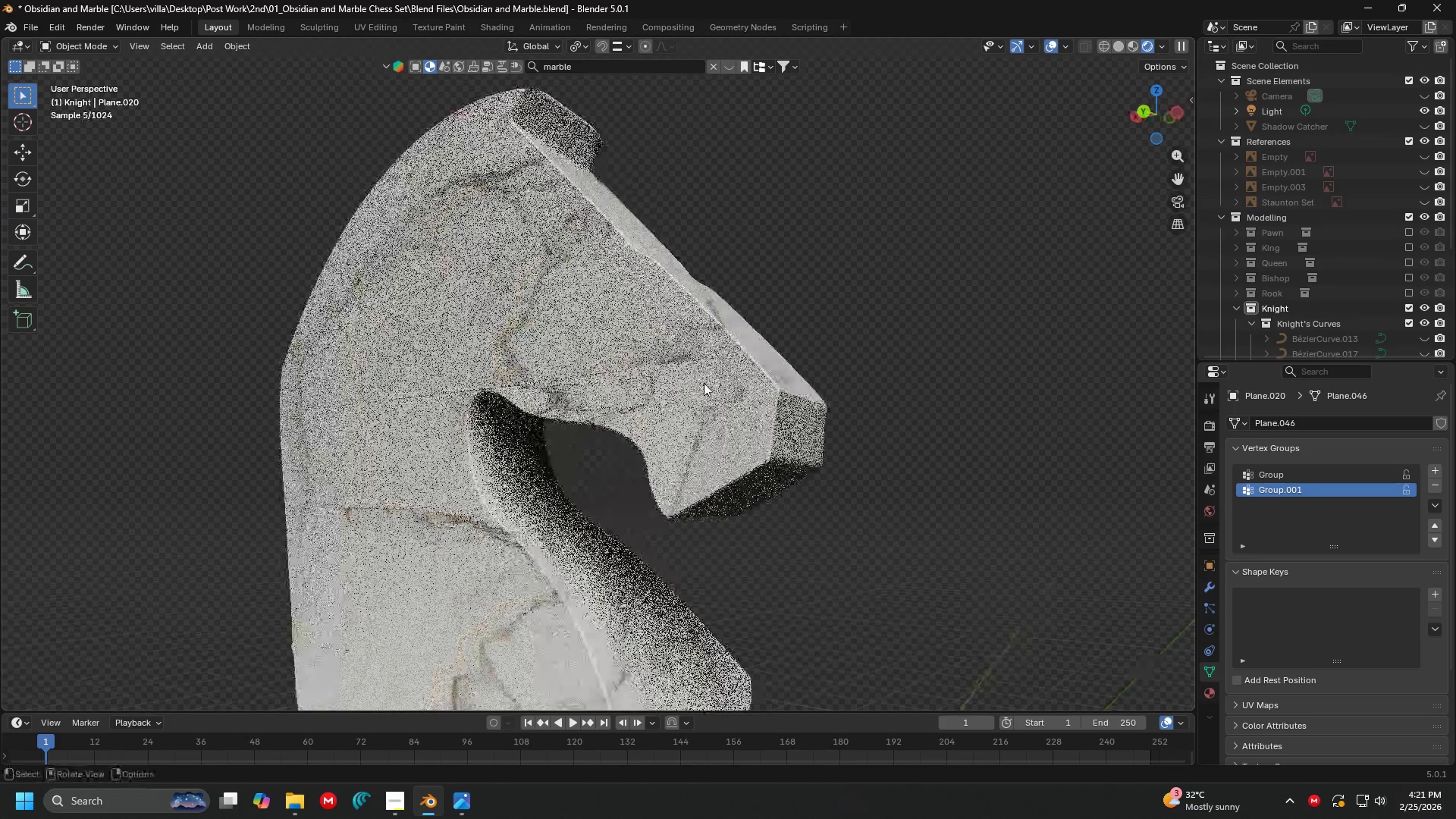 
key(Control+ControlLeft)
 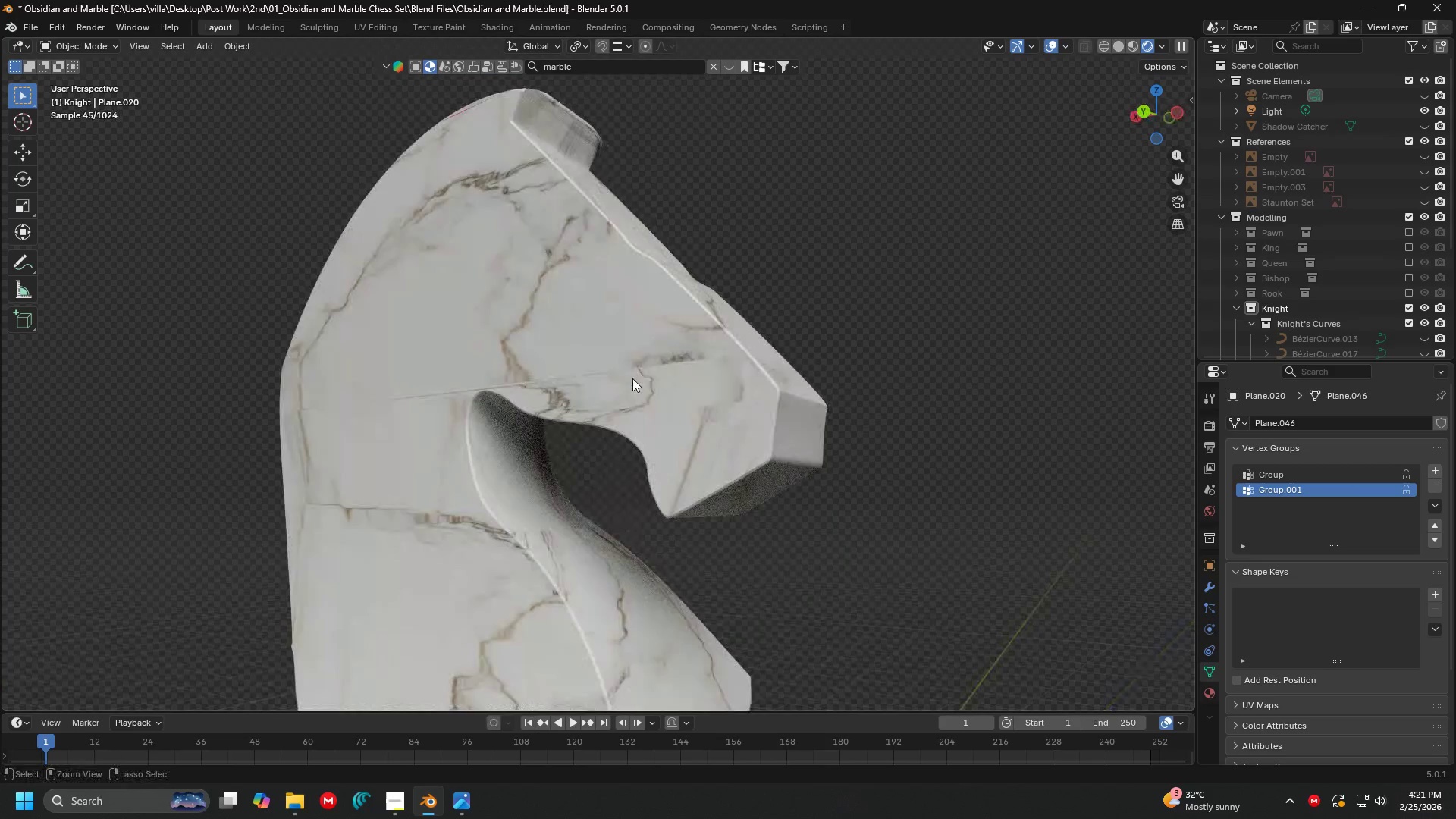 
key(Control+Z)
 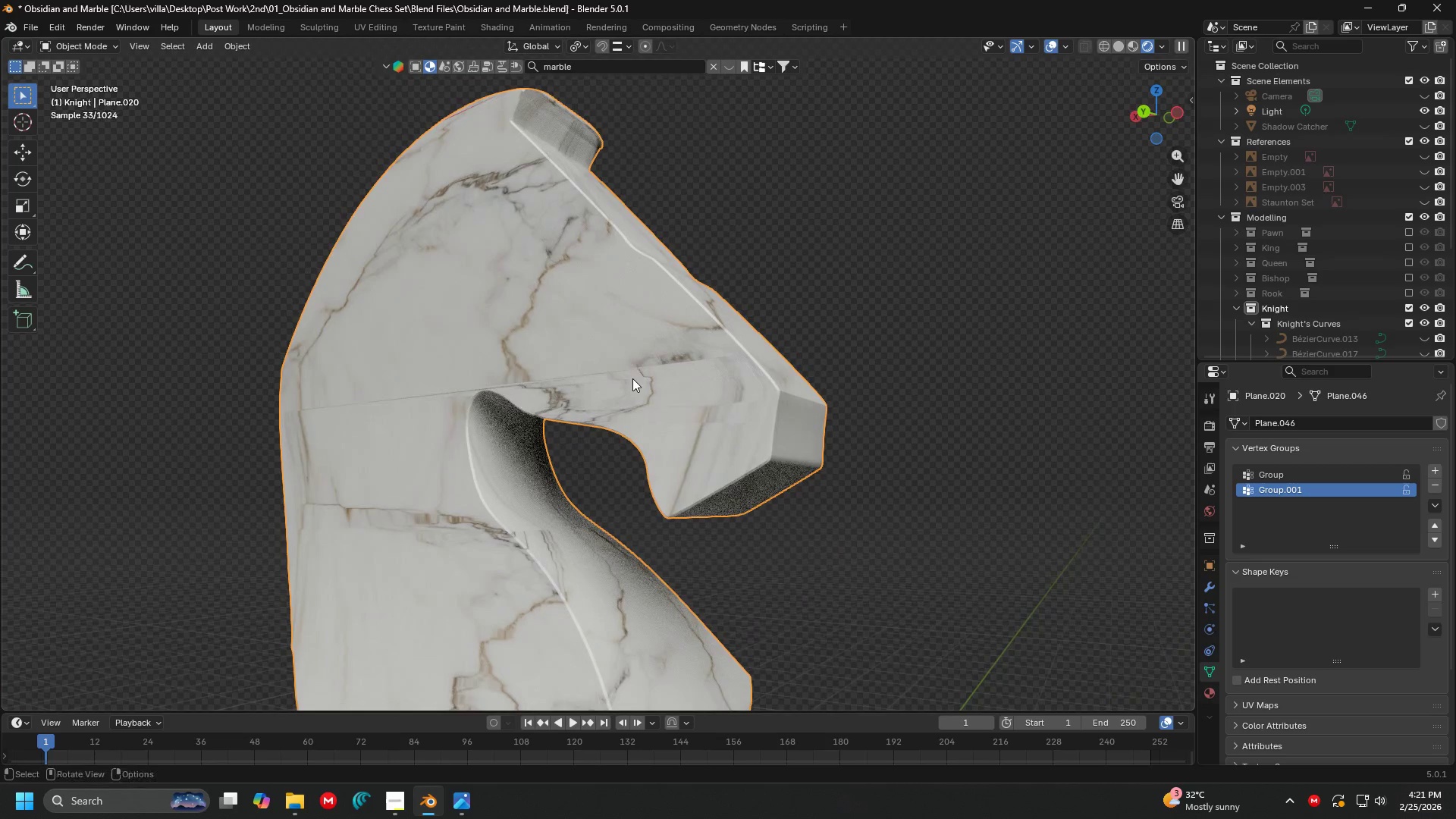 
key(Control+ControlLeft)
 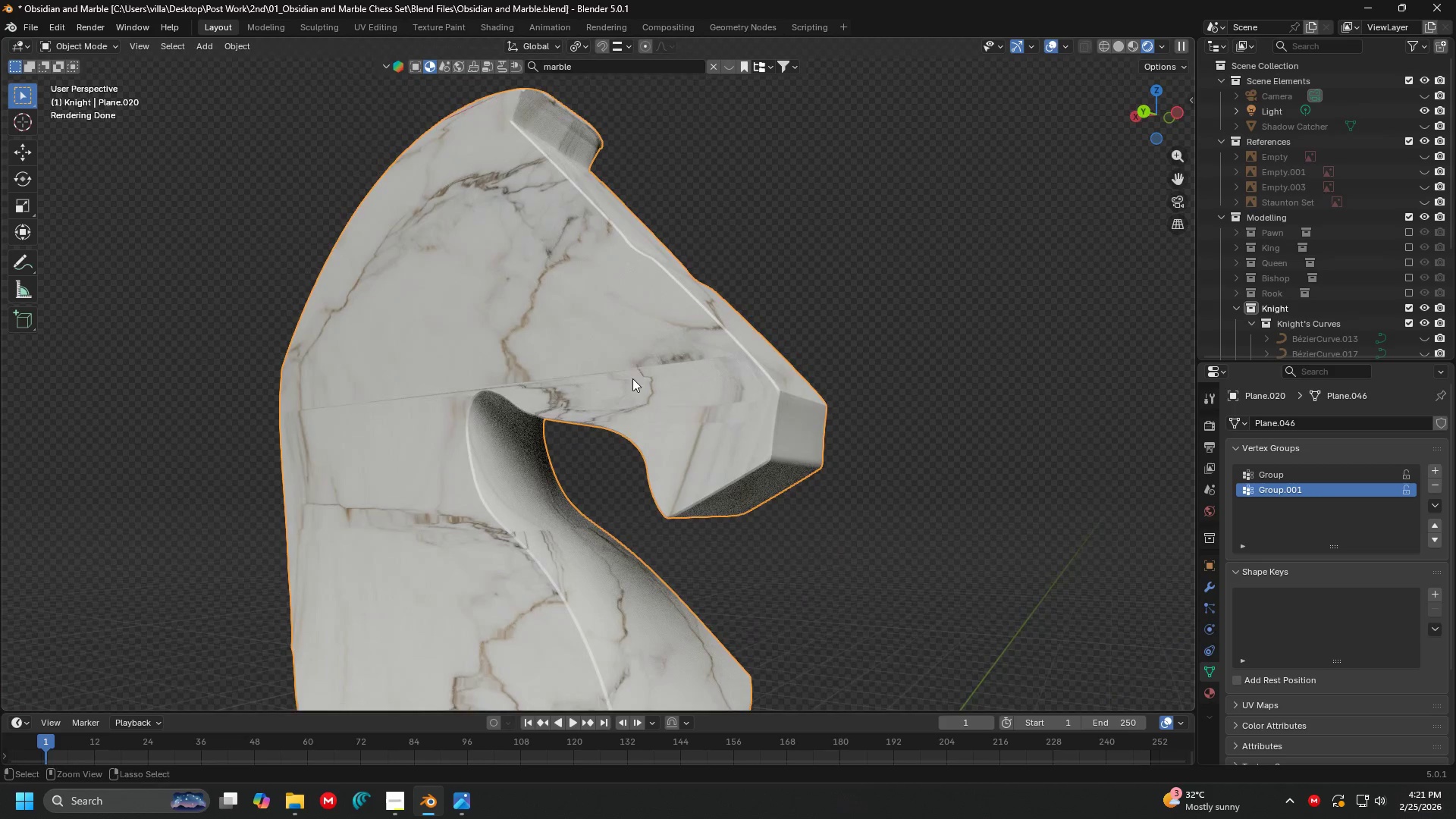 
key(Control+Z)
 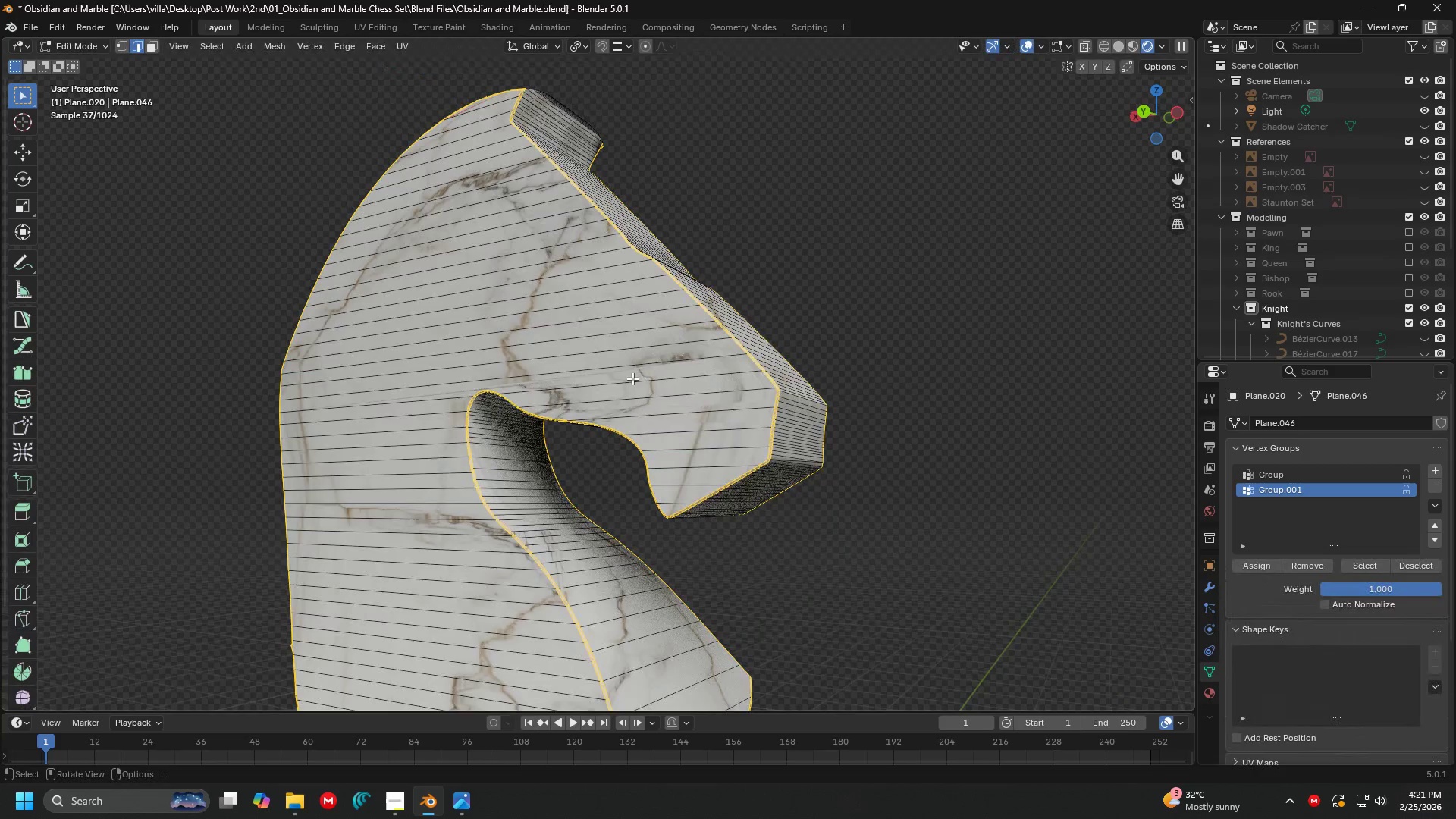 
scroll: coordinate [632, 378], scroll_direction: up, amount: 3.0
 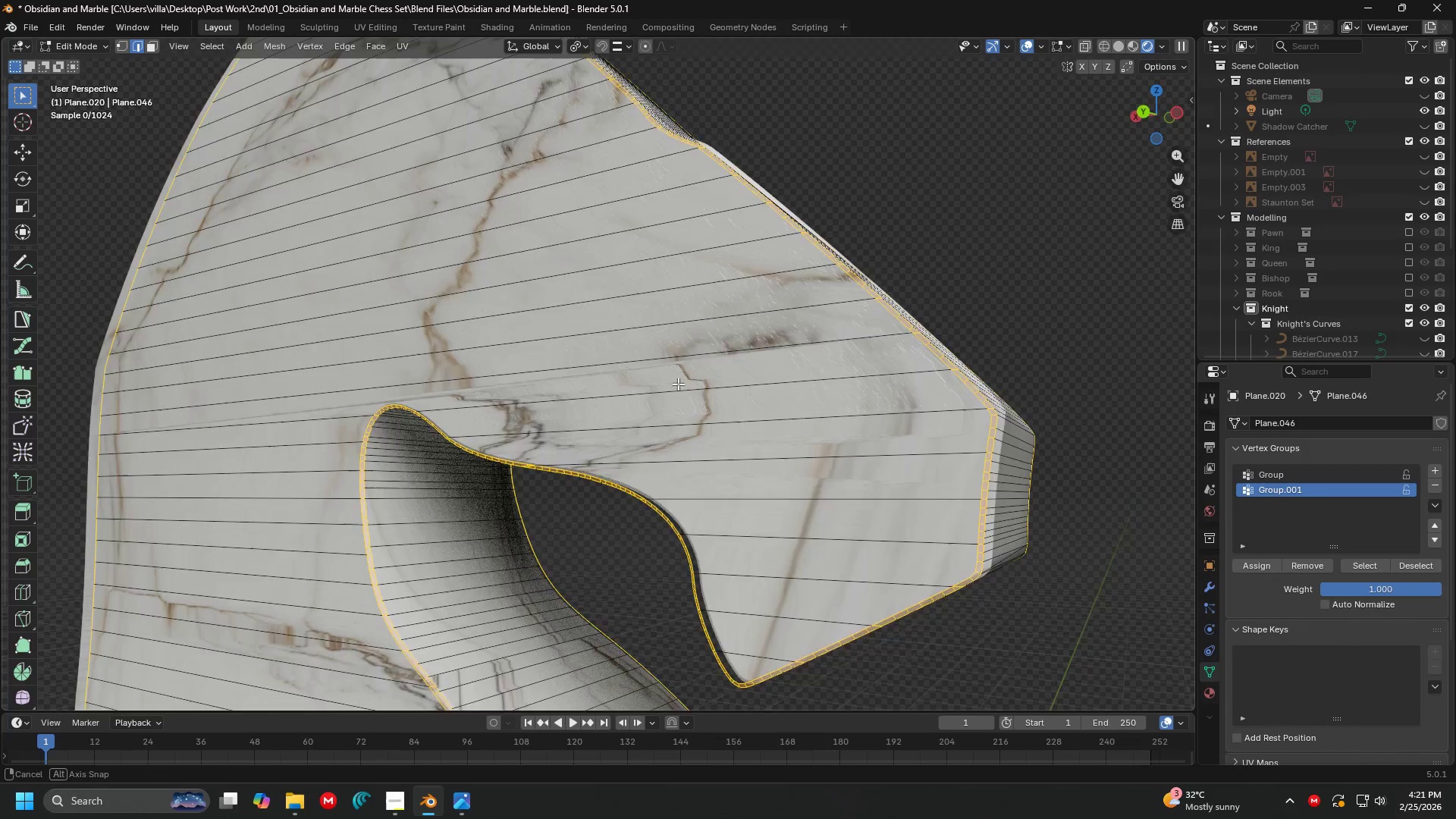 
key(Tab)
key(Tab)
type(au)
 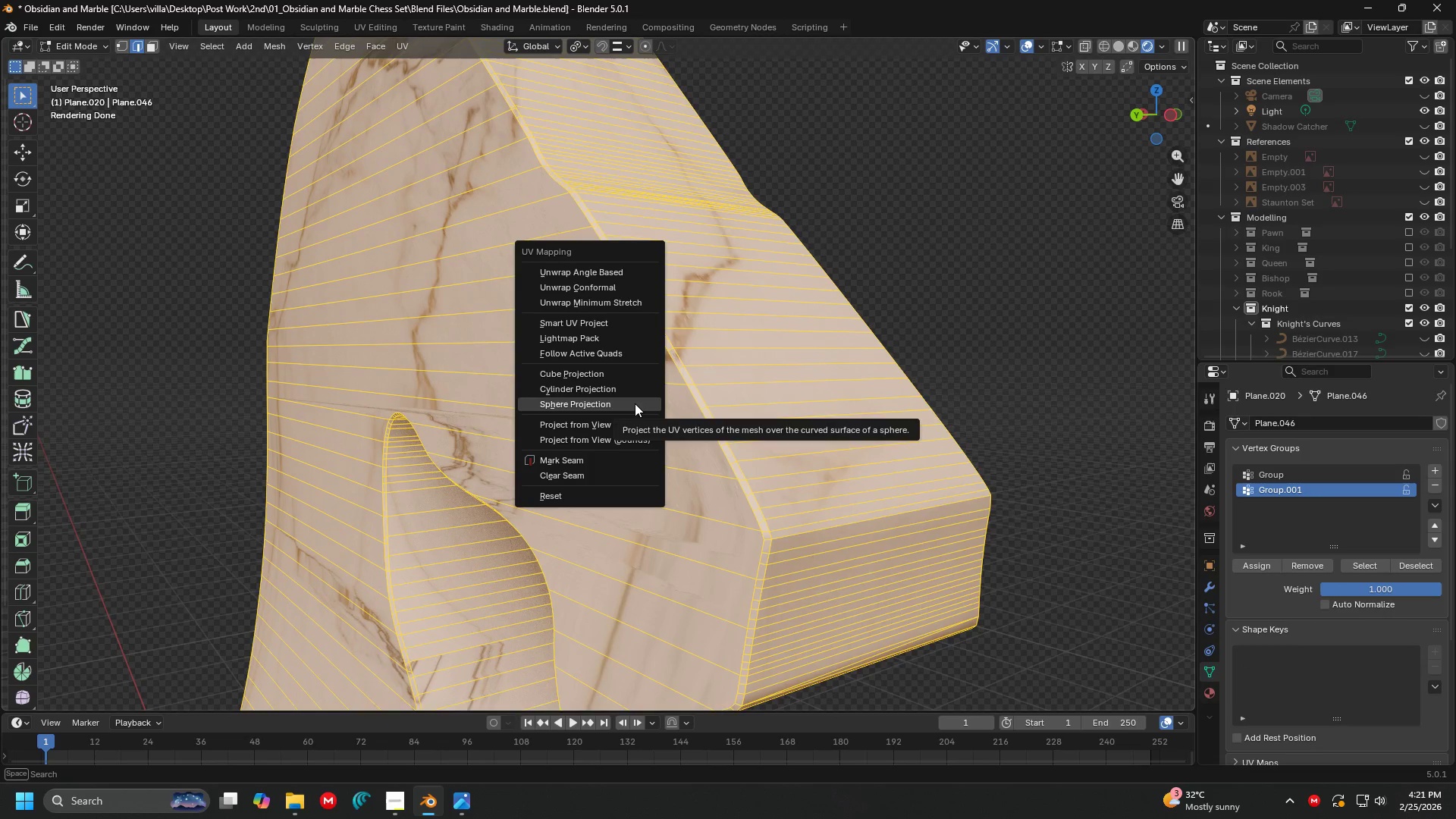 
left_click([635, 403])
 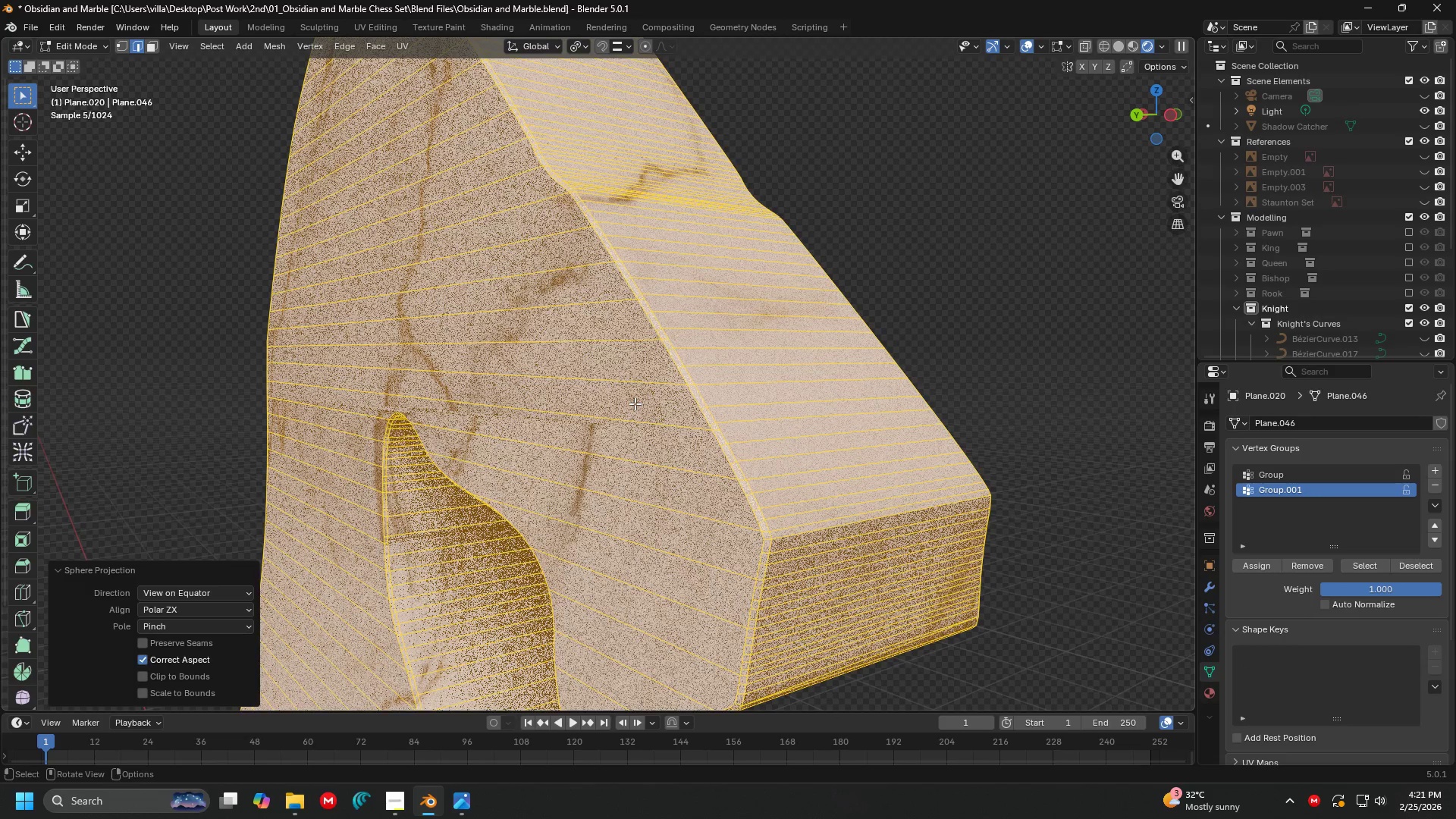 
key(Tab)
 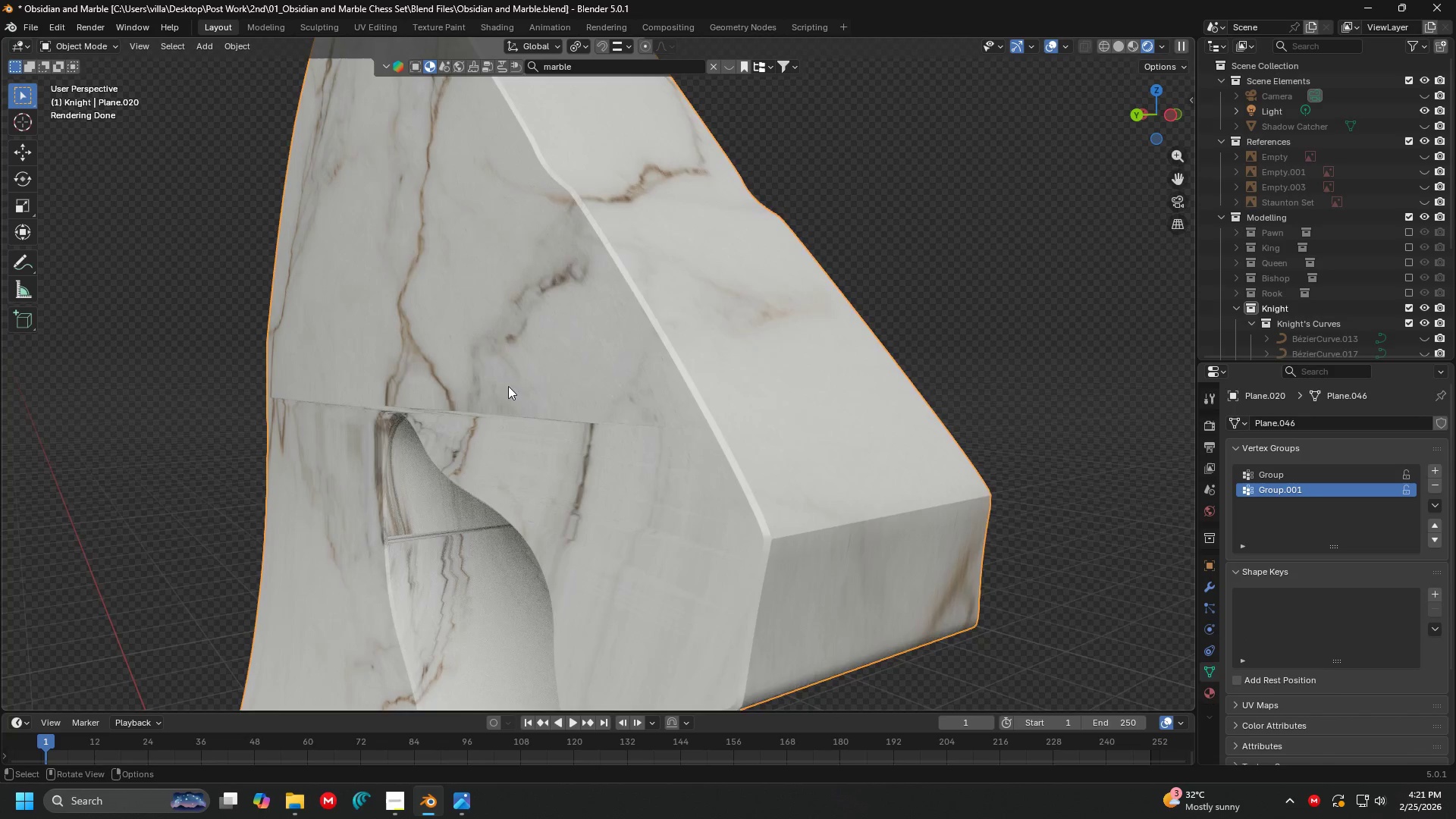 
left_click([626, 350])
 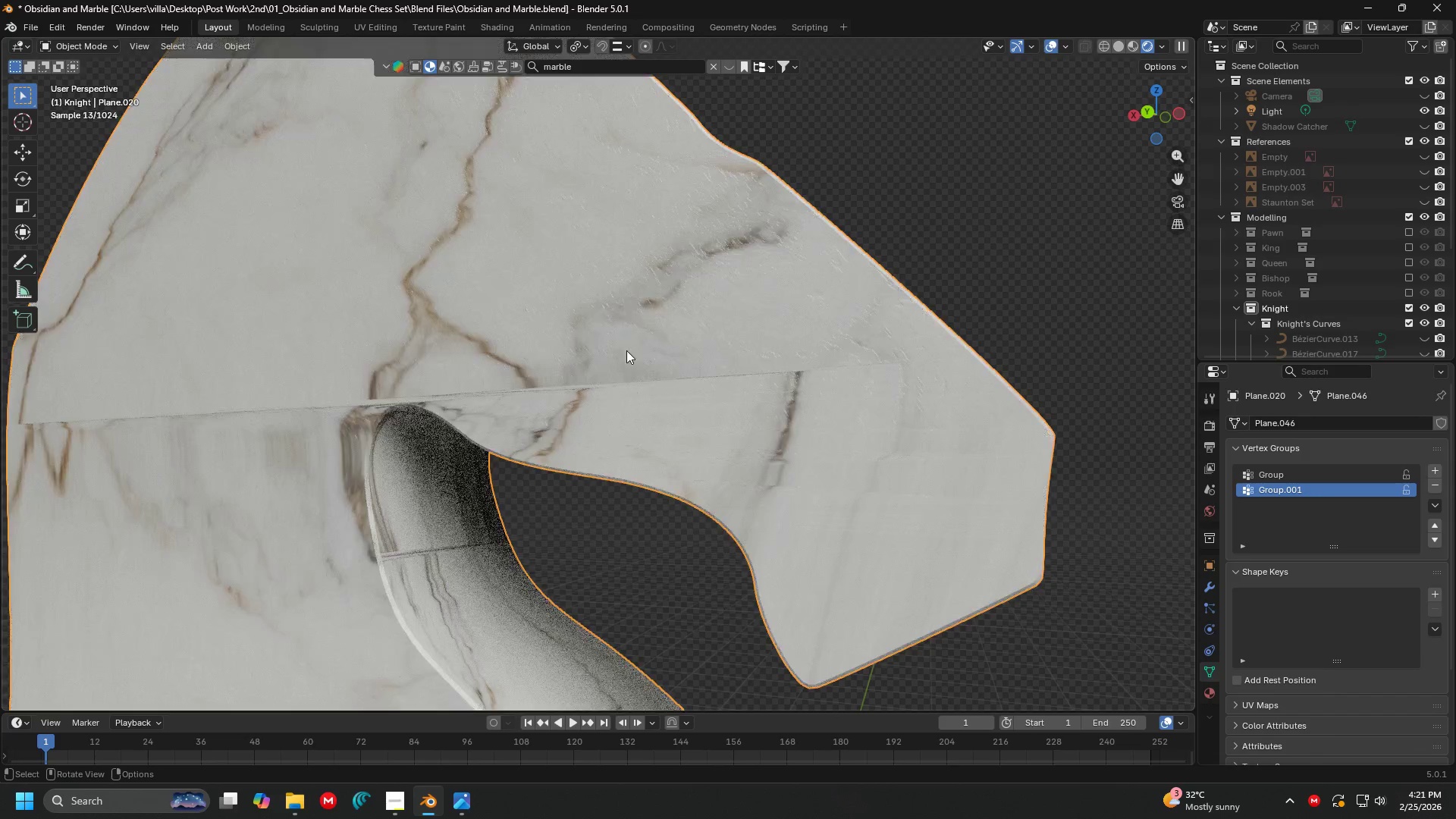 
key(Tab)
 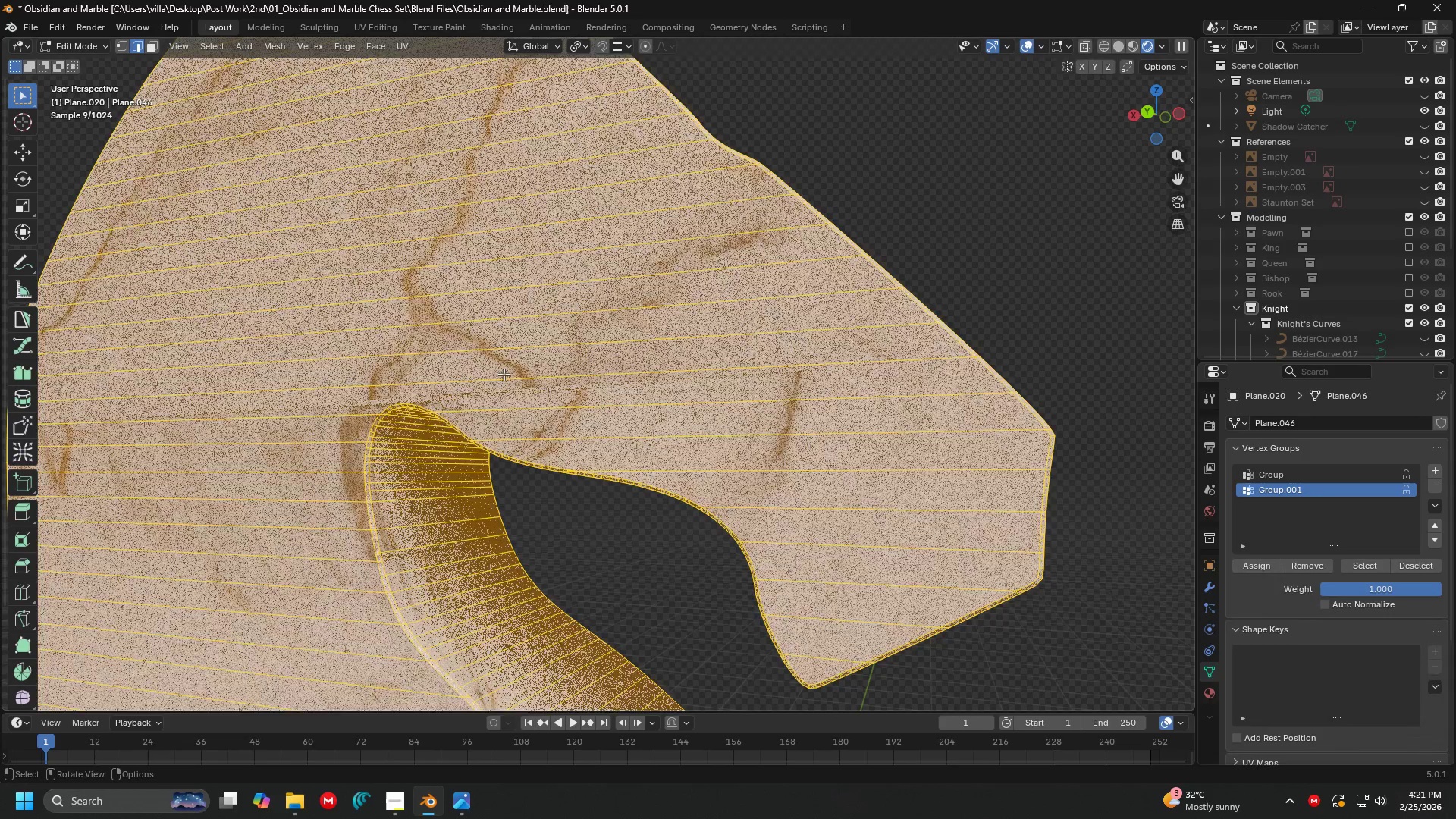 
key(Shift+ShiftLeft)
 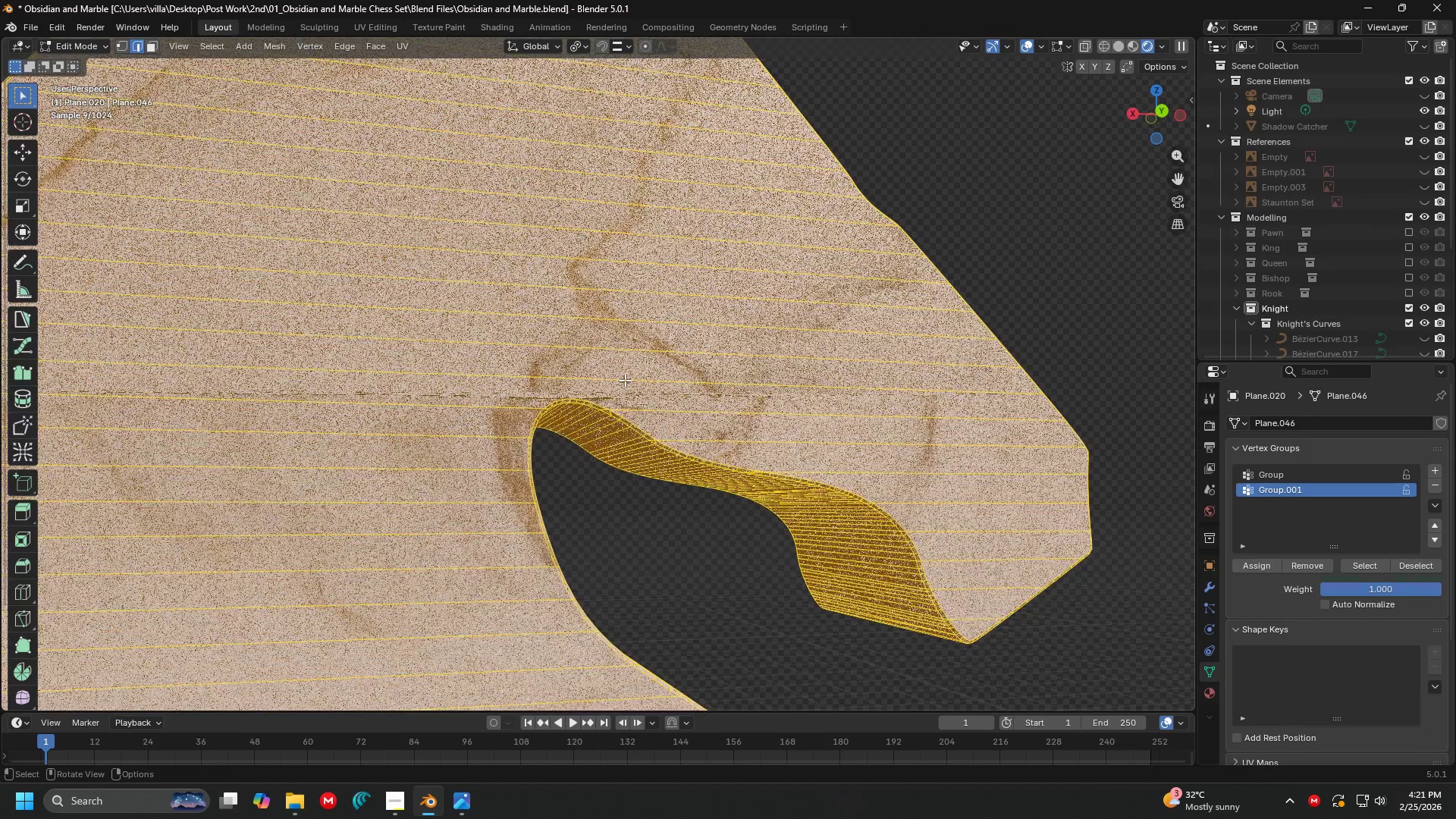 
scroll: coordinate [625, 380], scroll_direction: up, amount: 1.0
 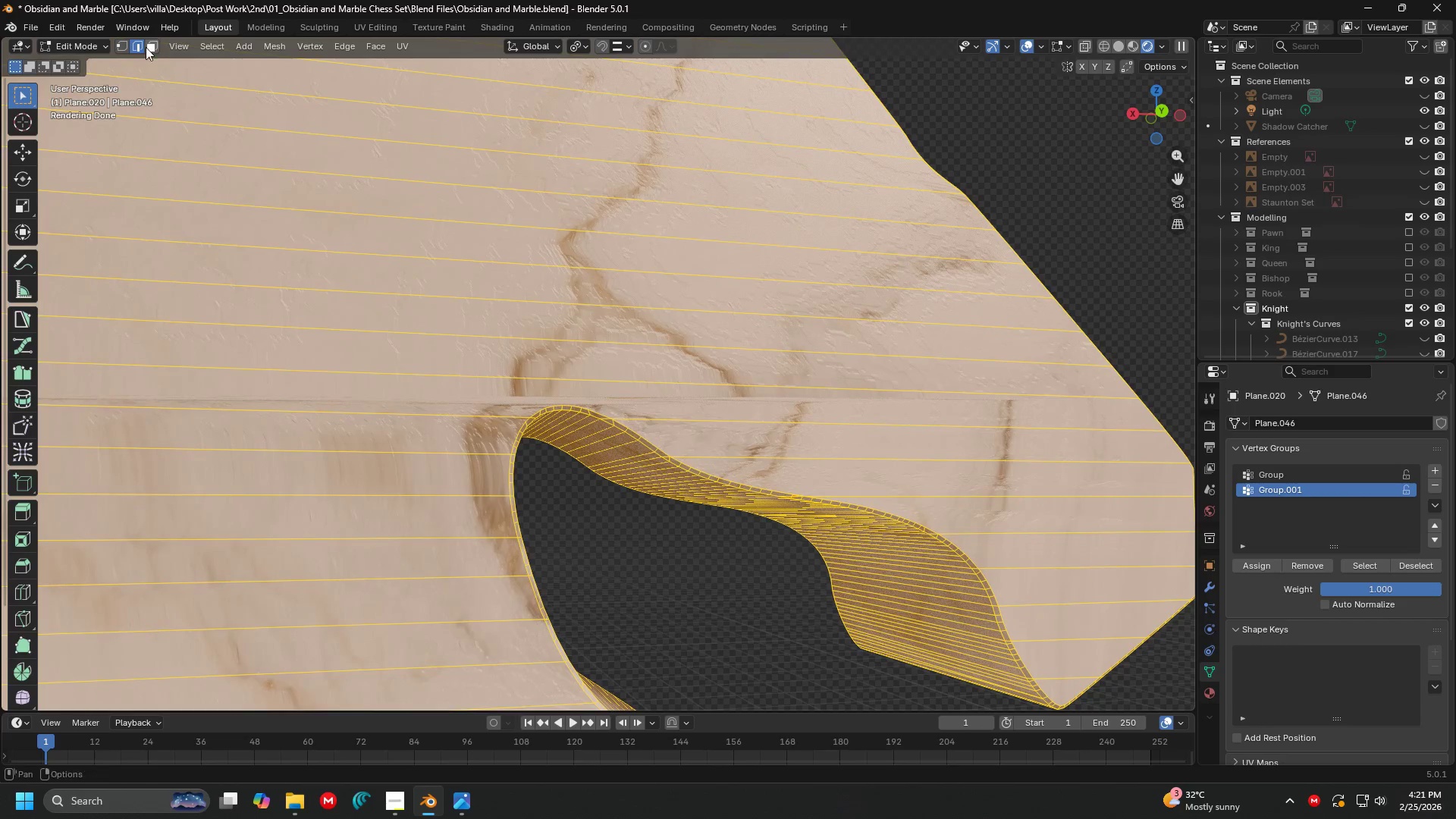 
left_click([146, 44])
 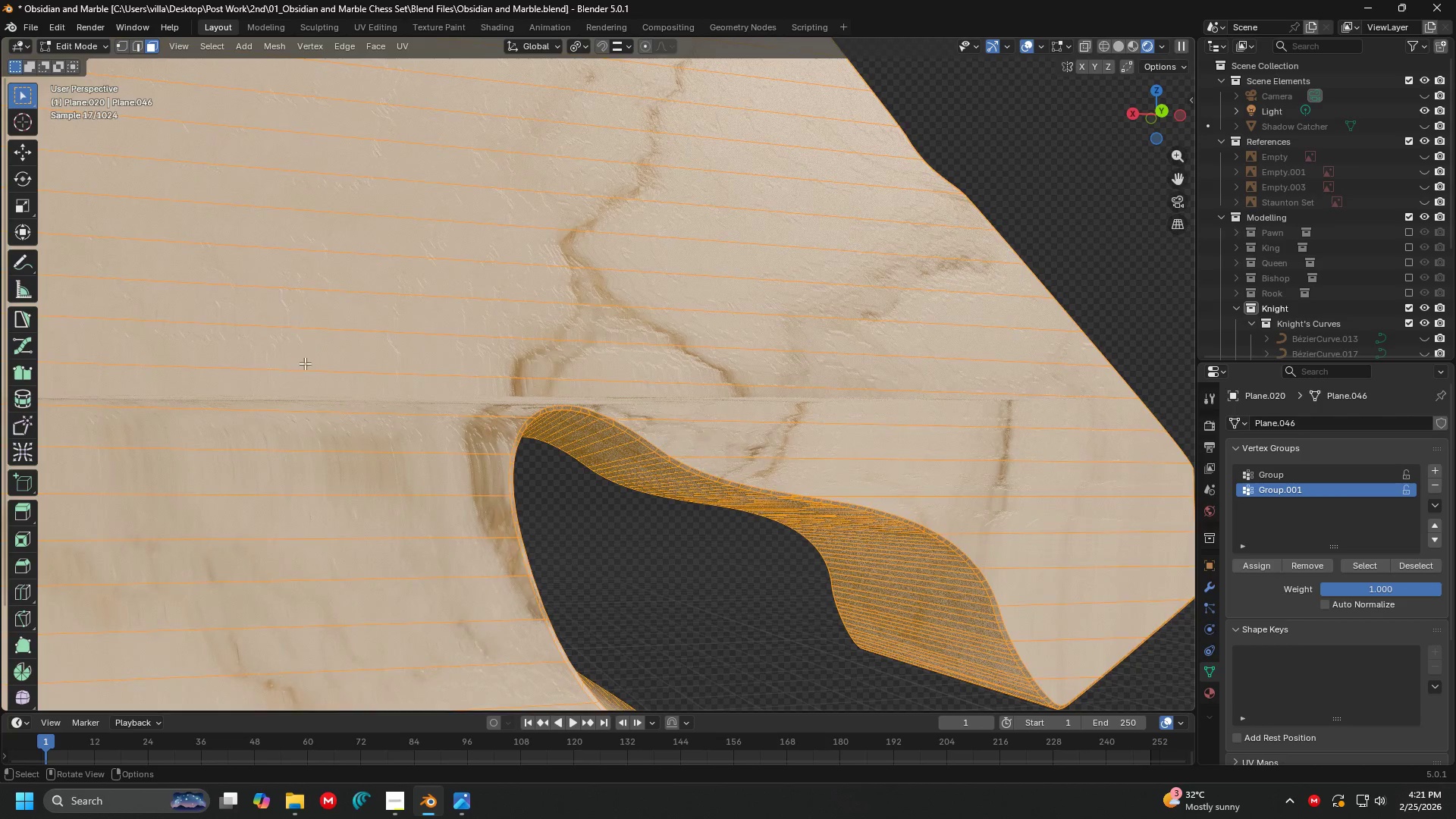 
left_click([312, 398])
 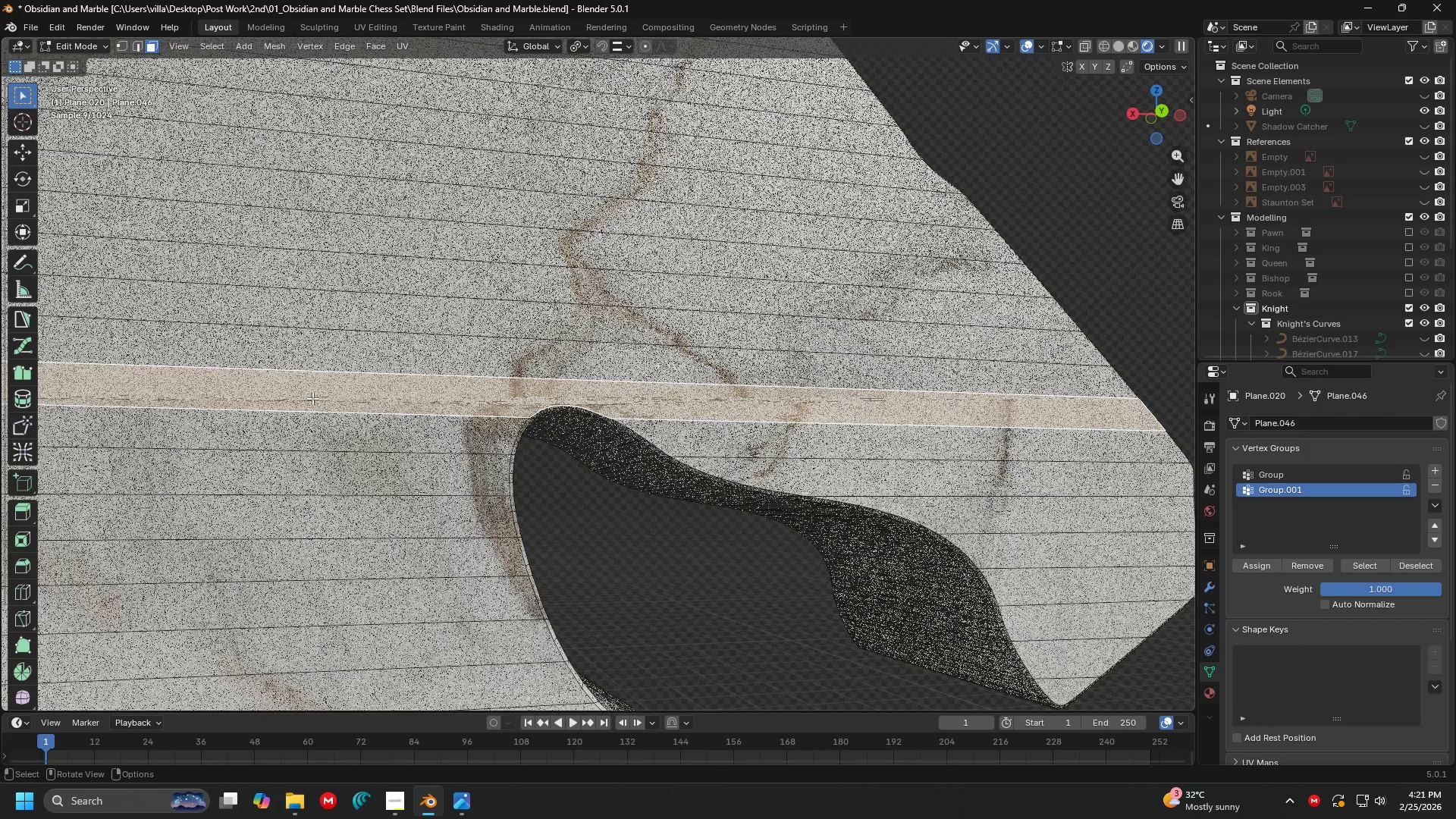 
key(X)
 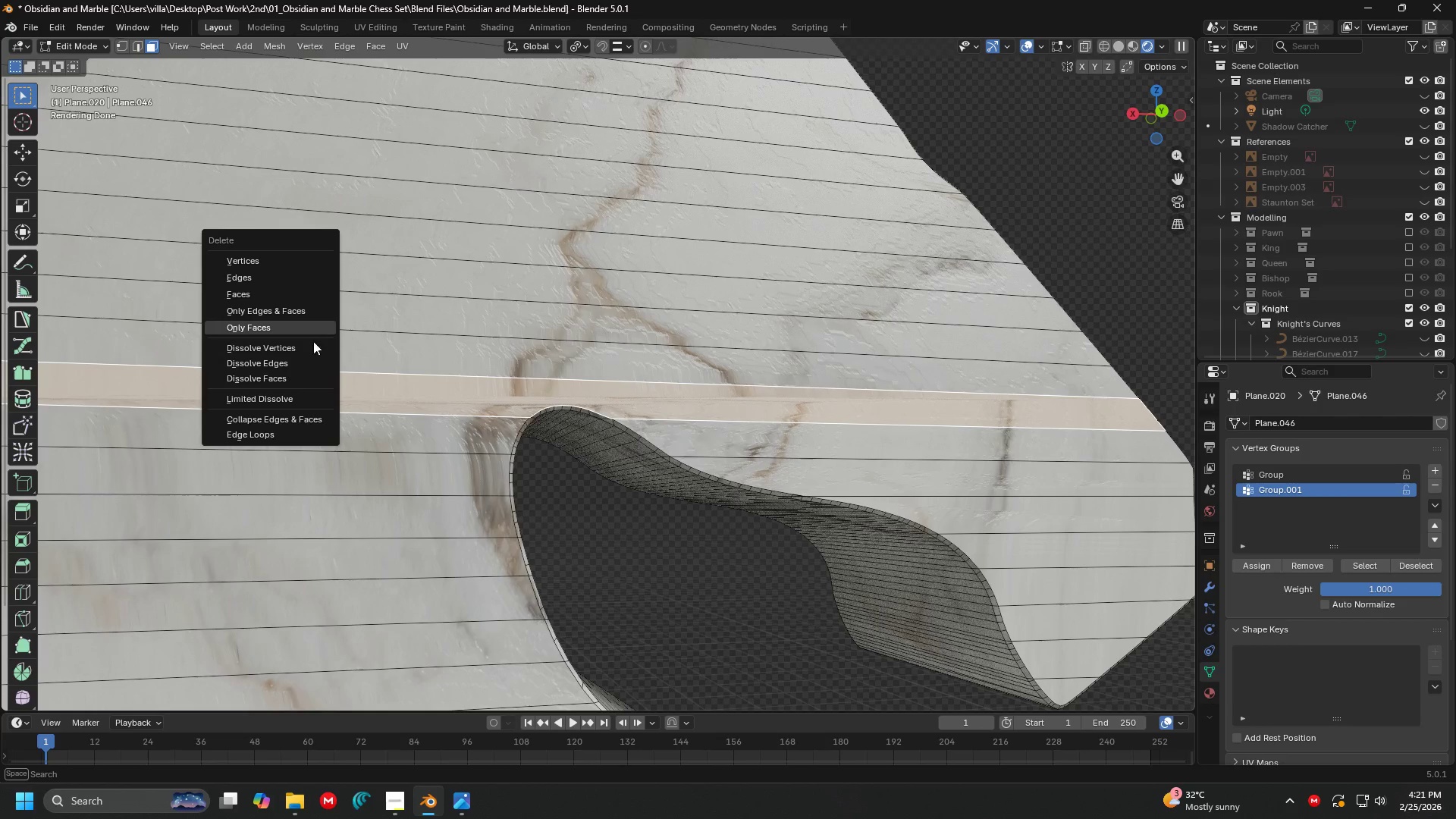 
left_click([314, 323])
 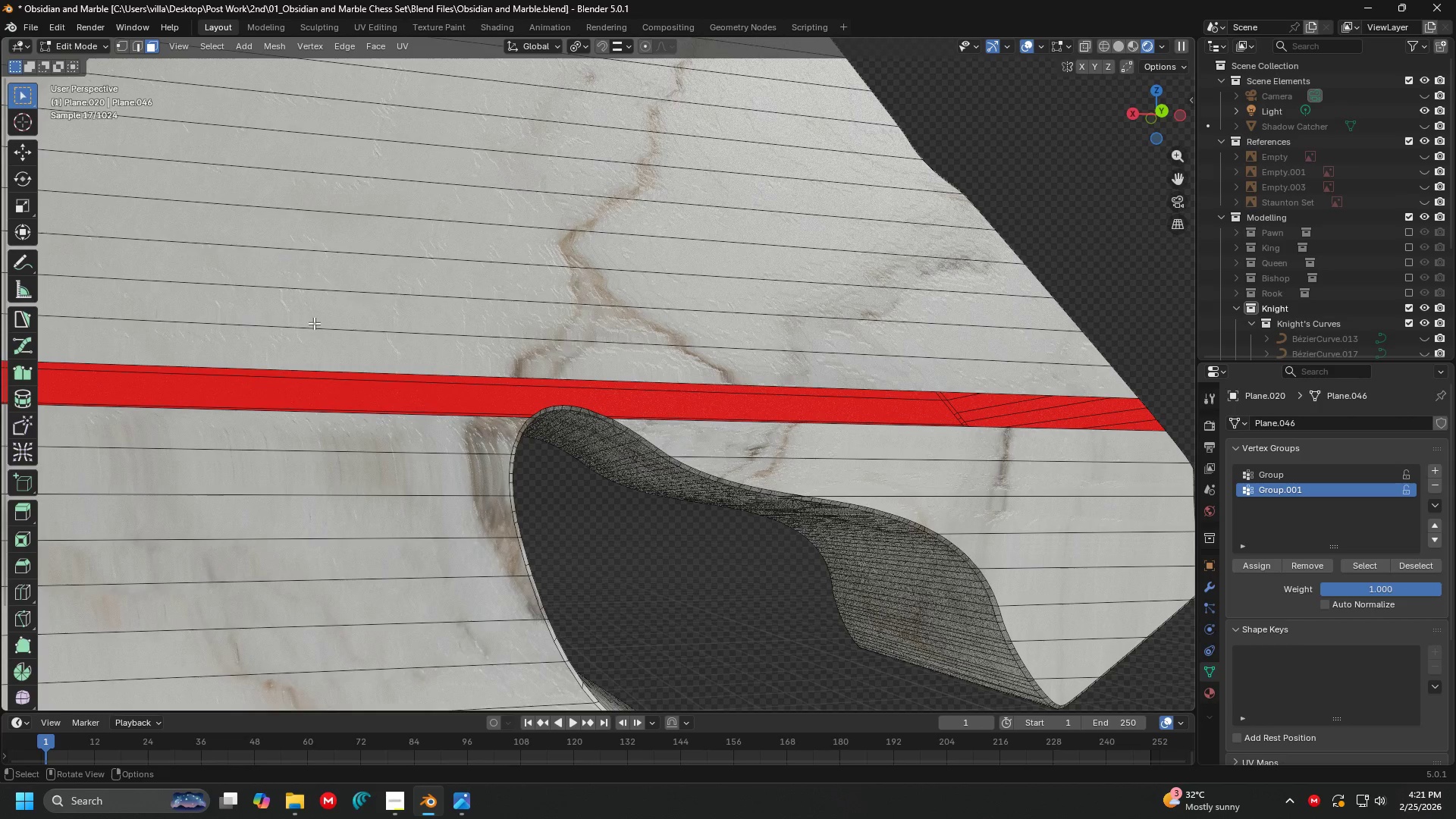 
key(Control+Z)
 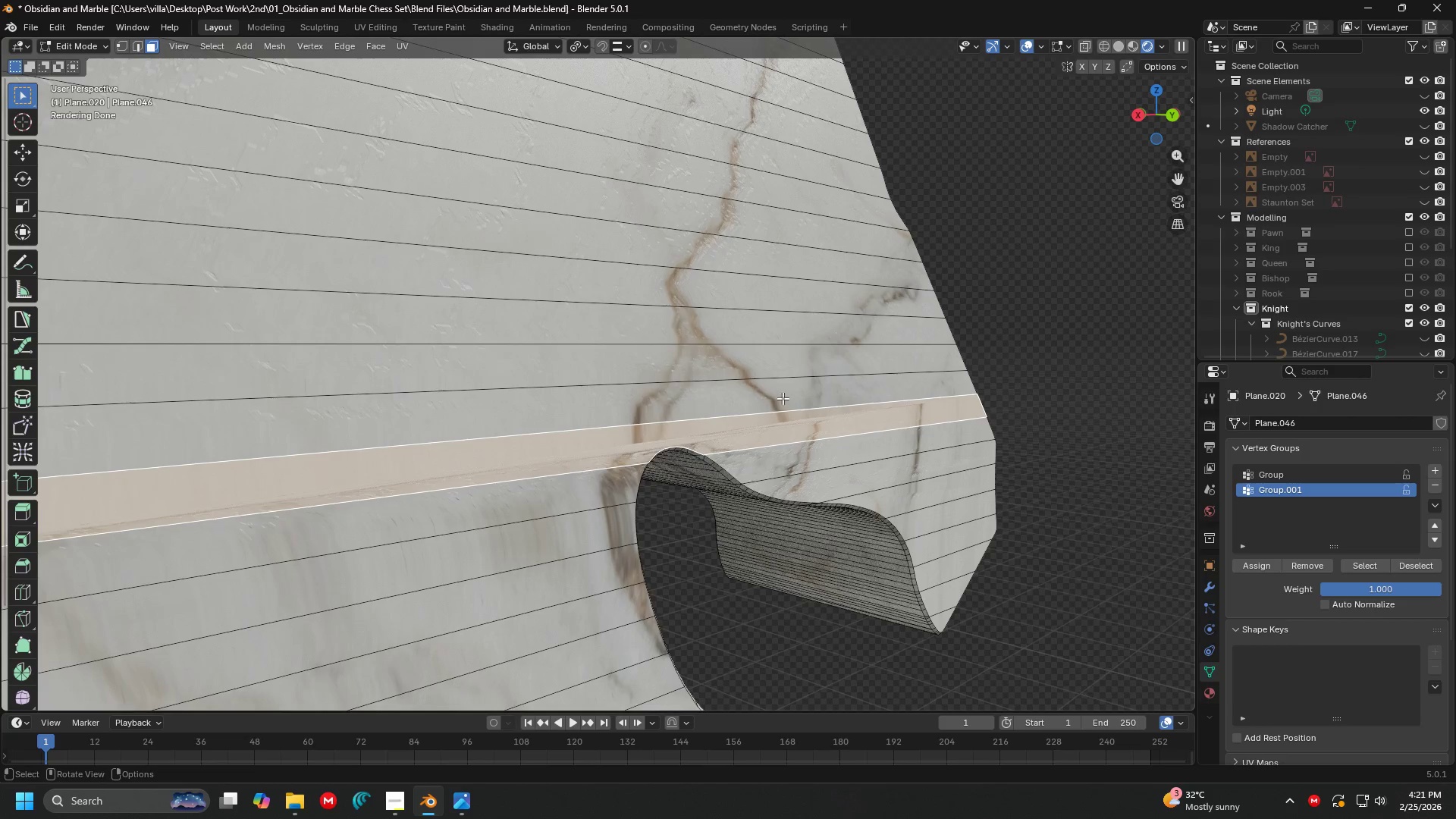 
scroll: coordinate [412, 362], scroll_direction: none, amount: 0.0
 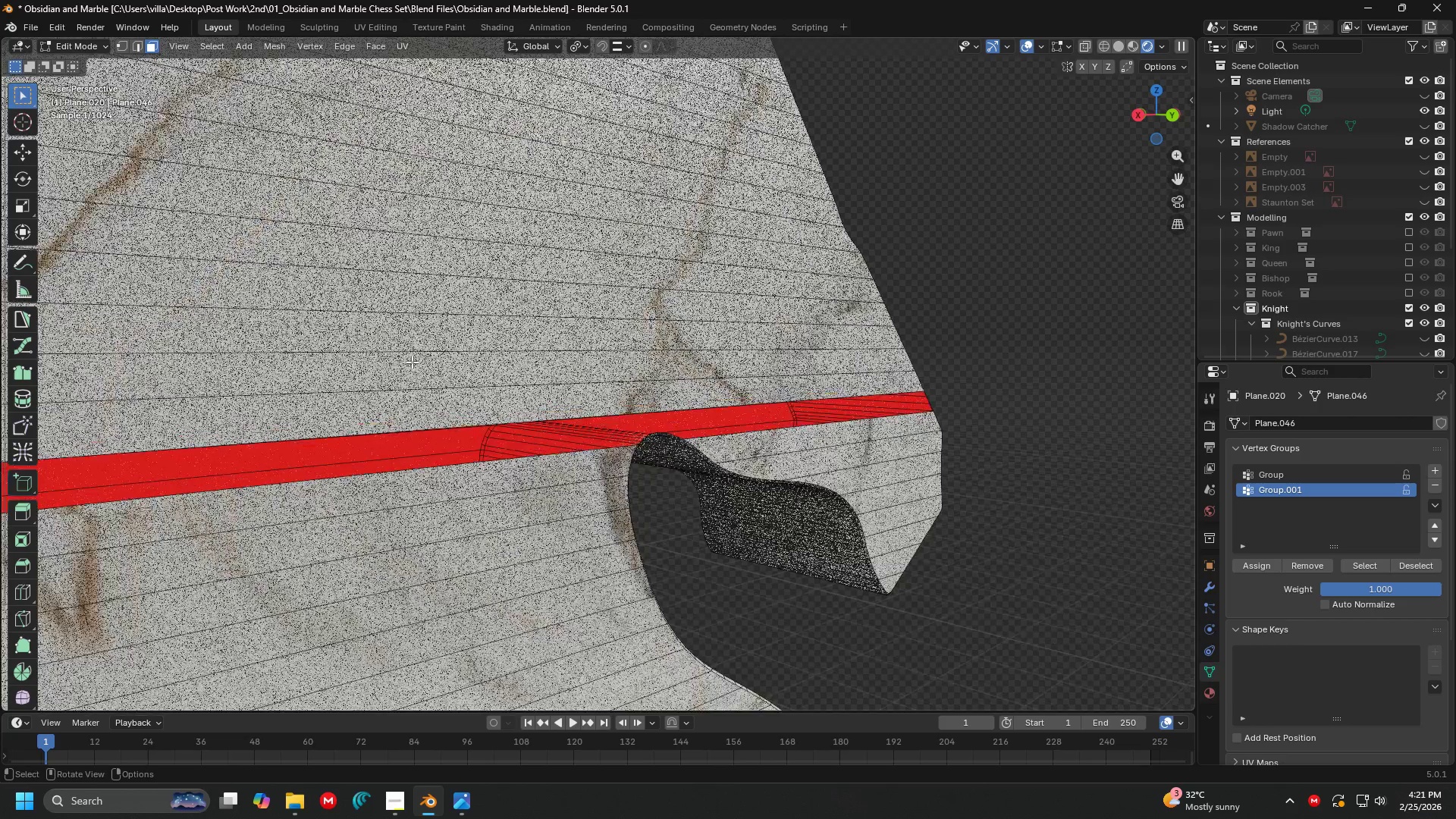 
hold_key(key=ShiftLeft, duration=0.31)
 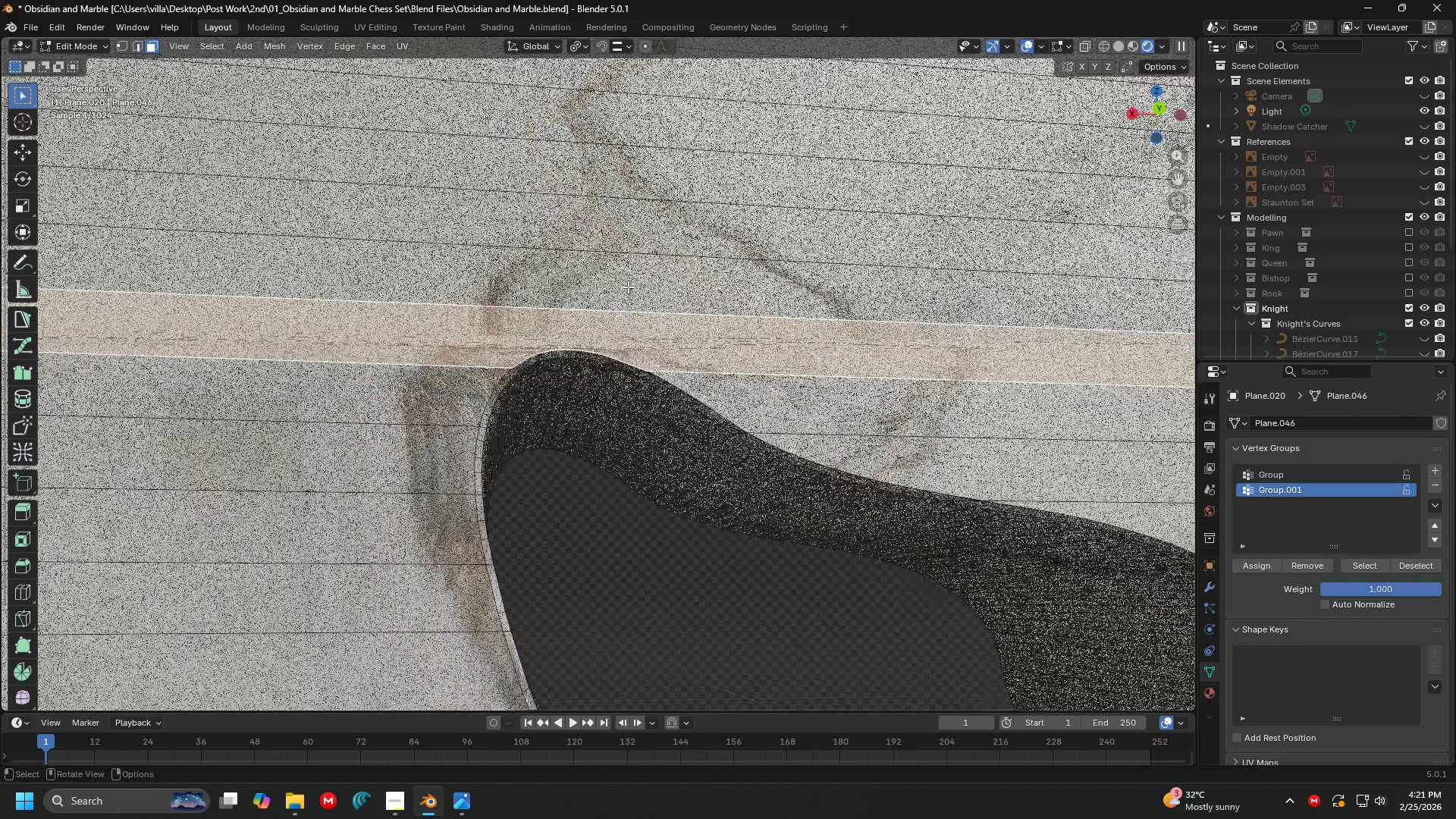 
scroll: coordinate [715, 365], scroll_direction: up, amount: 2.0
 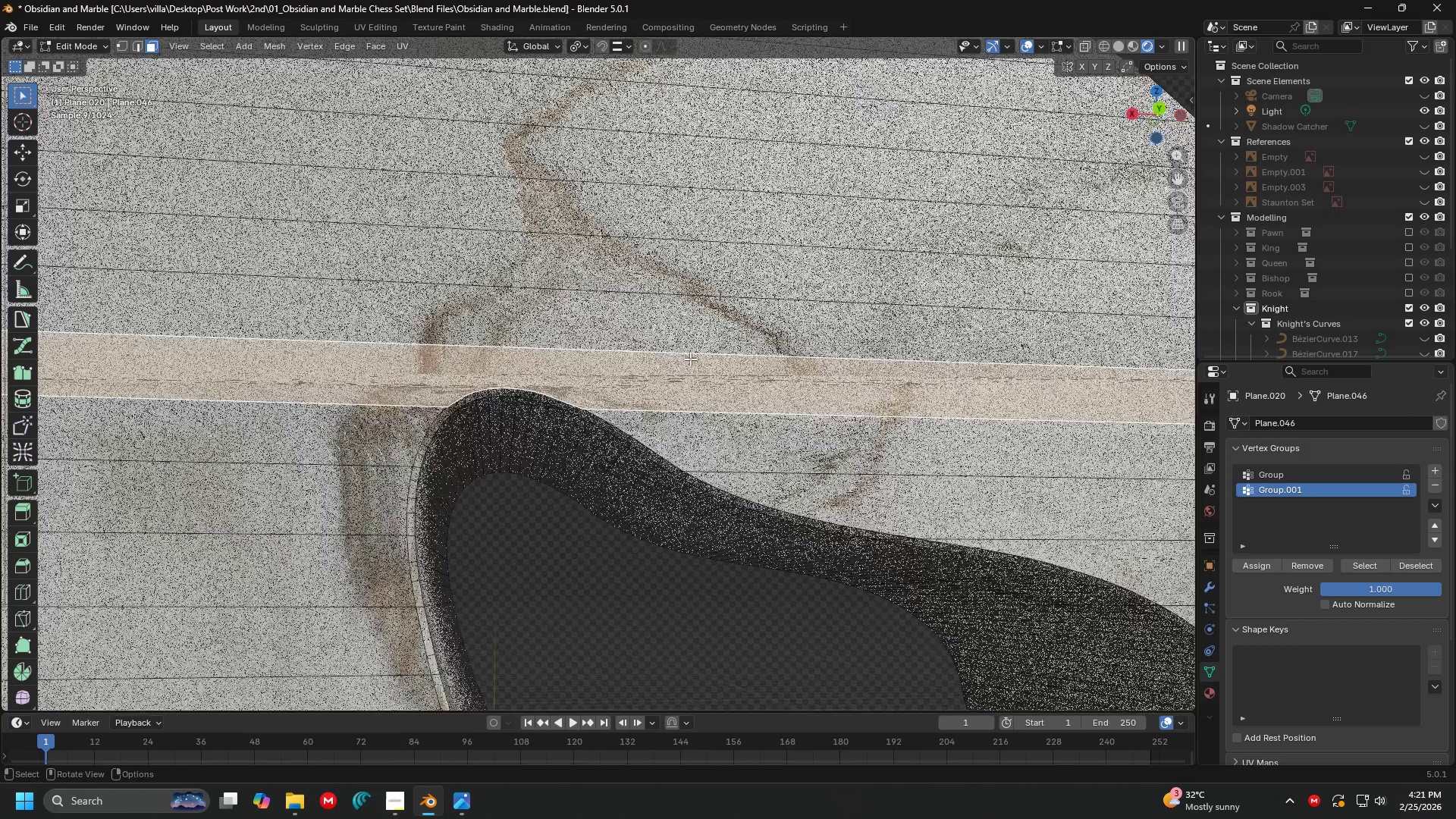 
scroll: coordinate [628, 287], scroll_direction: down, amount: 6.0
 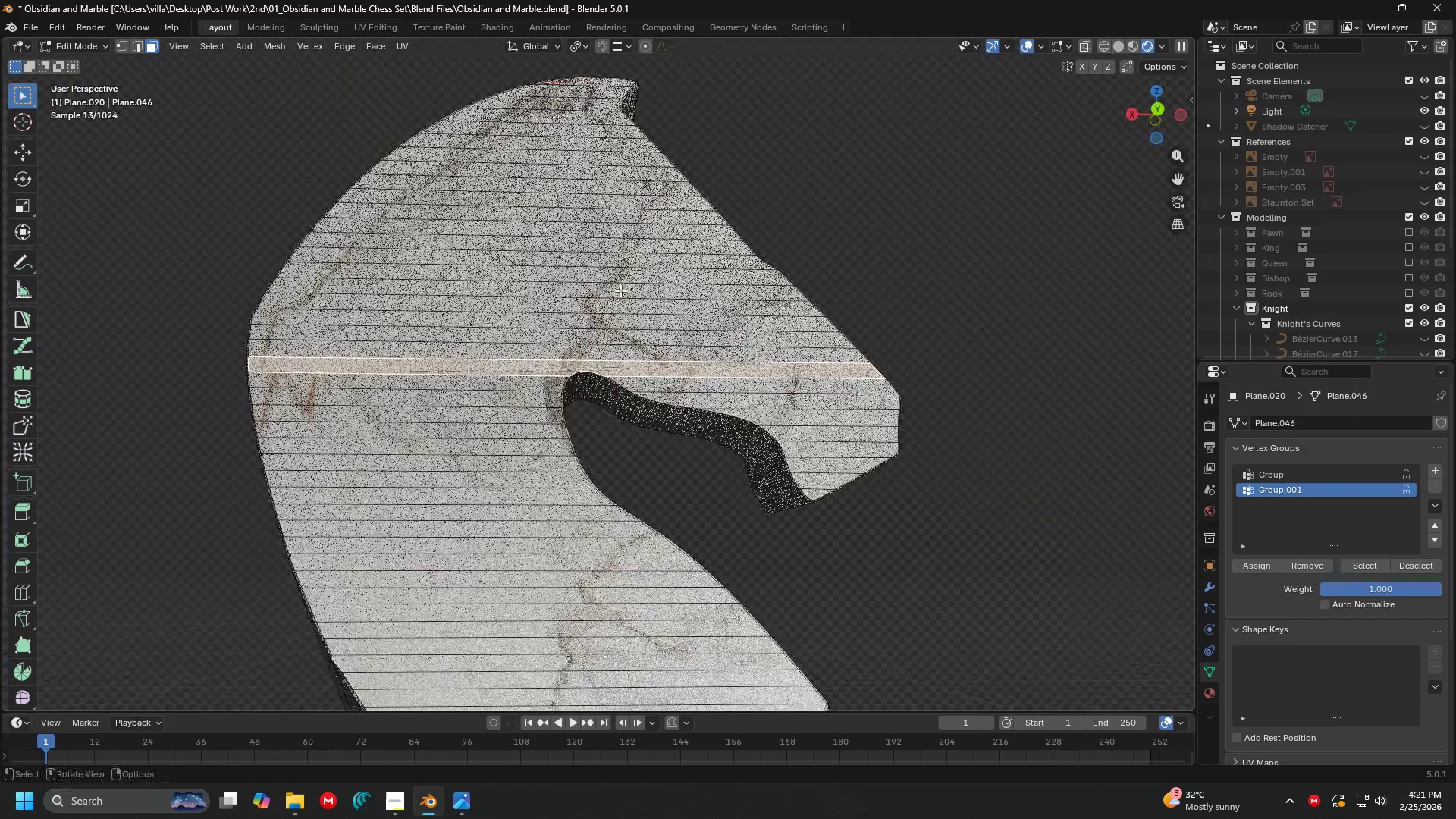 
type(au)
 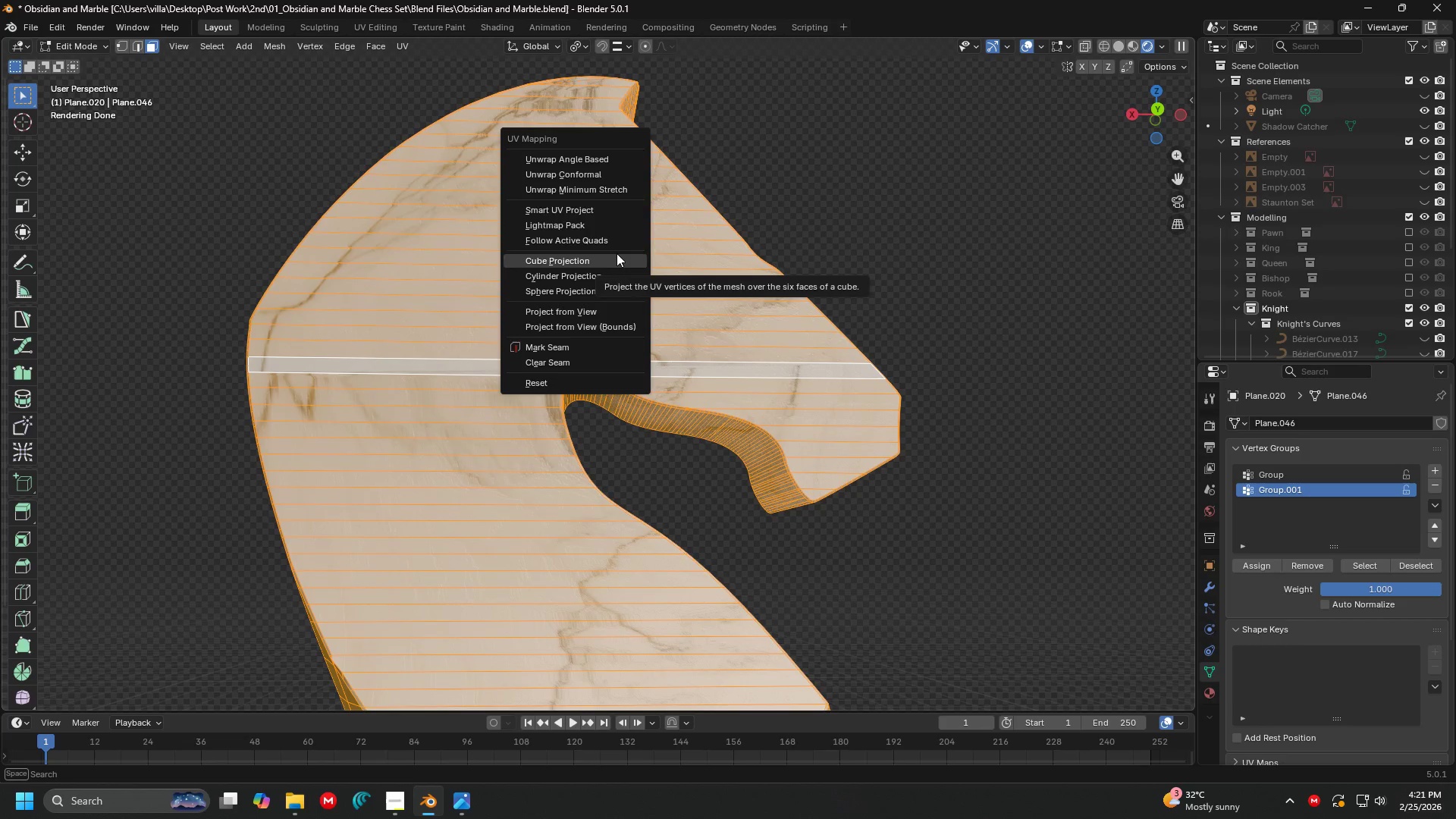 
left_click([617, 256])
 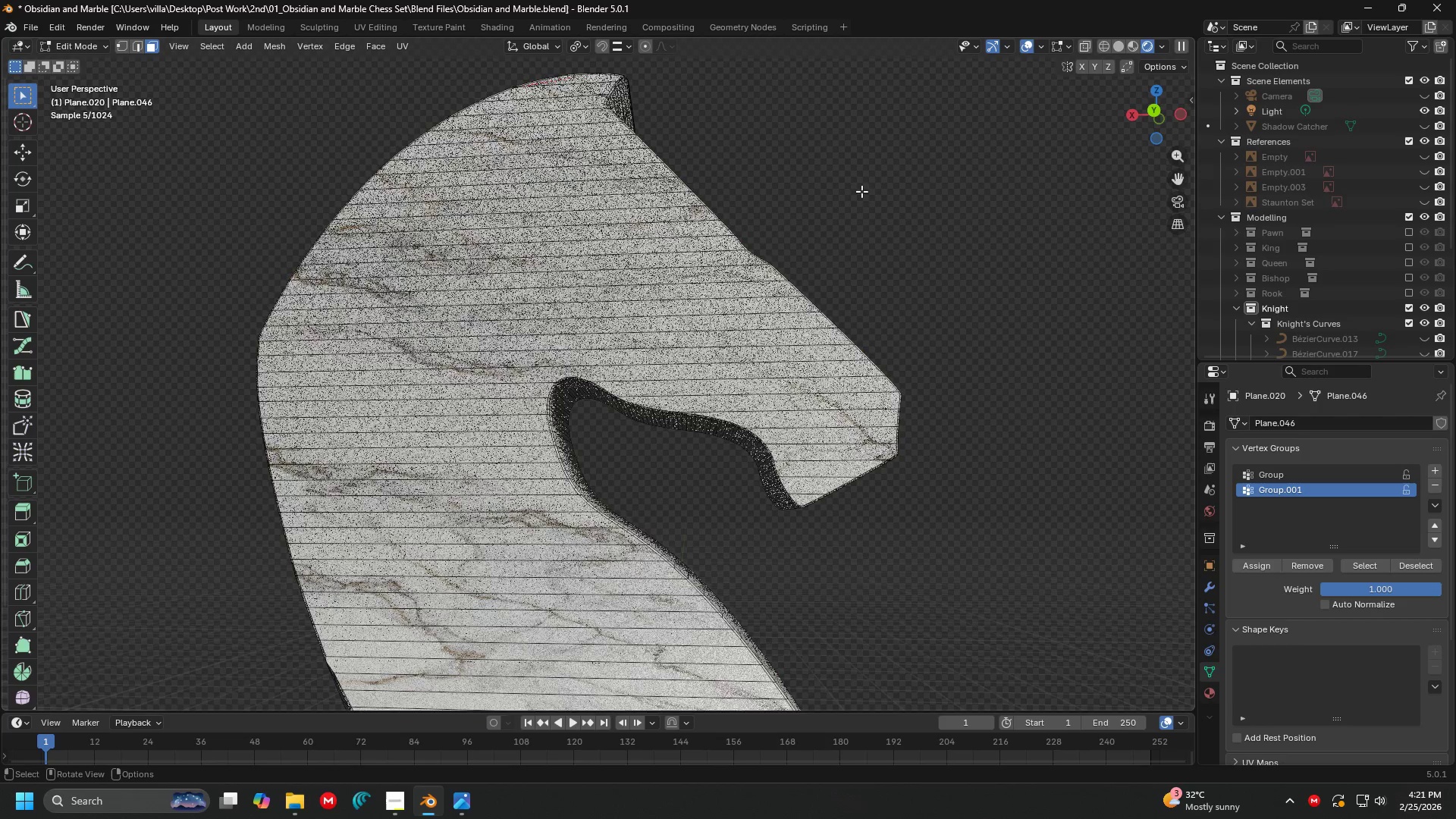 
key(Tab)
 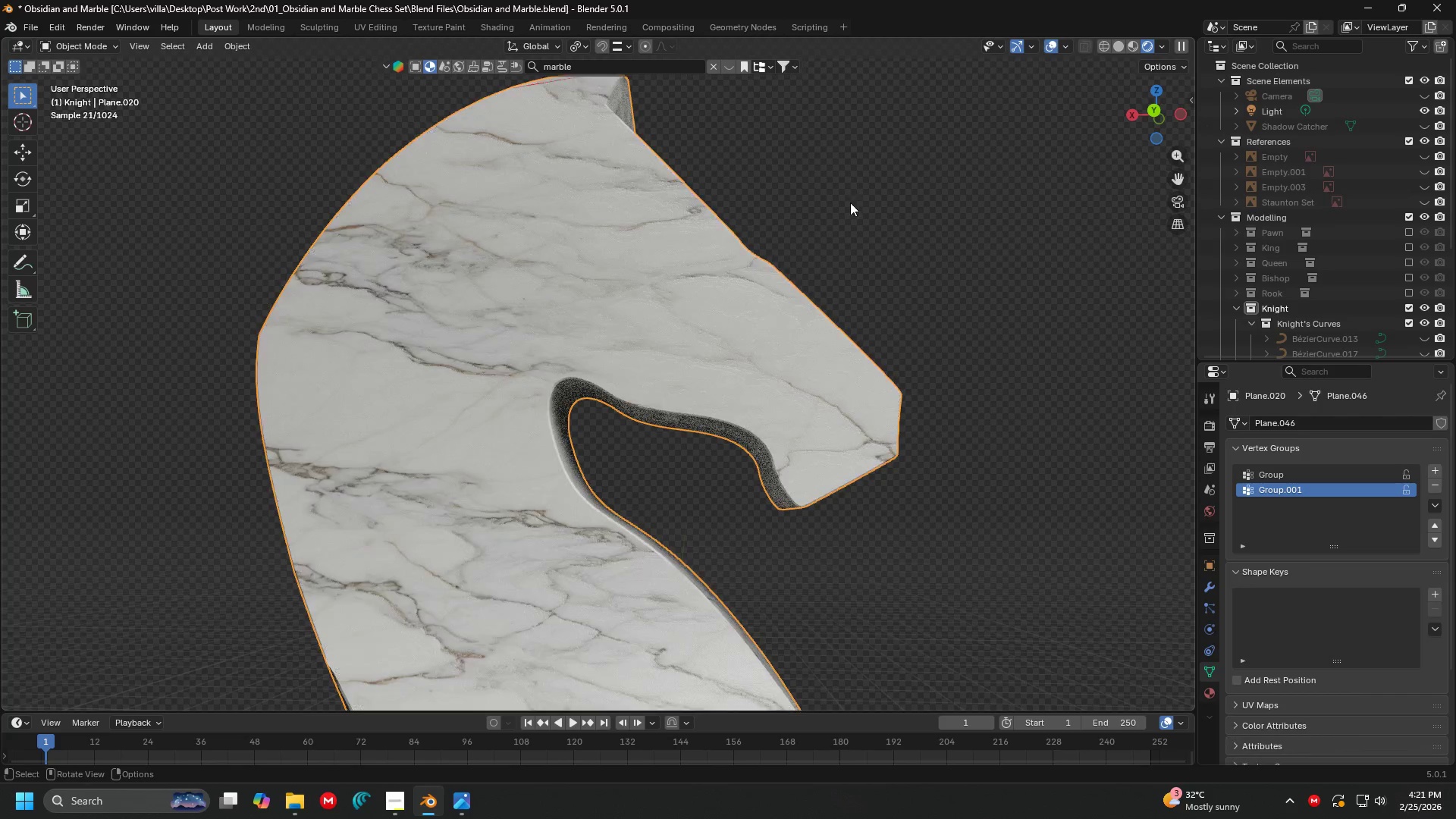 
scroll: coordinate [846, 207], scroll_direction: down, amount: 1.0
 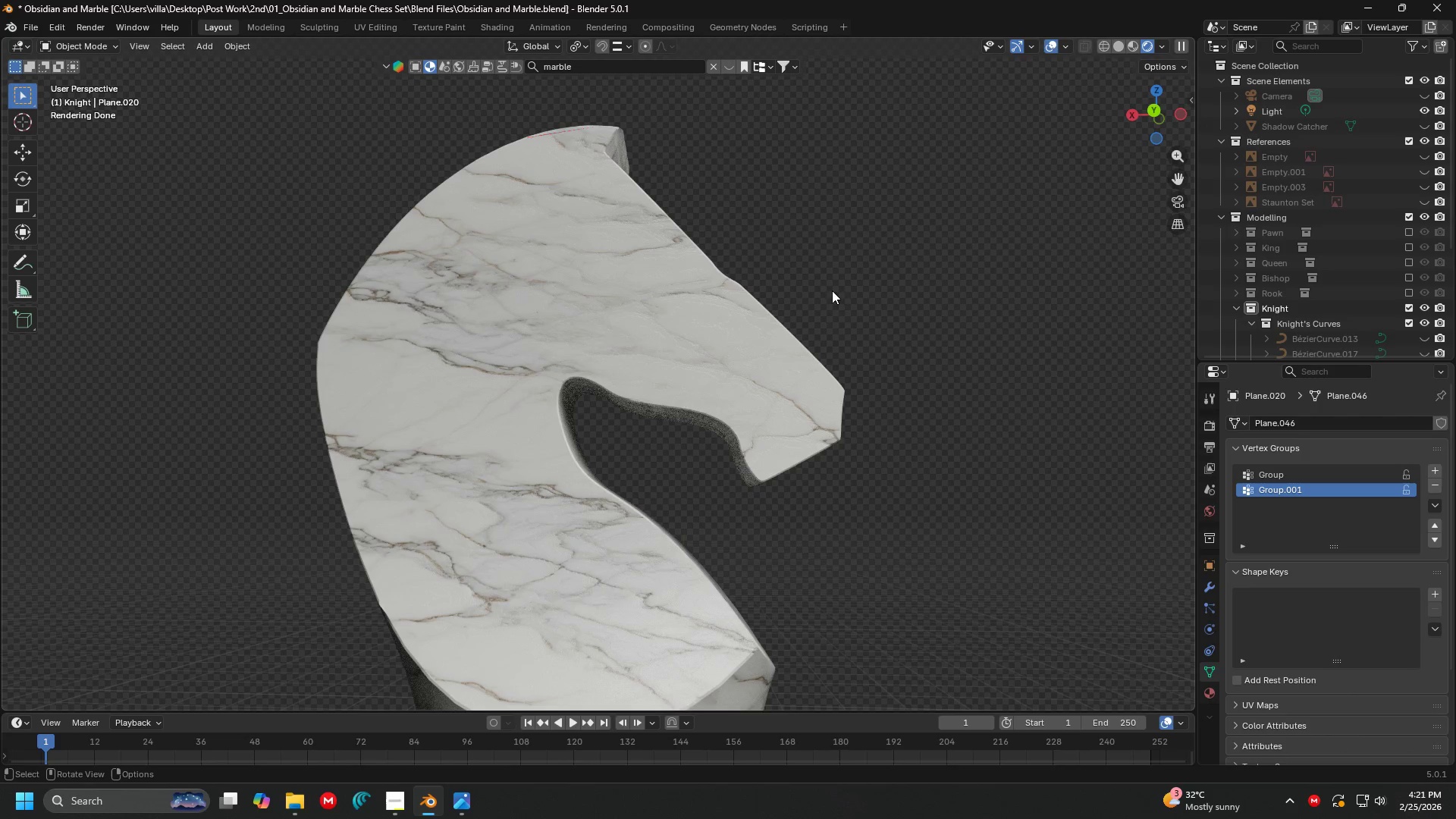 
hold_key(key=ShiftLeft, duration=1.05)
 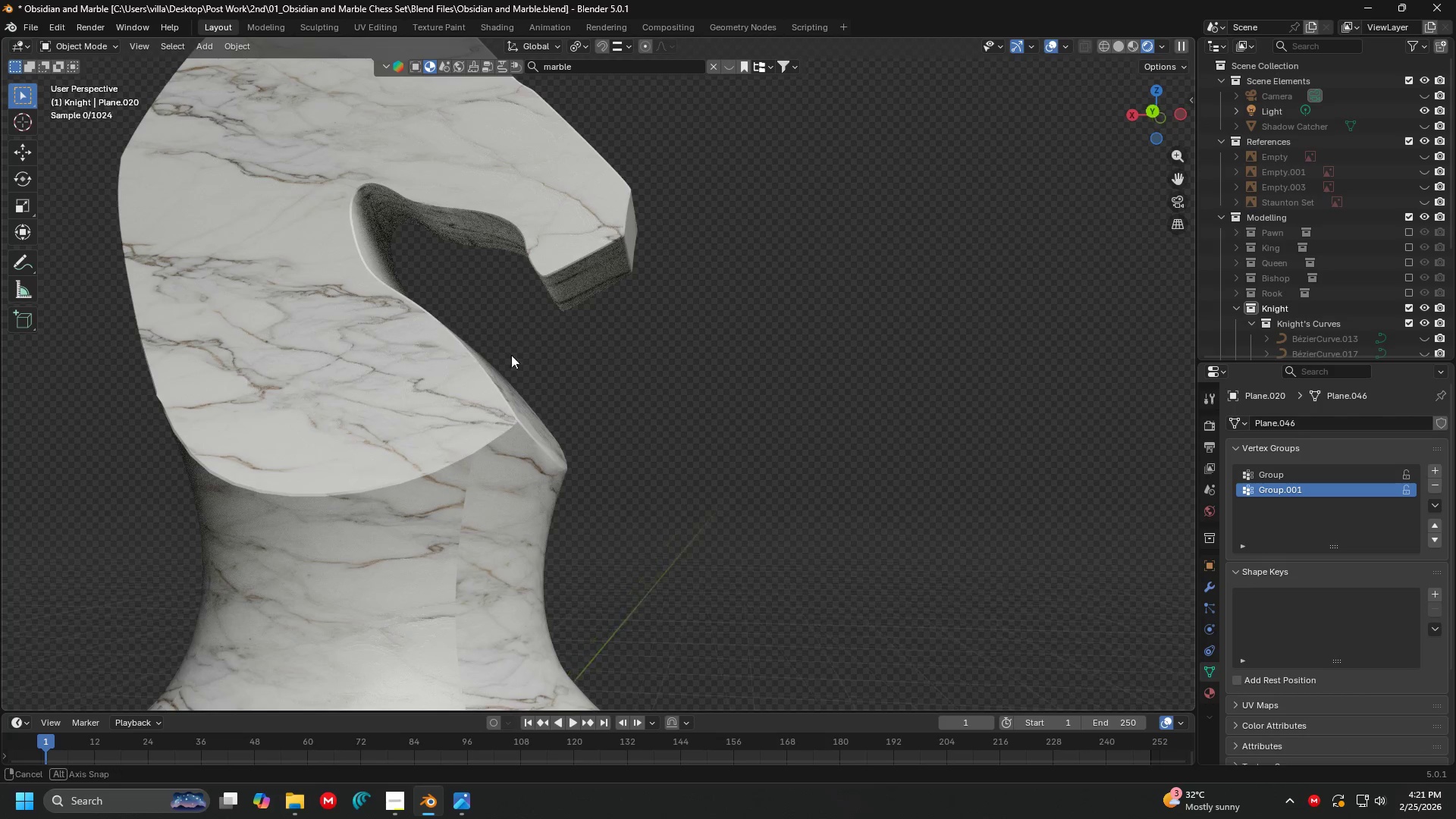 
scroll: coordinate [340, 403], scroll_direction: up, amount: 2.0
 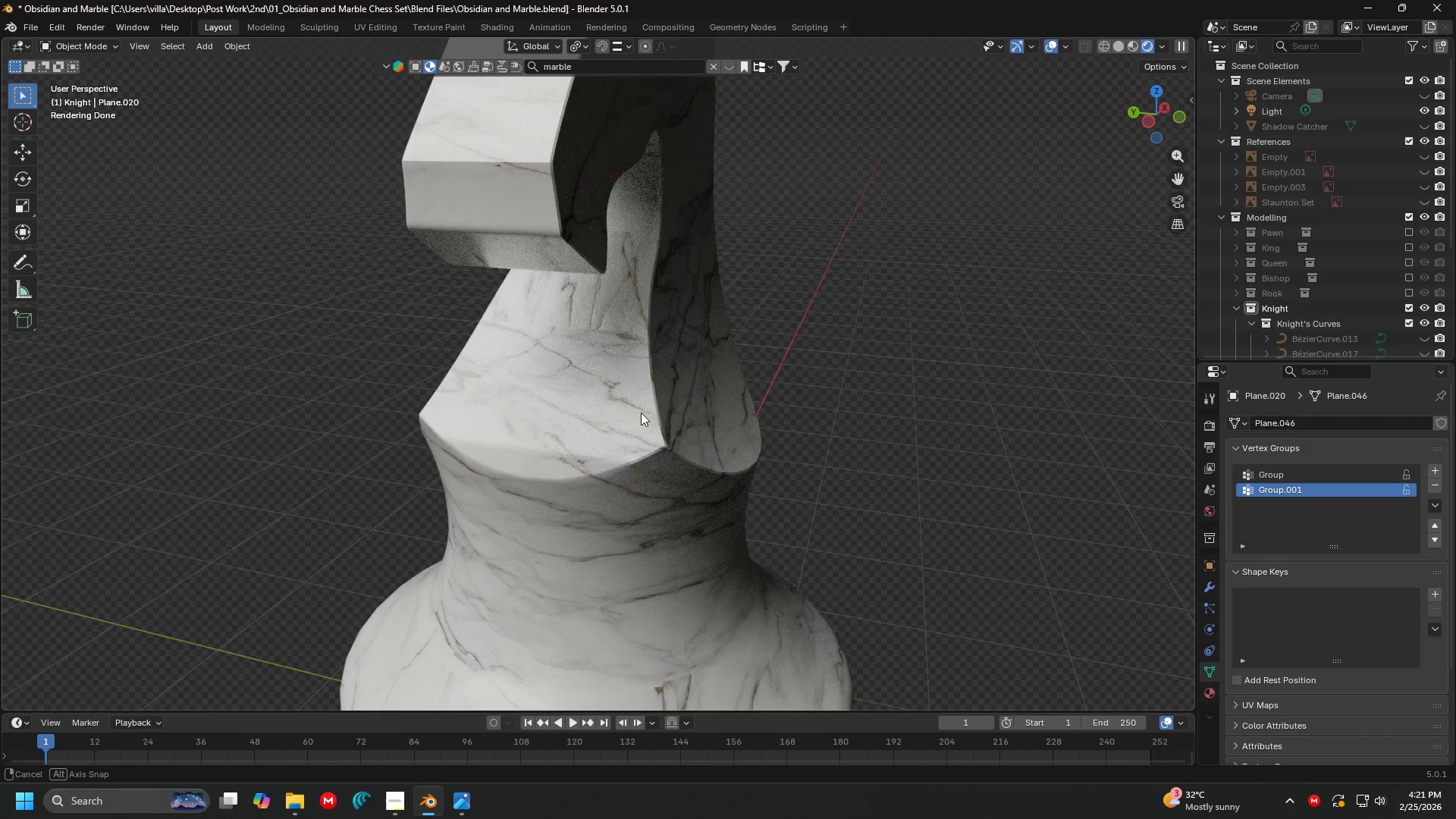 
key(Shift+ShiftLeft)
 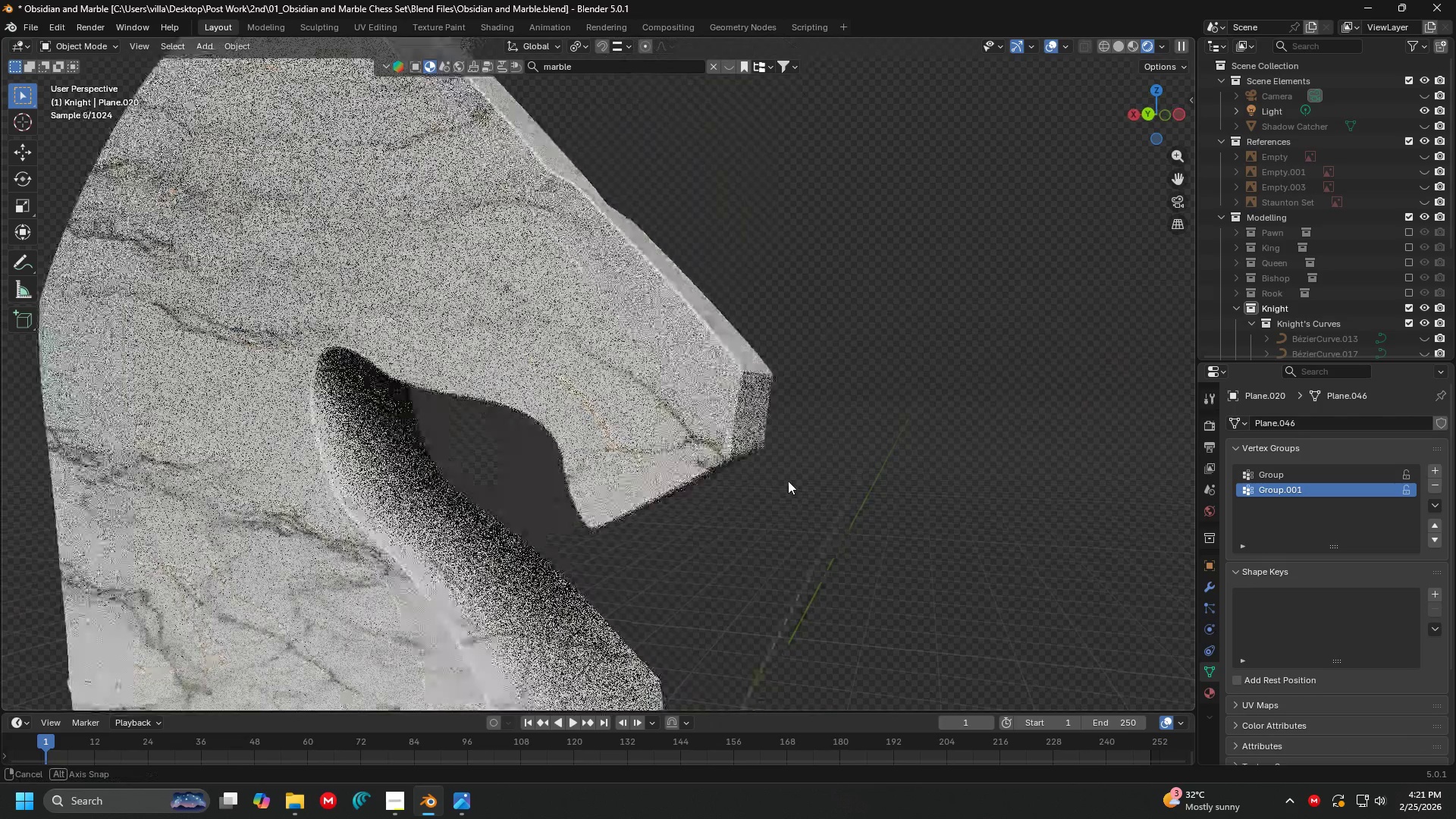 
scroll: coordinate [500, 450], scroll_direction: up, amount: 3.0
 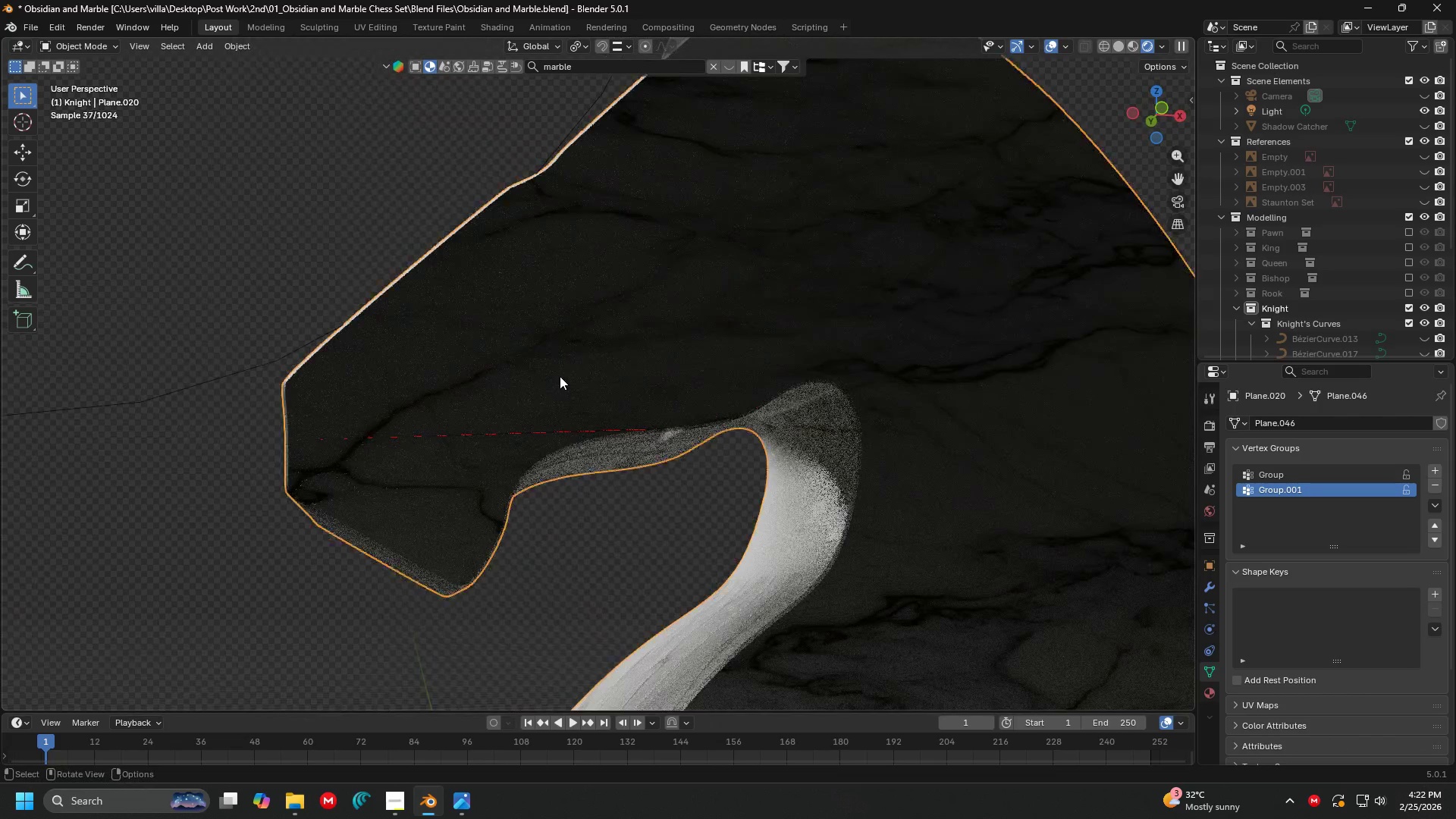 
key(Shift+ShiftLeft)
 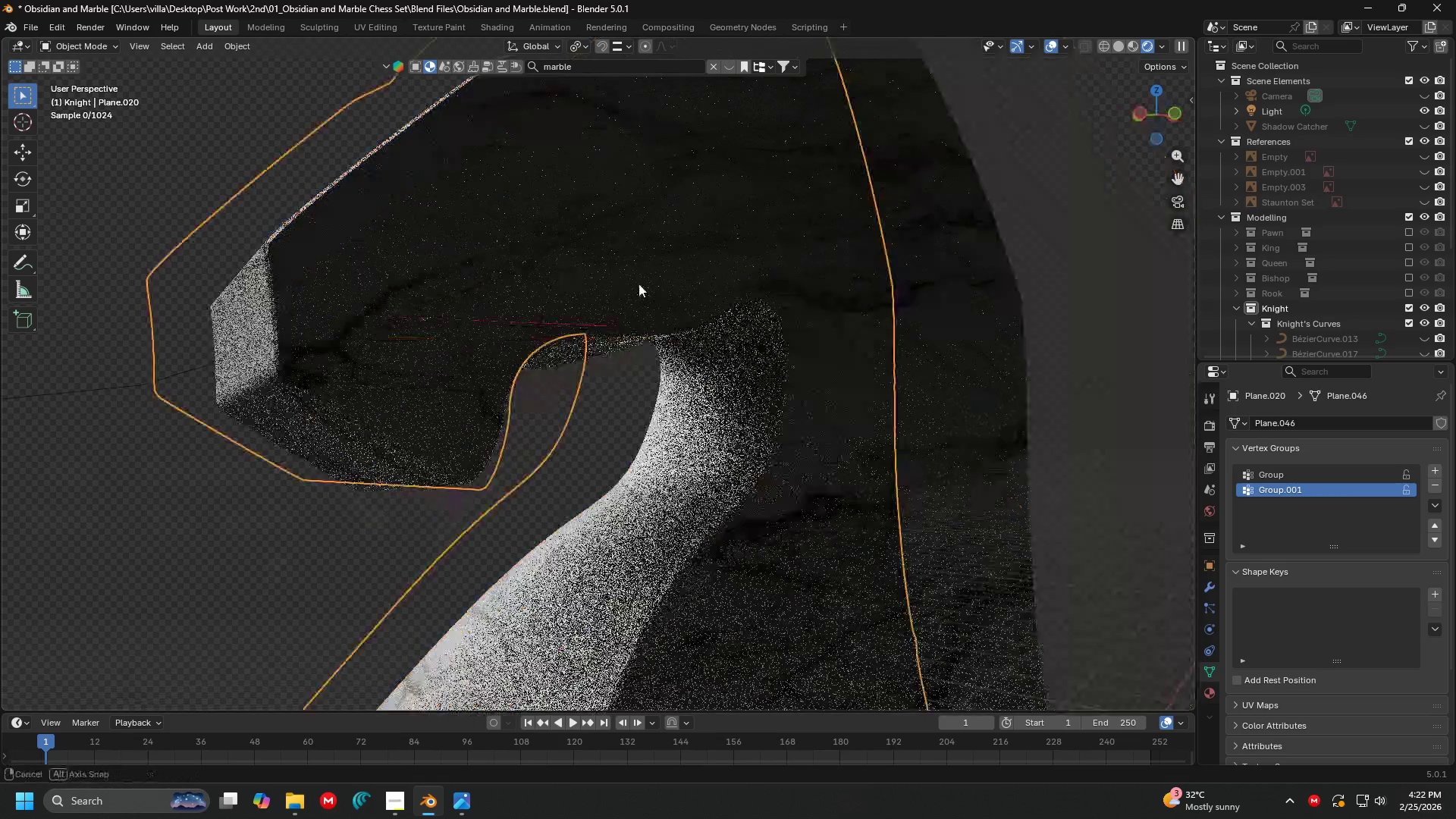 
scroll: coordinate [639, 284], scroll_direction: up, amount: 3.0
 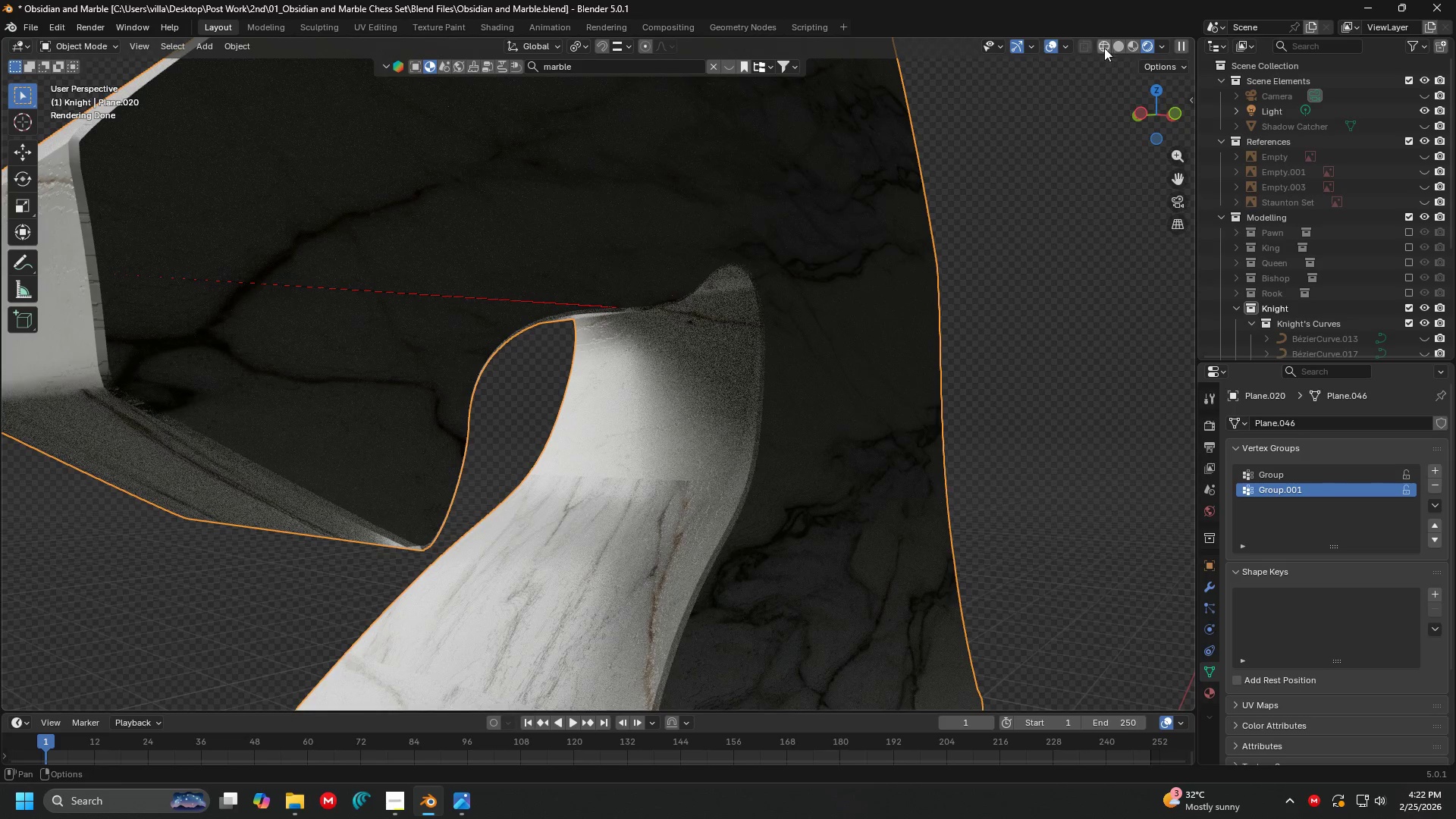 
key(Tab)
 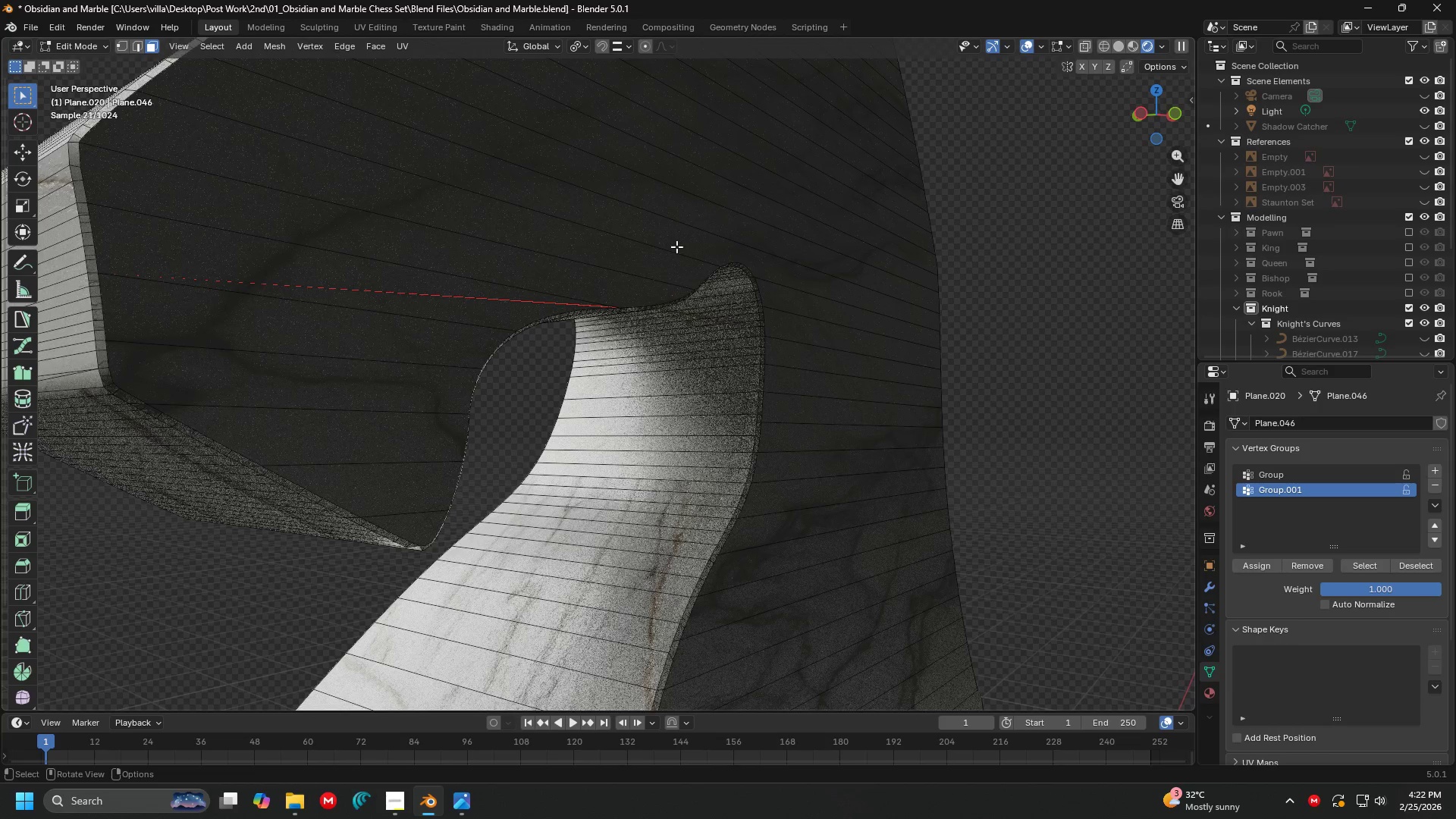 
scroll: coordinate [670, 246], scroll_direction: down, amount: 6.0
 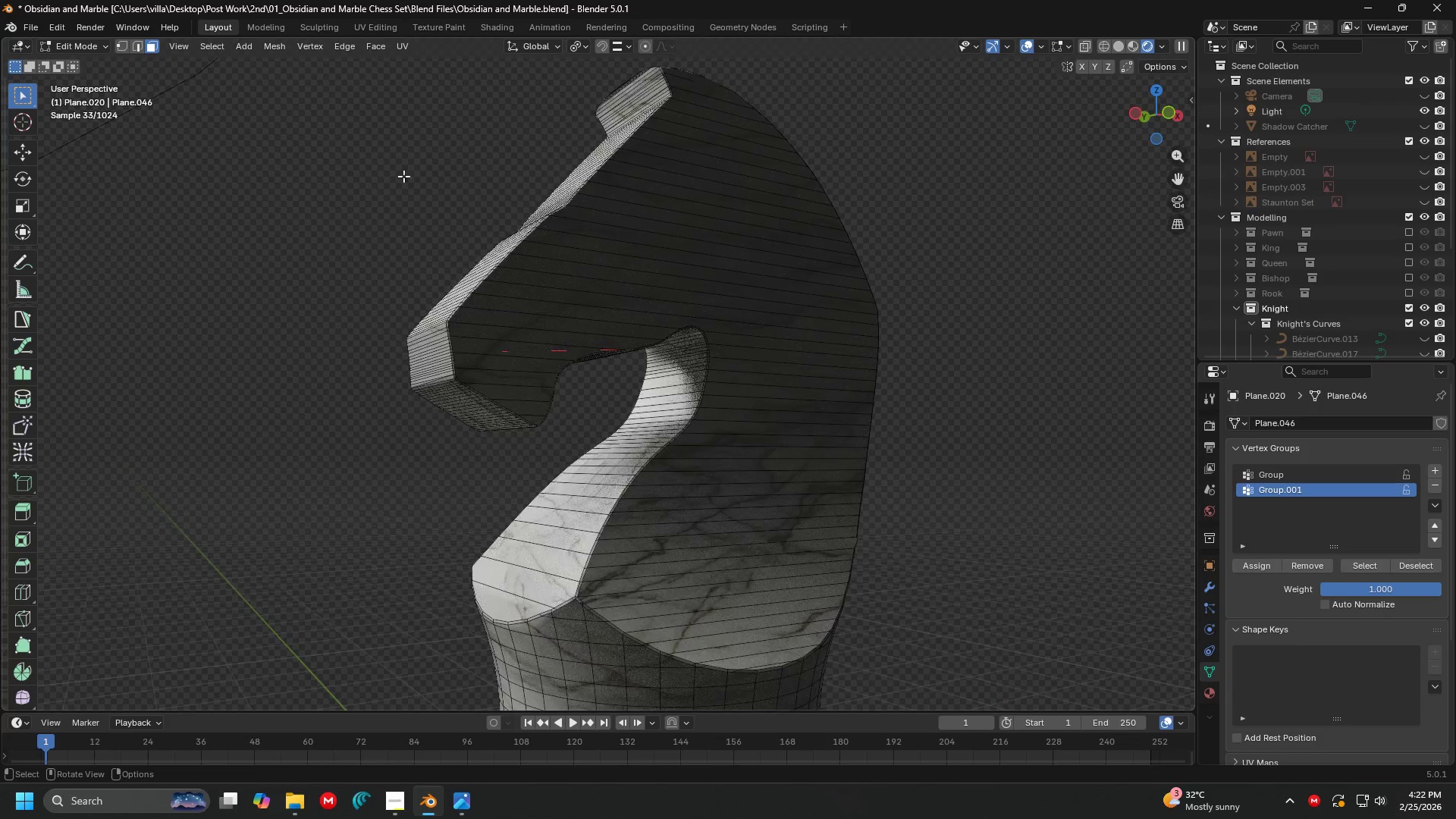 
key(Tab)
 